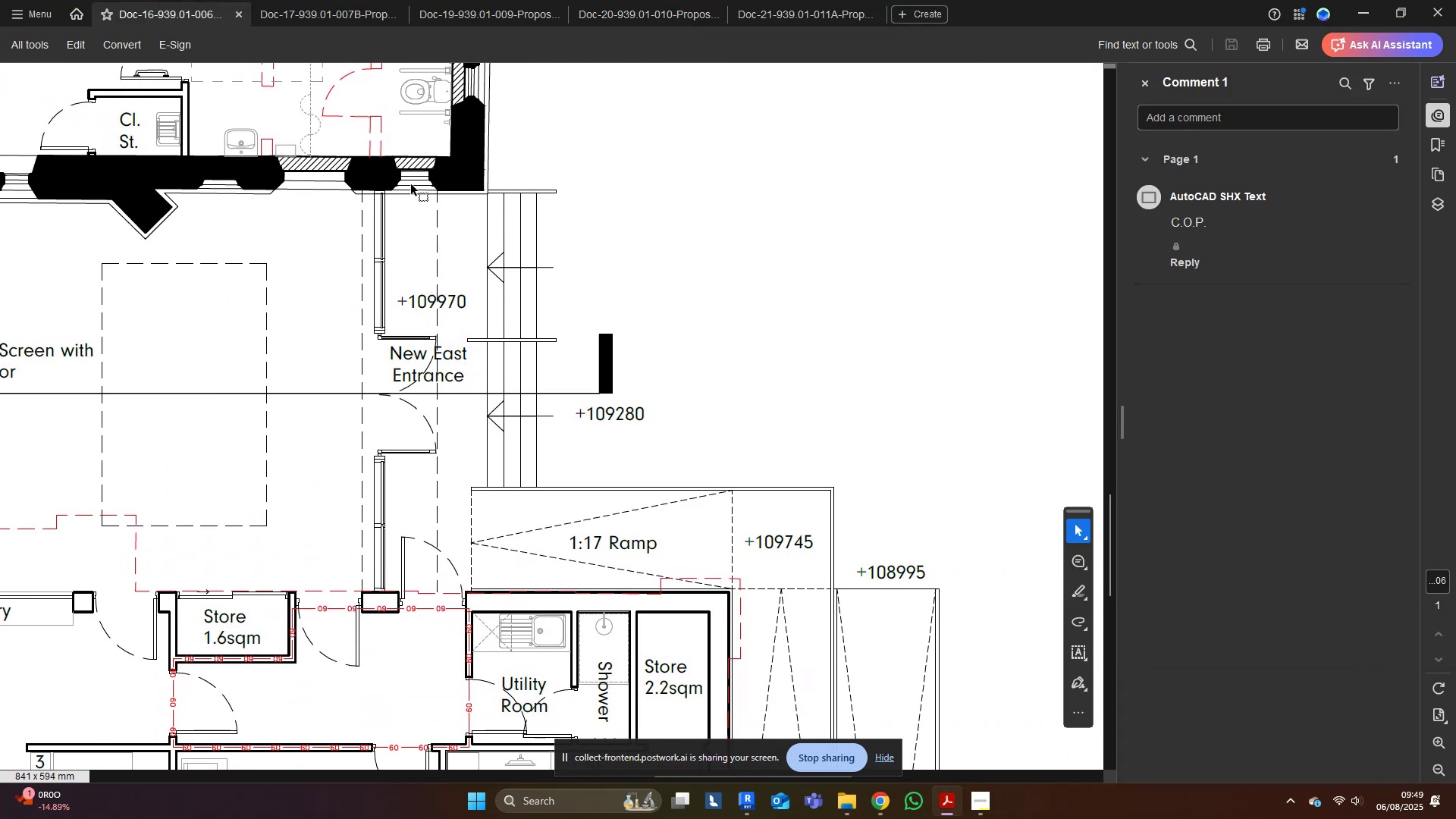 
wait(9.2)
 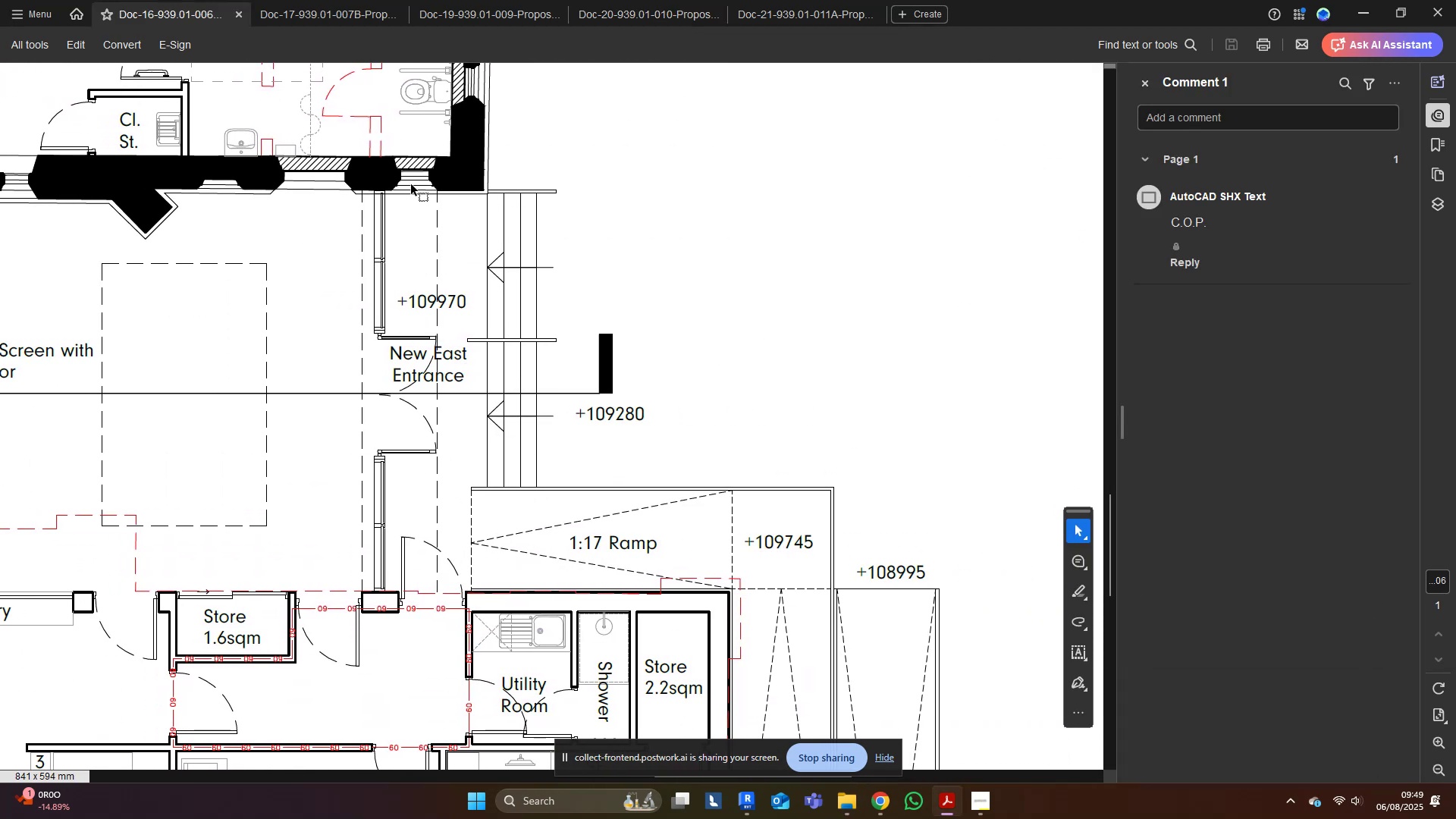 
left_click([1368, 3])
 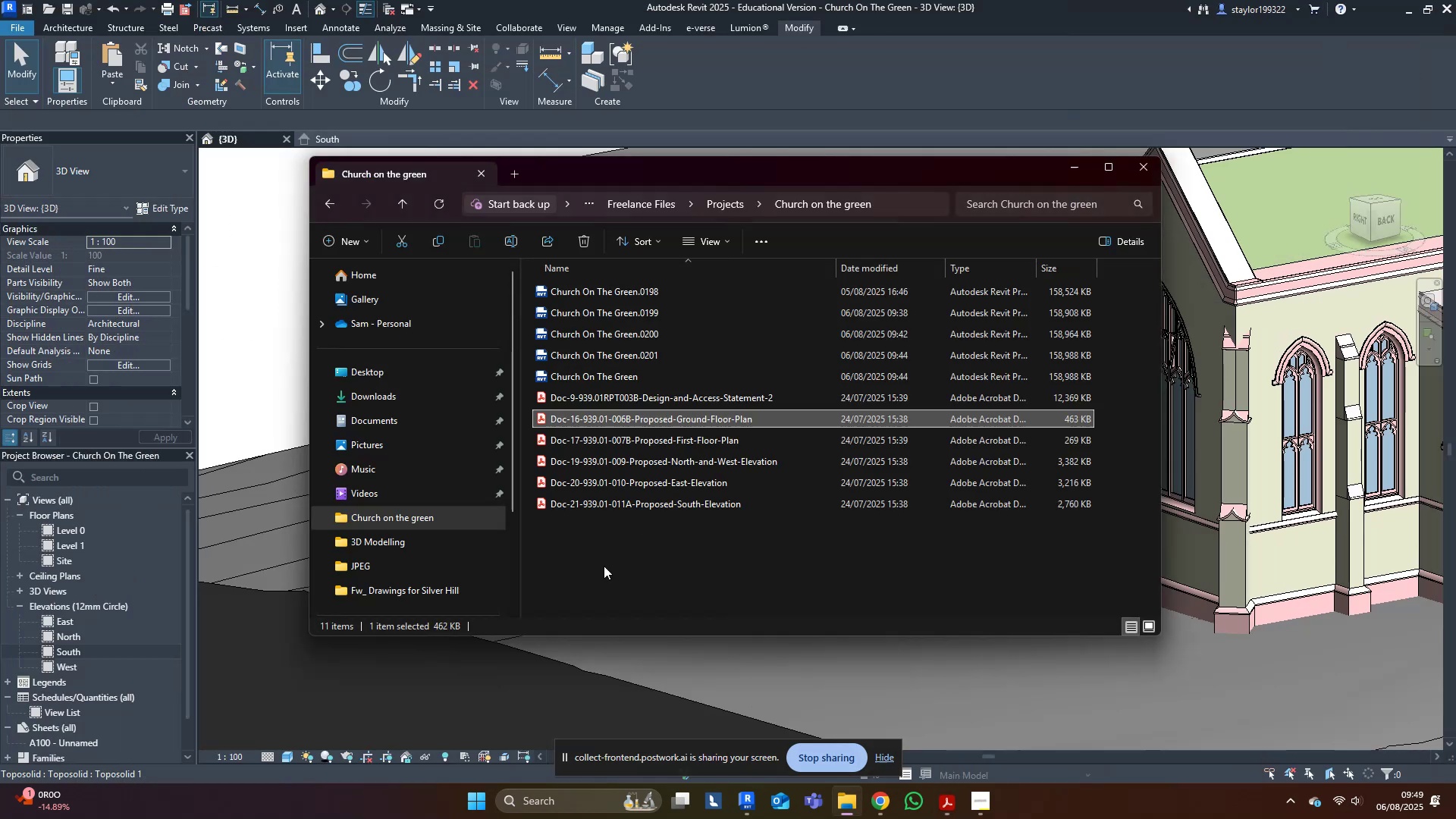 
middle_click([604, 566])
 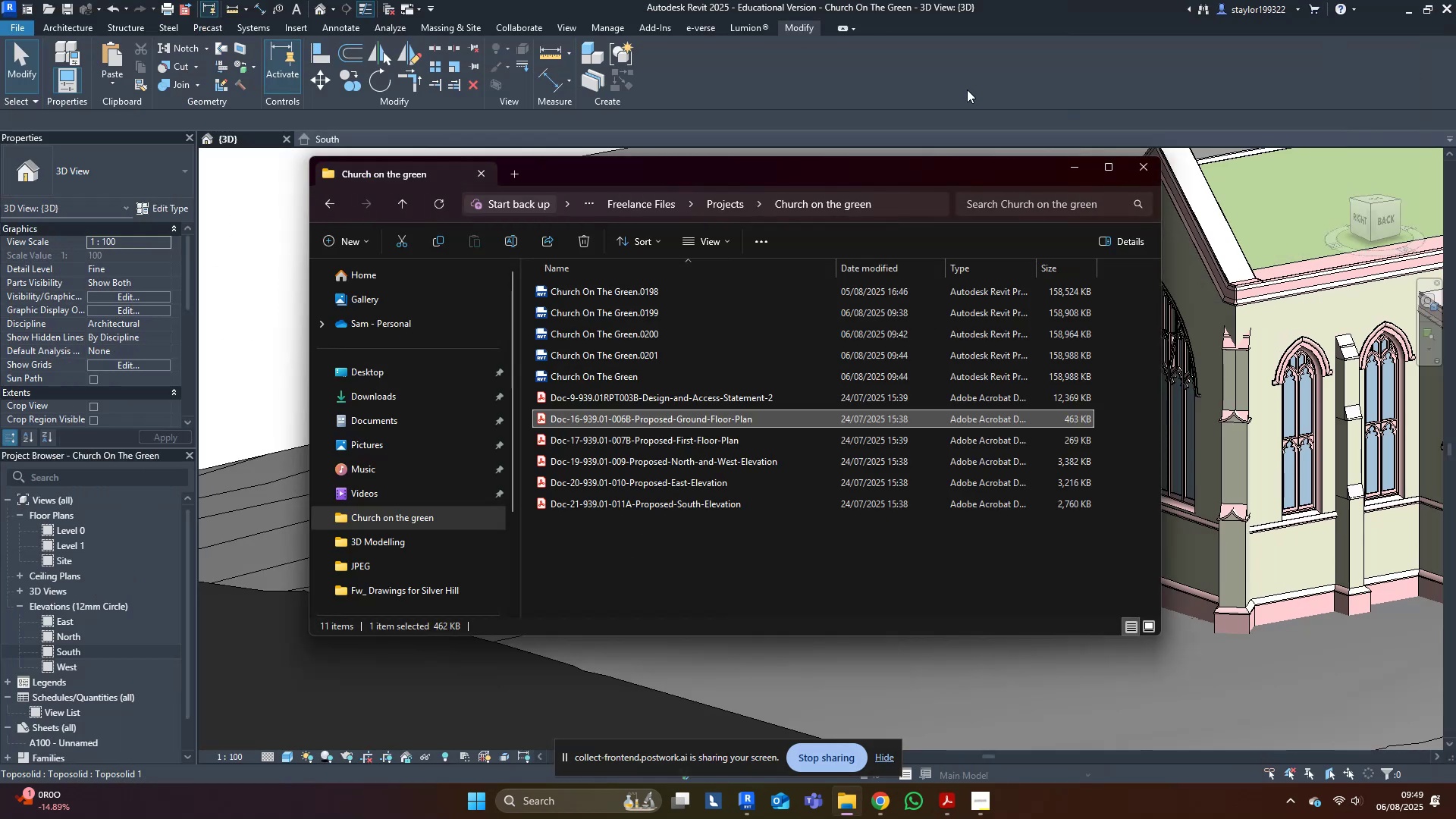 
left_click([956, 14])
 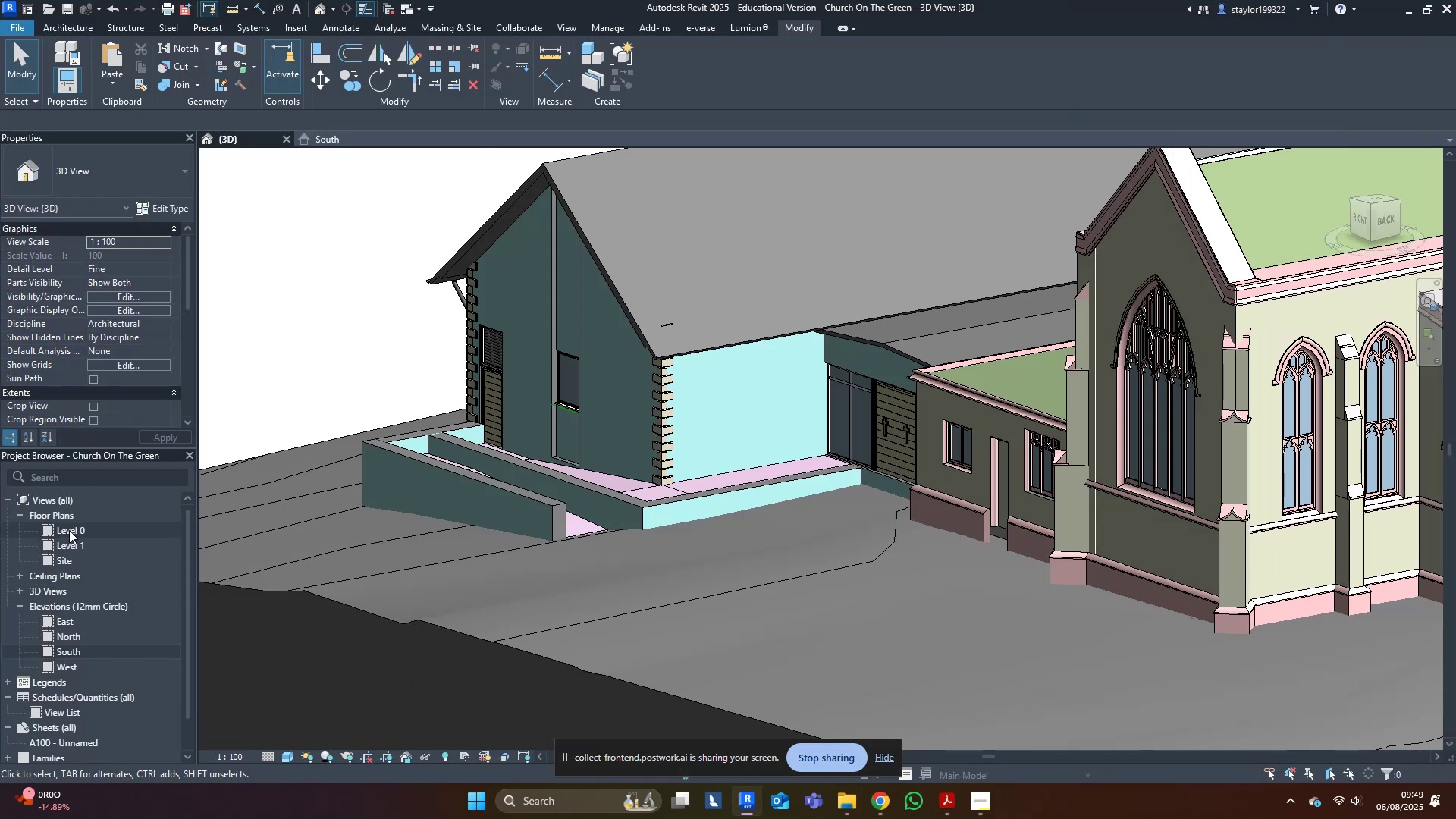 
double_click([71, 527])
 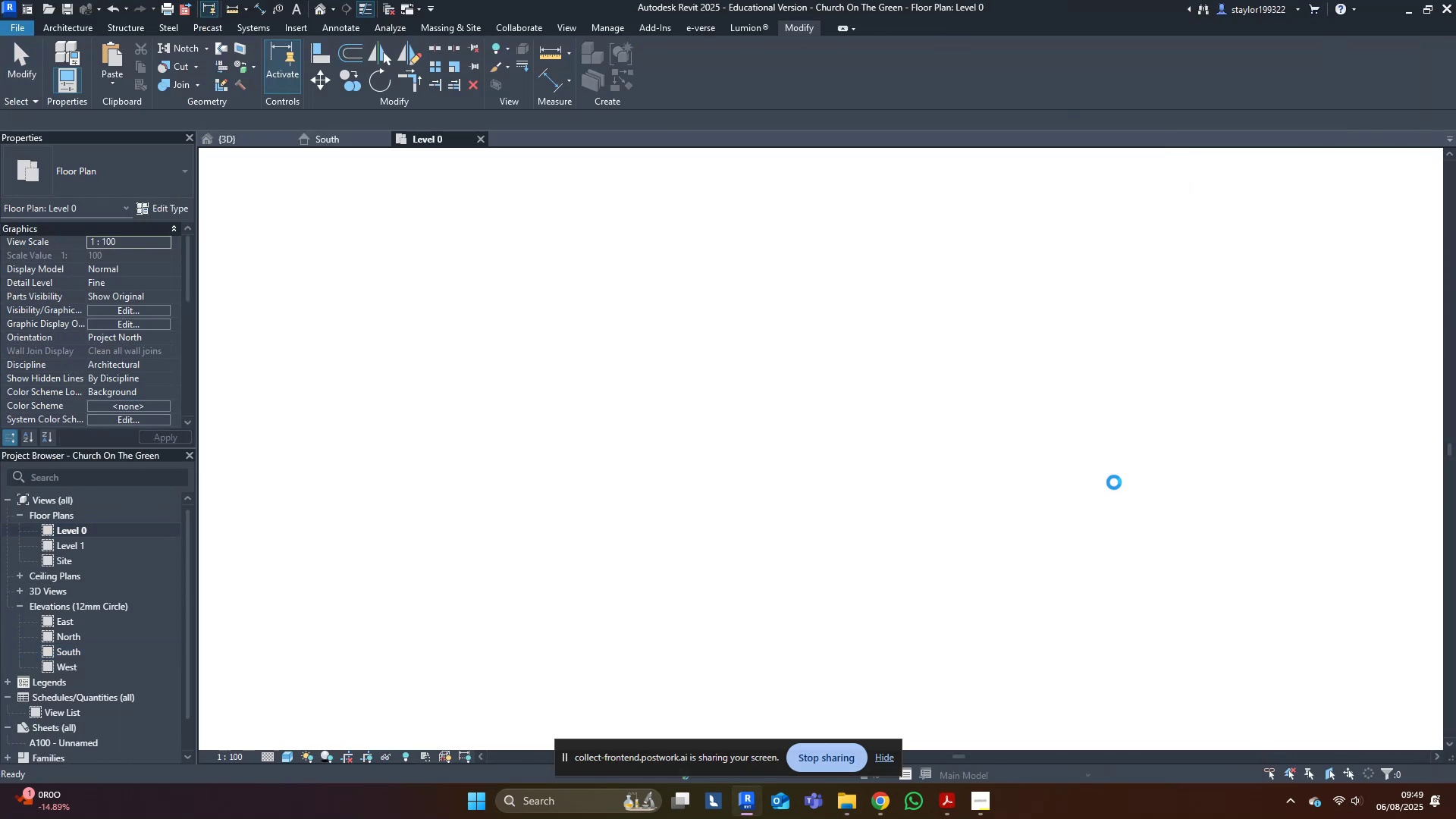 
scroll: coordinate [949, 543], scroll_direction: up, amount: 4.0
 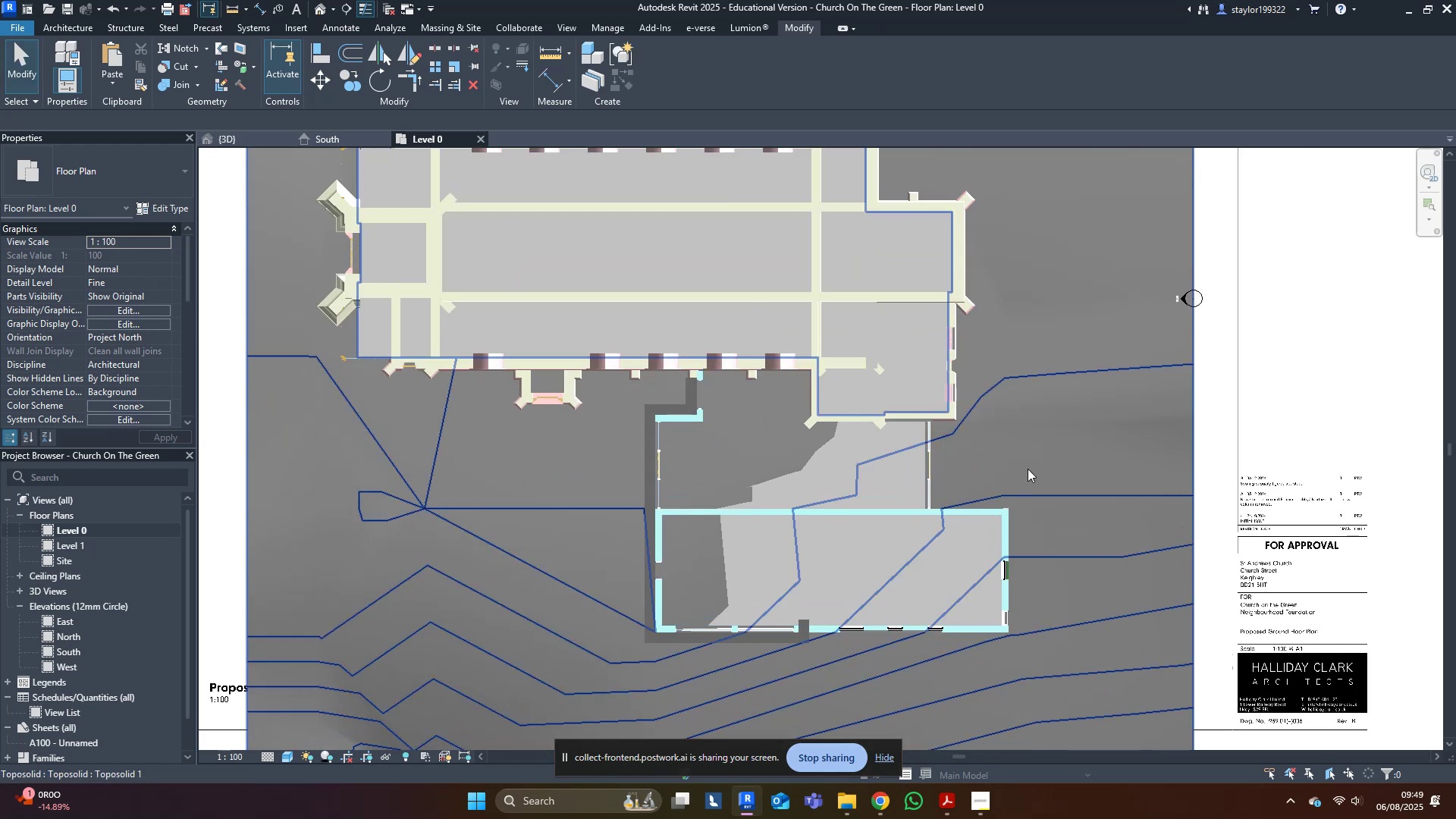 
left_click([1028, 469])
 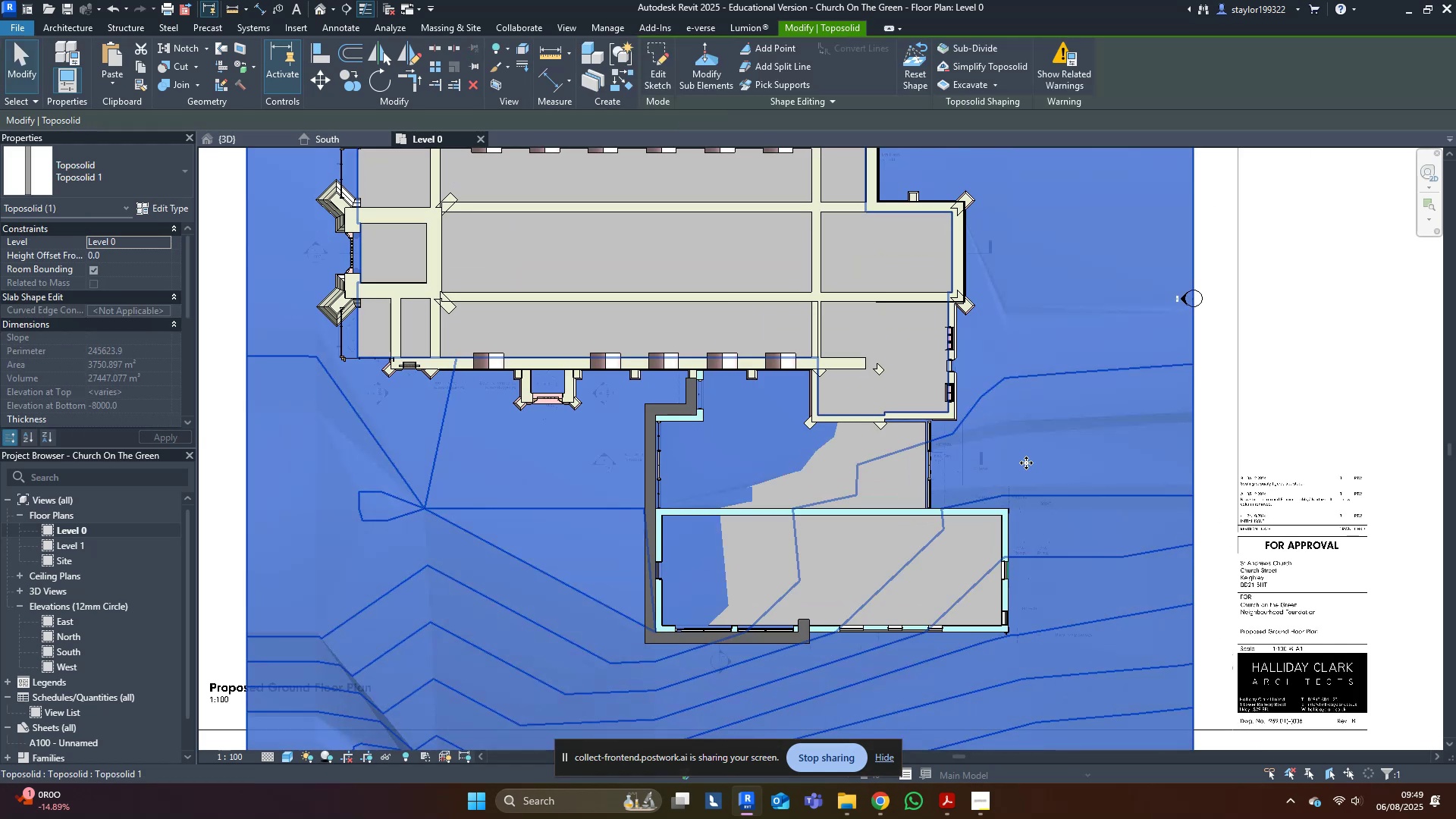 
right_click([1026, 461])
 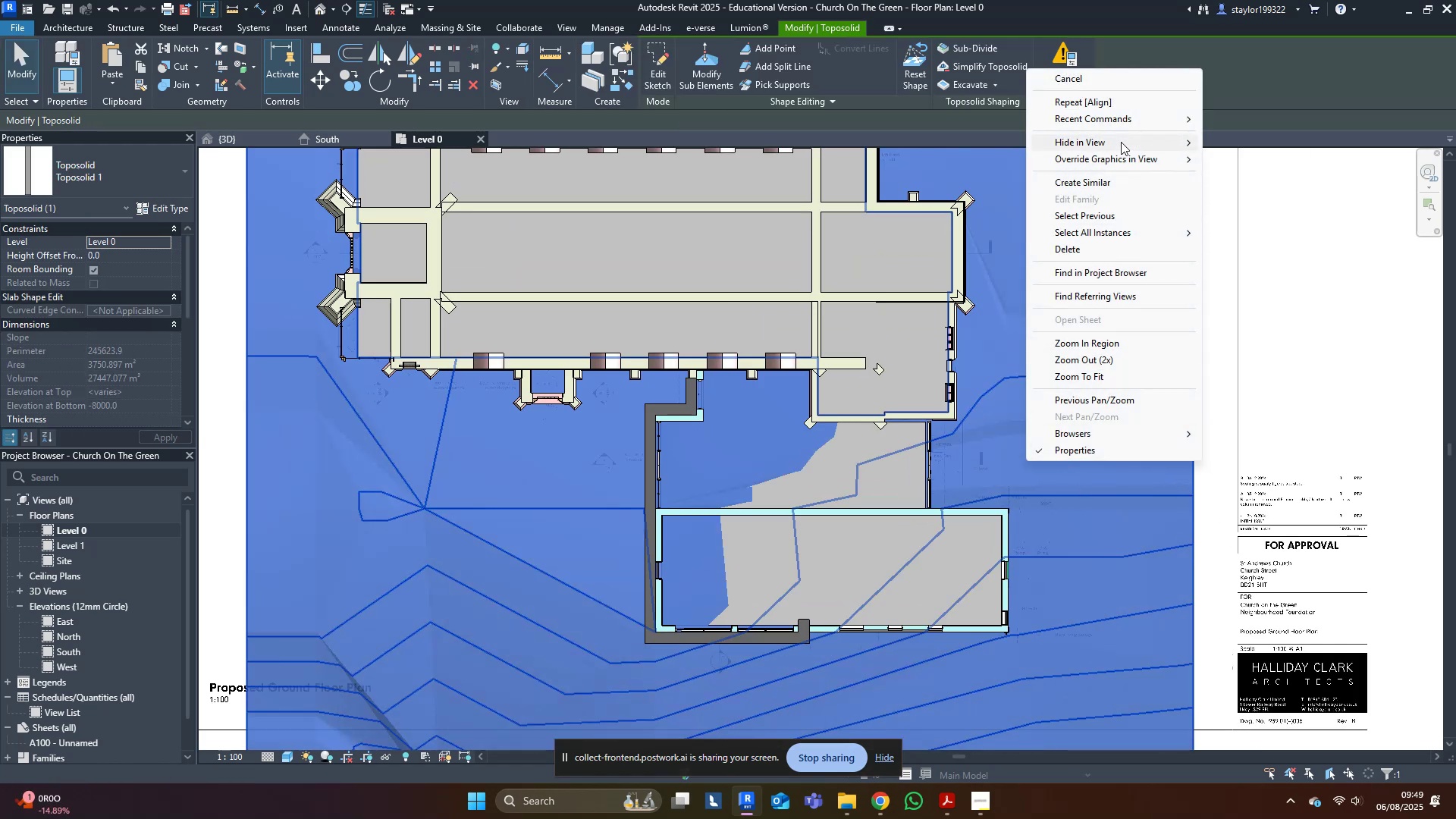 
double_click([1244, 134])
 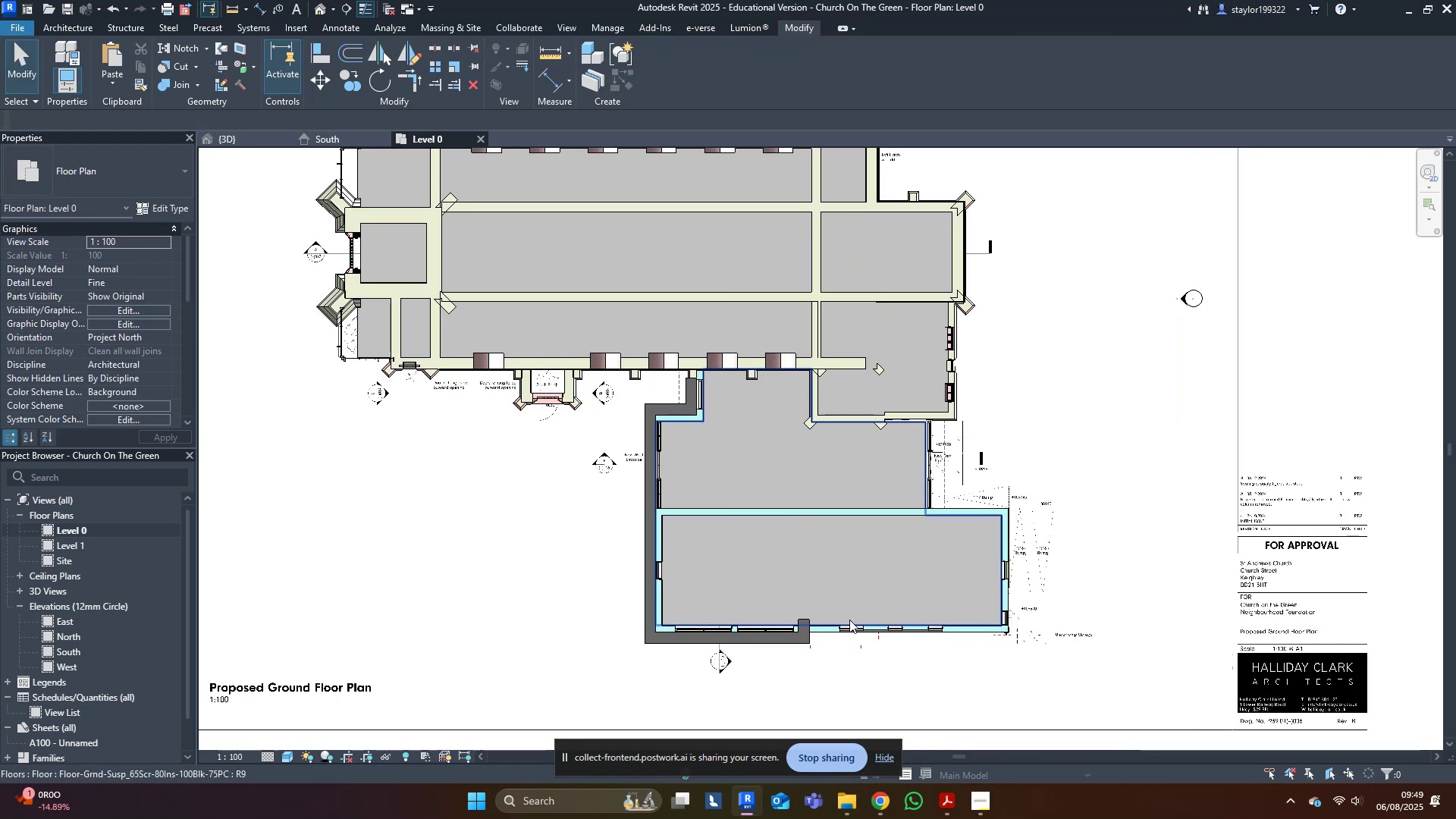 
middle_click([852, 592])
 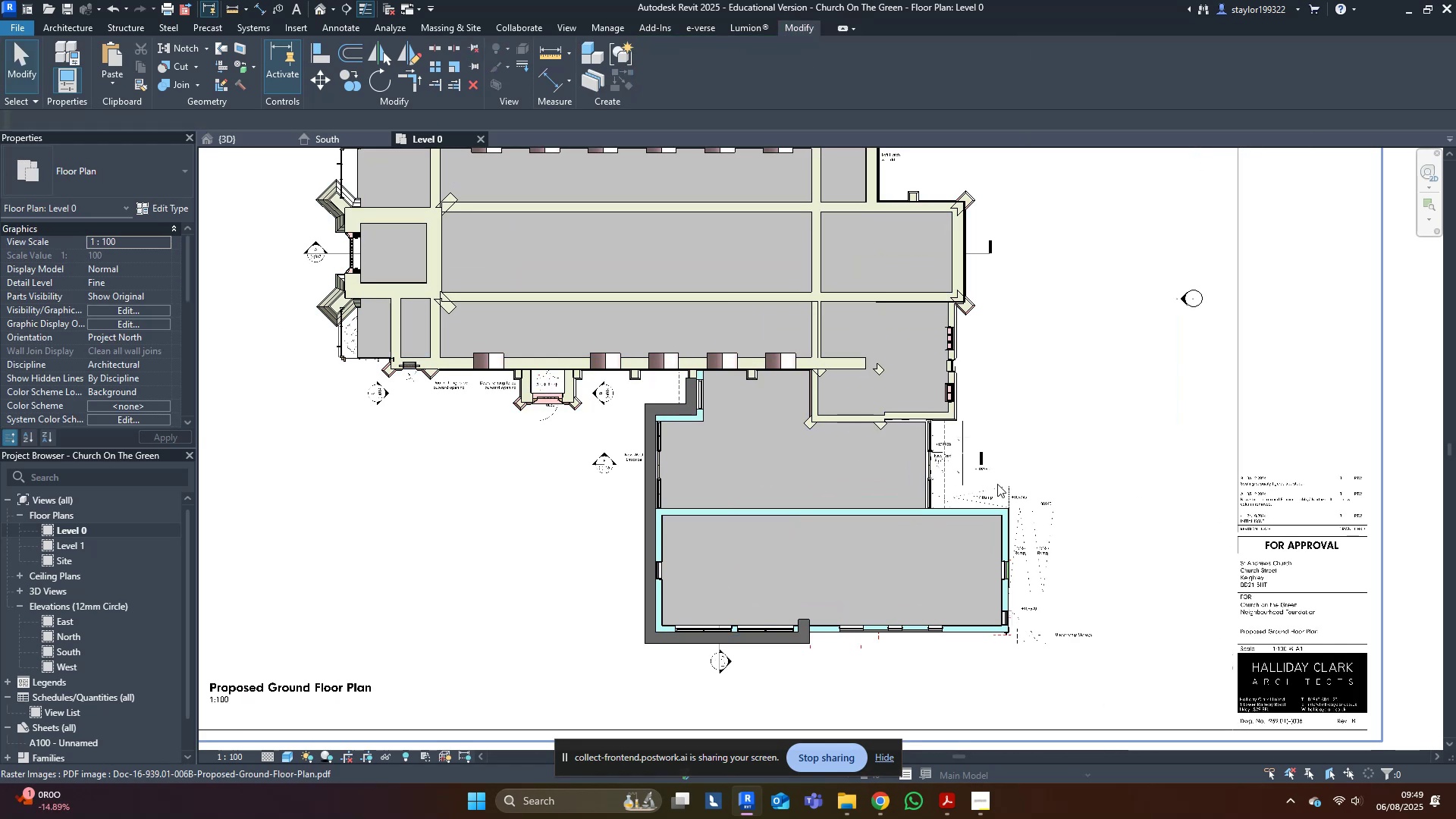 
scroll: coordinate [858, 482], scroll_direction: up, amount: 14.0
 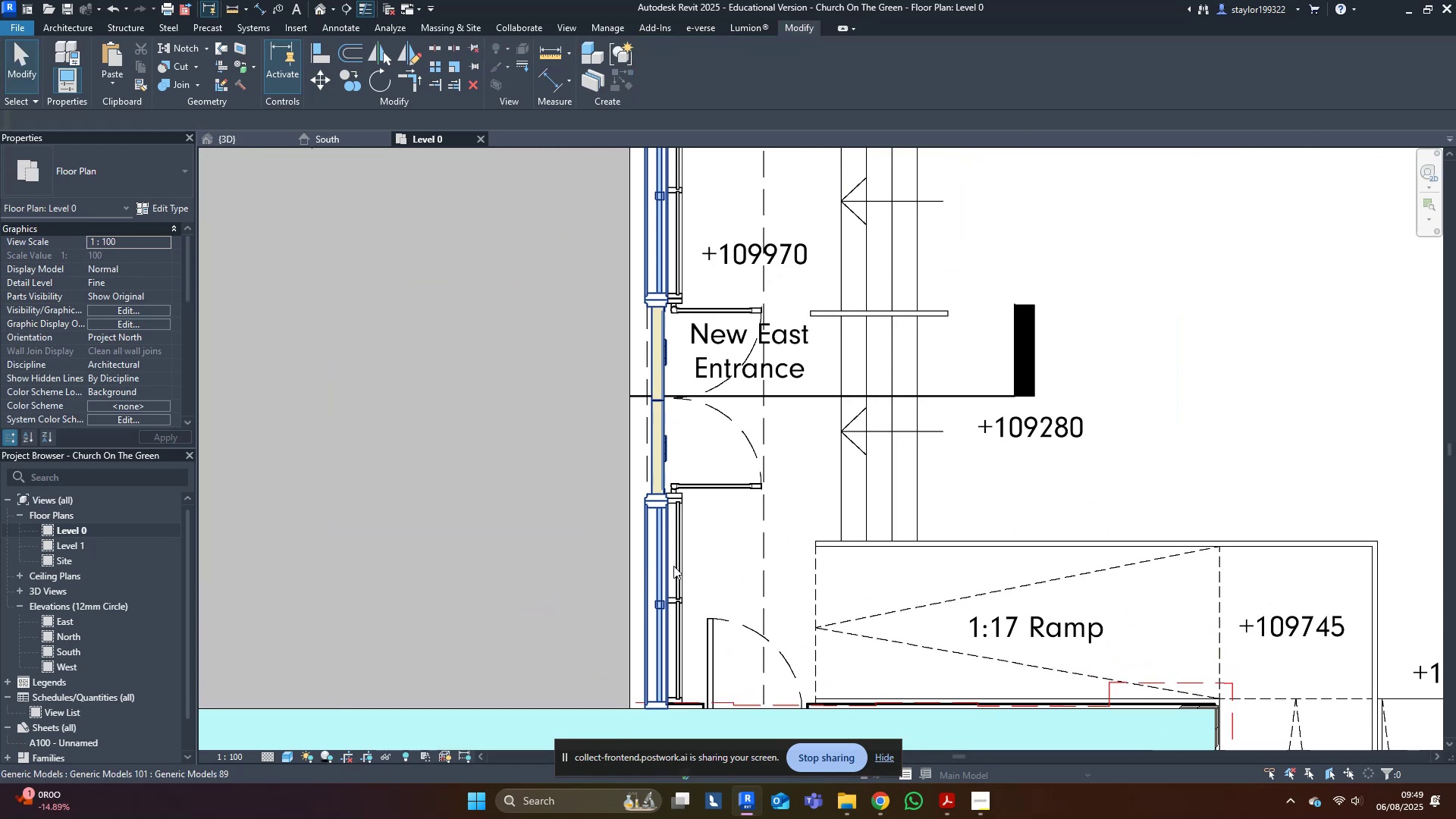 
left_click([666, 568])
 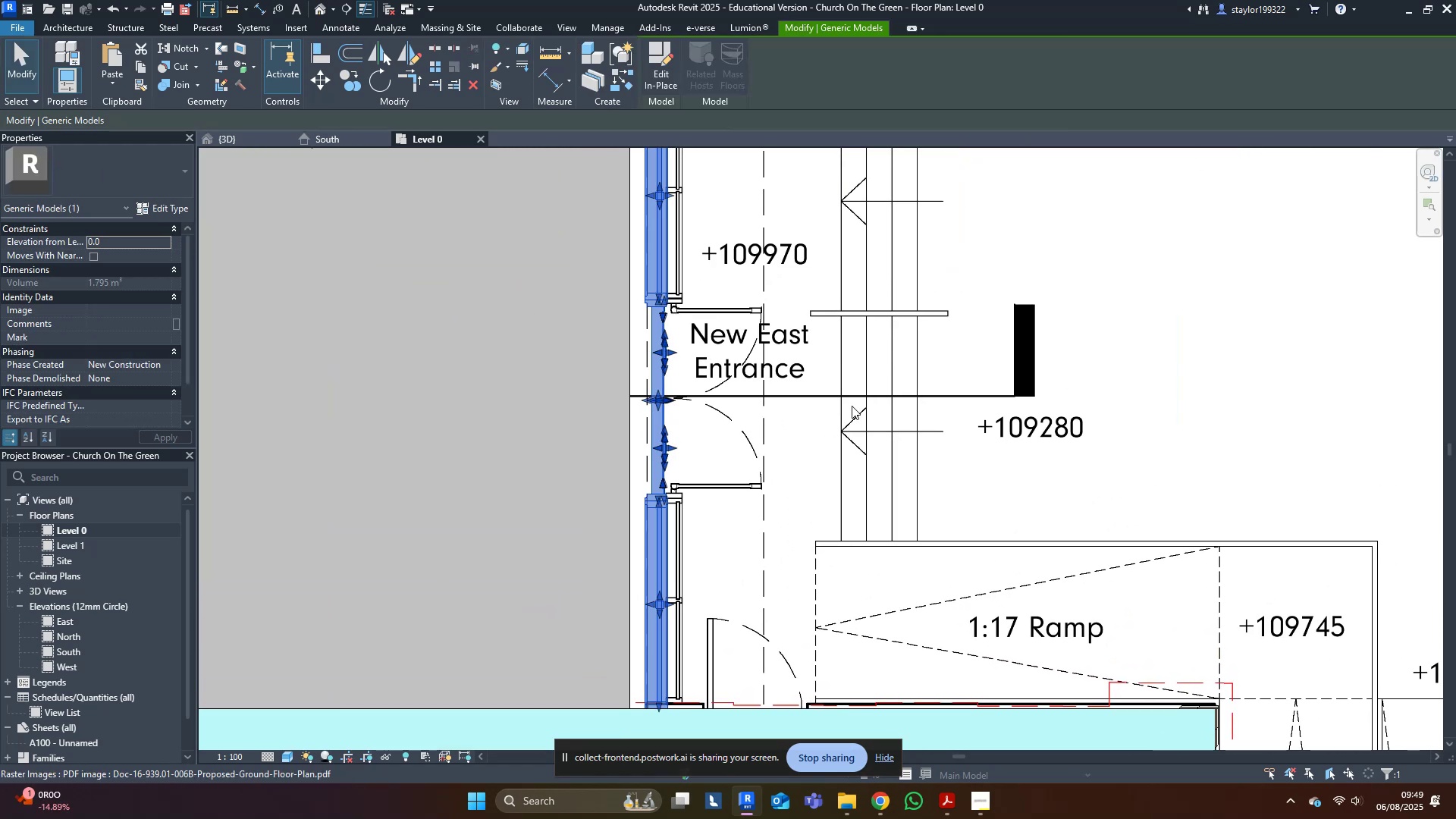 
key(ArrowRight)
 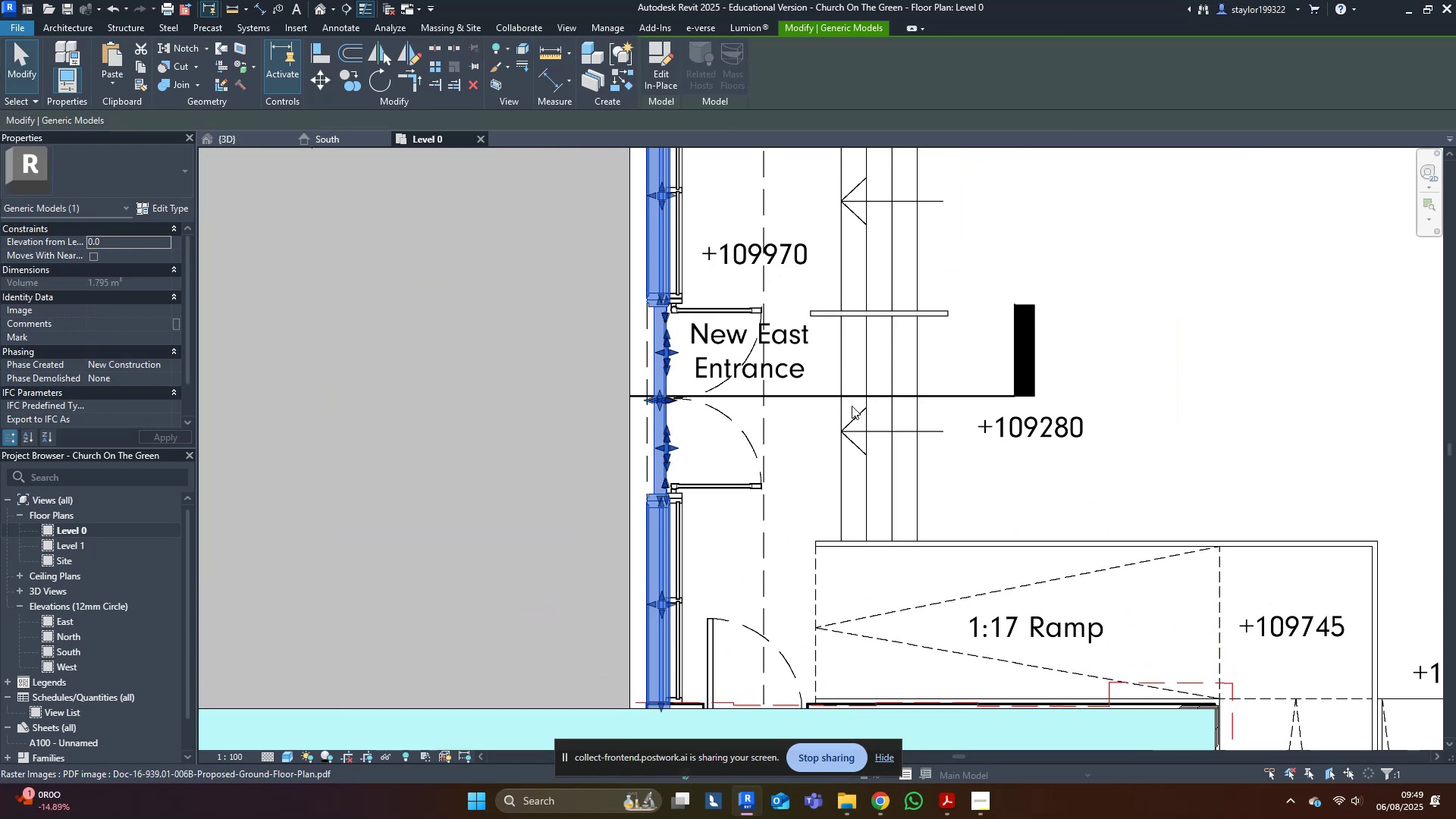 
key(ArrowRight)
 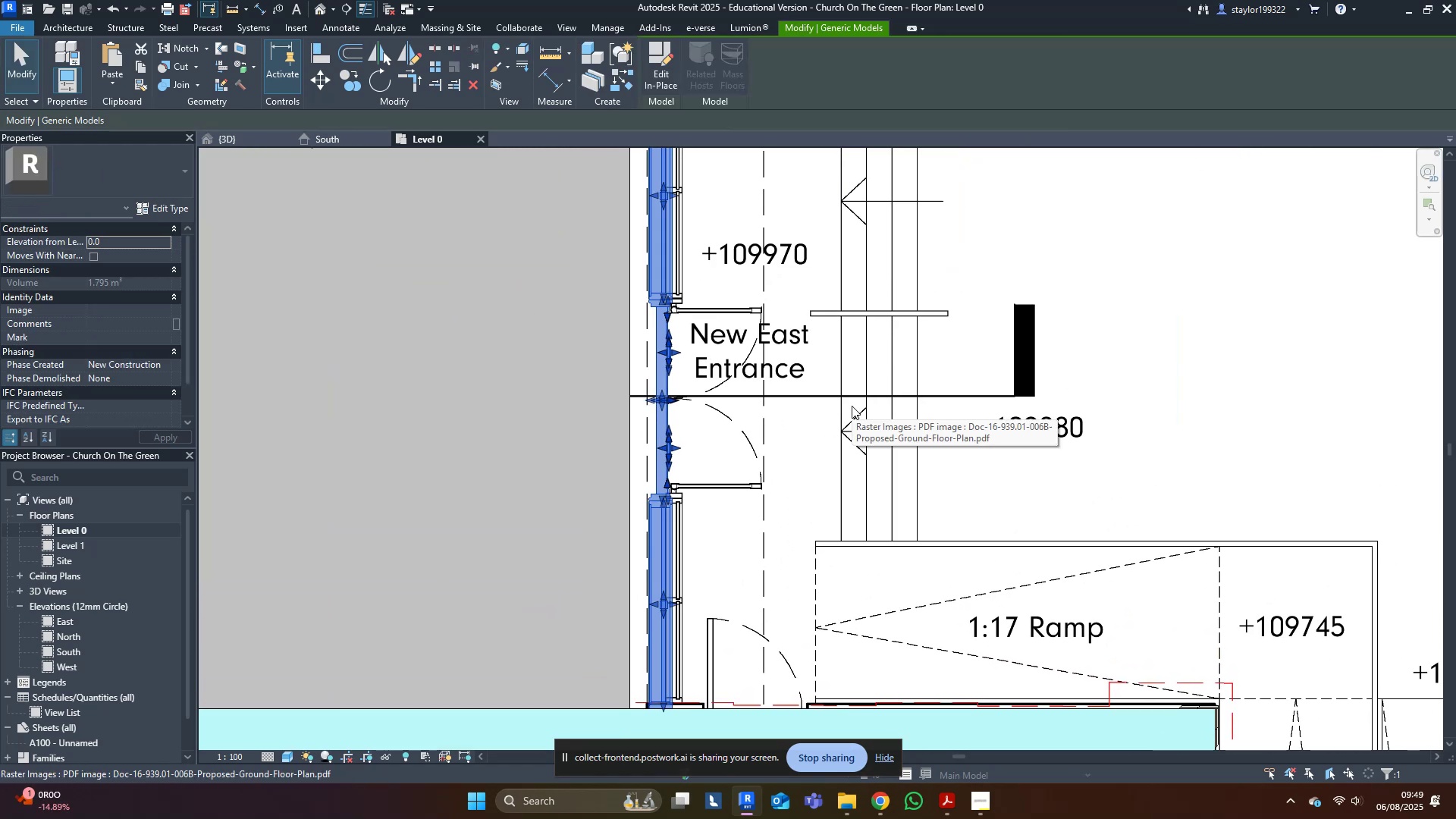 
key(ArrowRight)
 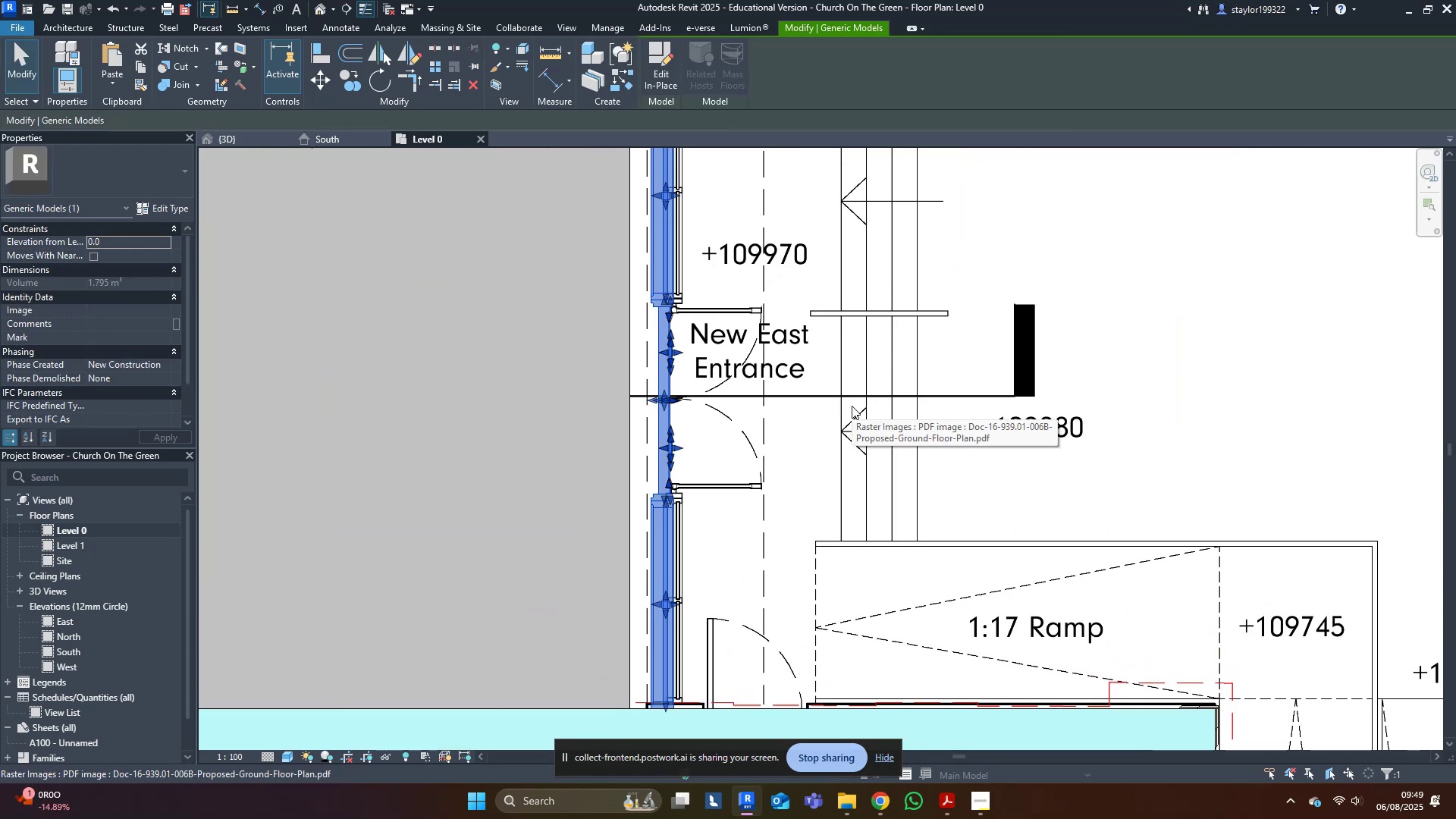 
key(ArrowRight)
 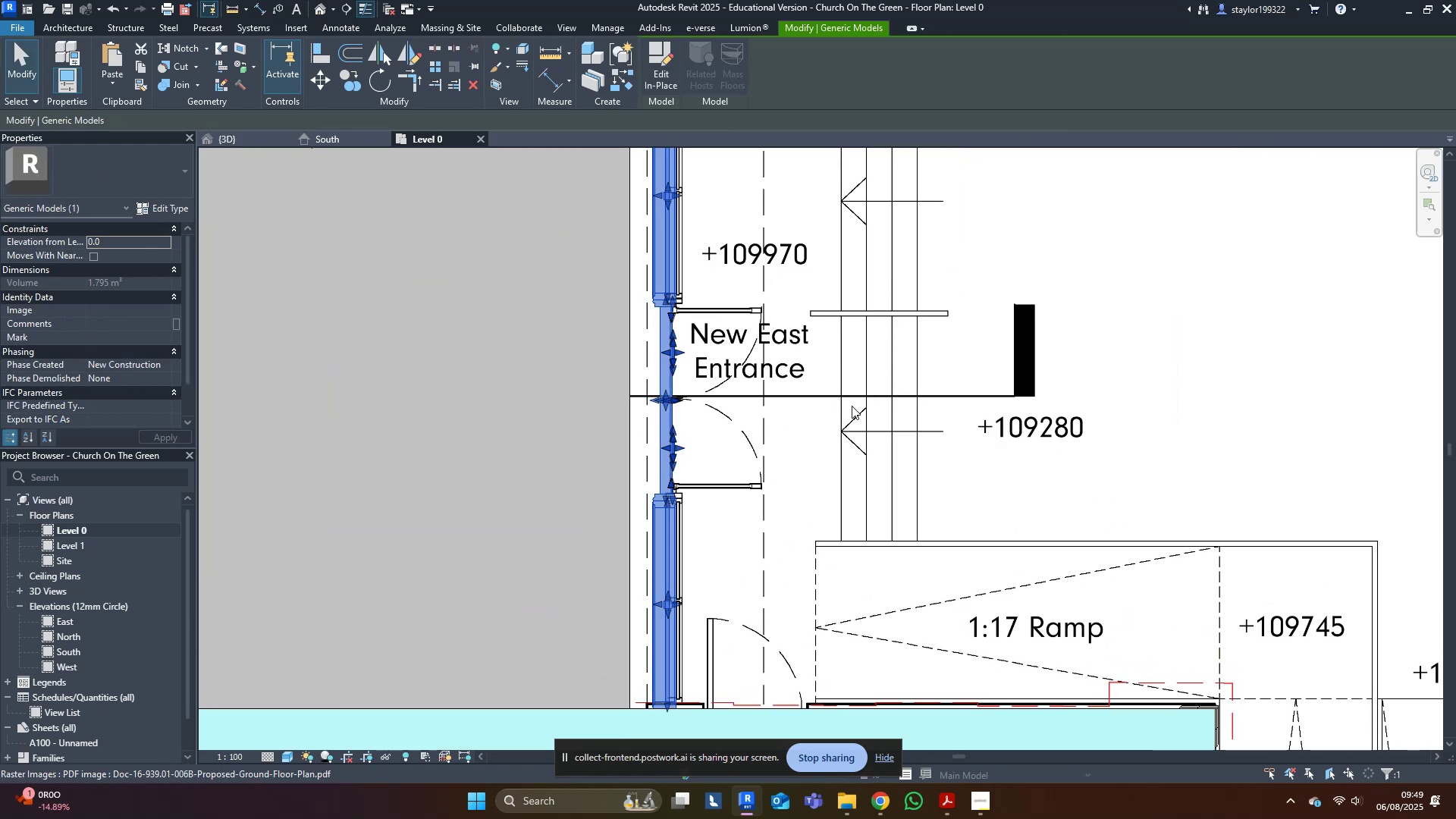 
key(ArrowRight)
 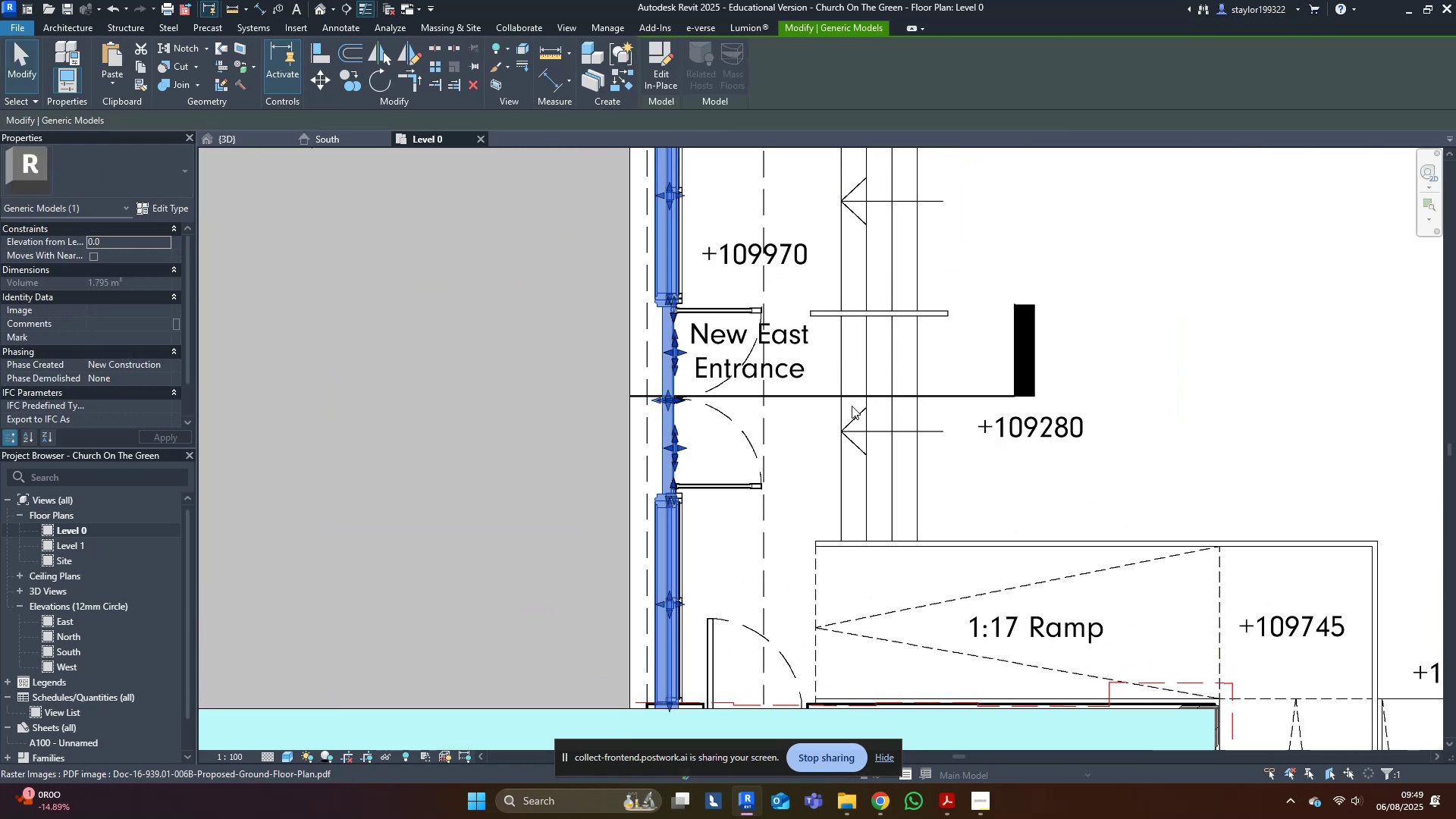 
key(ArrowRight)
 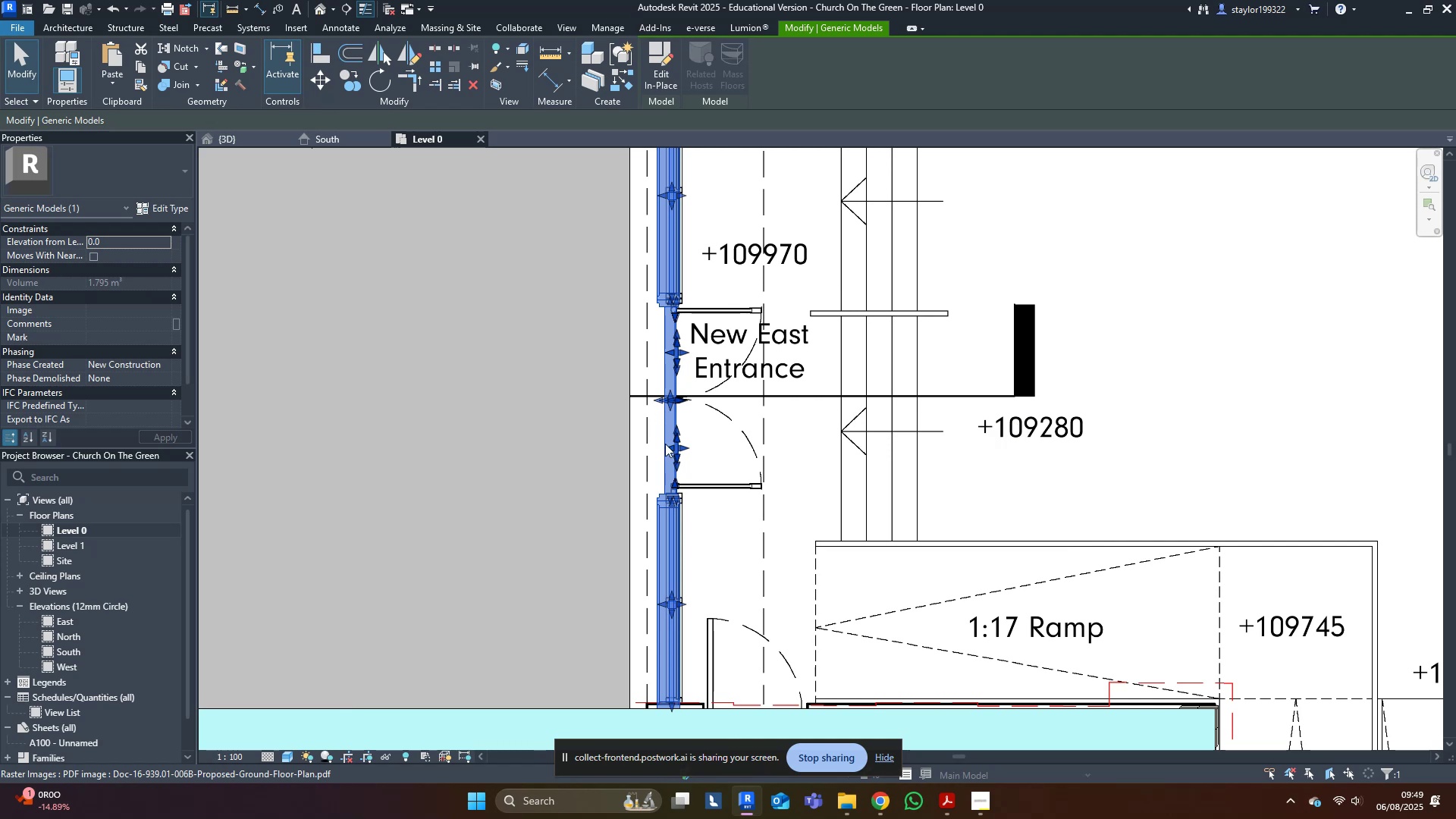 
left_click([471, 435])
 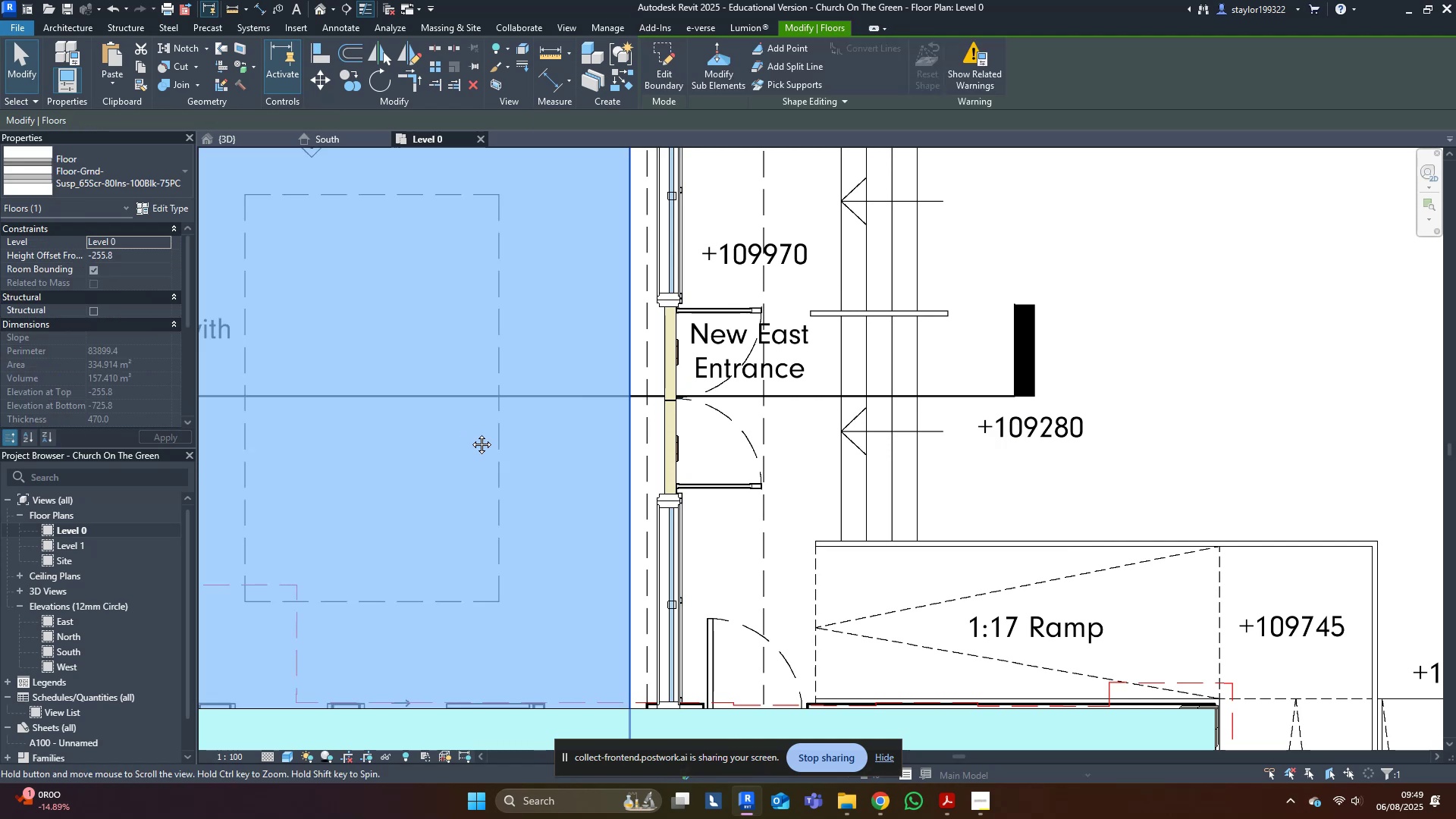 
scroll: coordinate [906, 469], scroll_direction: down, amount: 7.0
 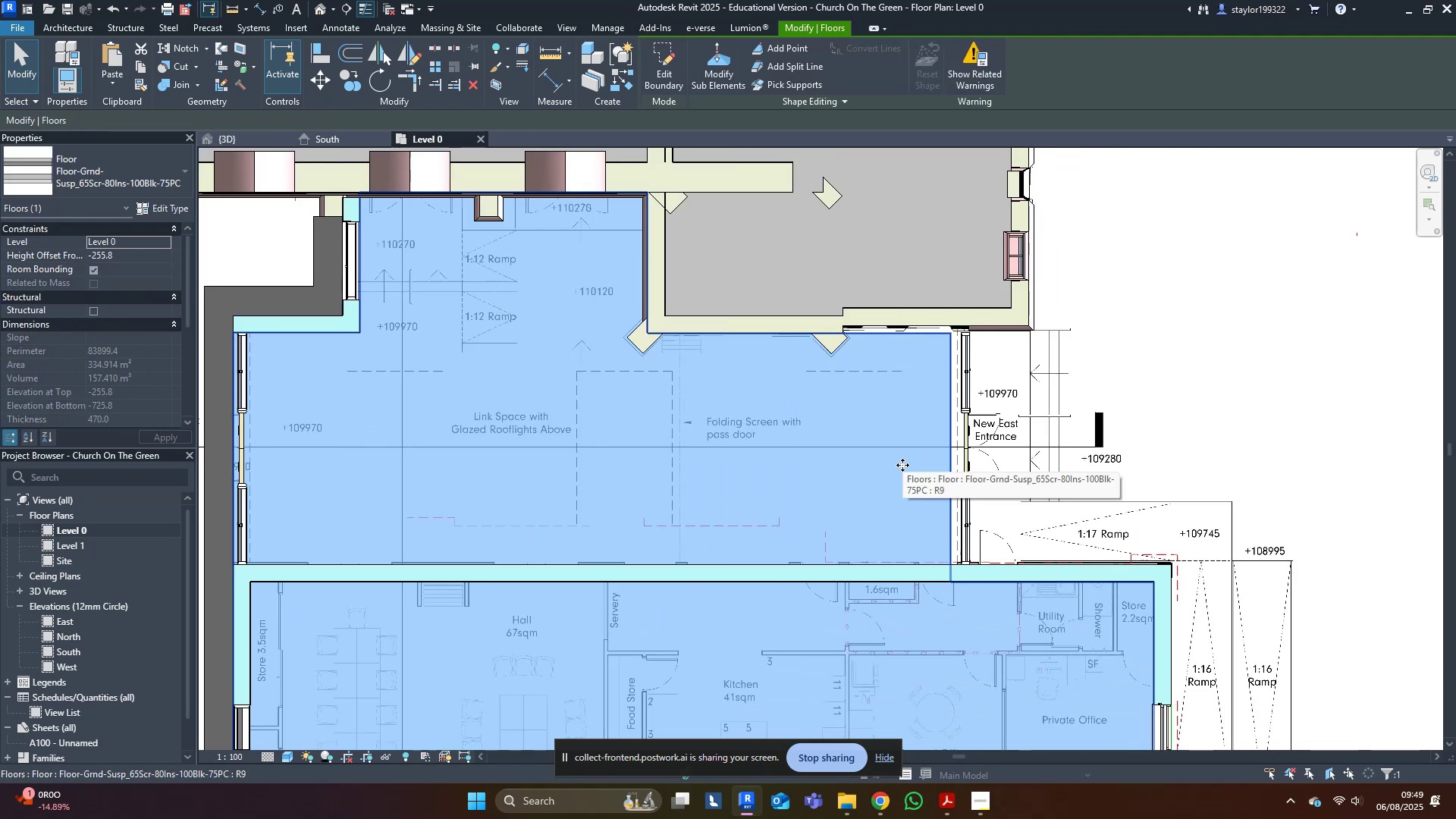 
scroll: coordinate [1086, 529], scroll_direction: up, amount: 3.0
 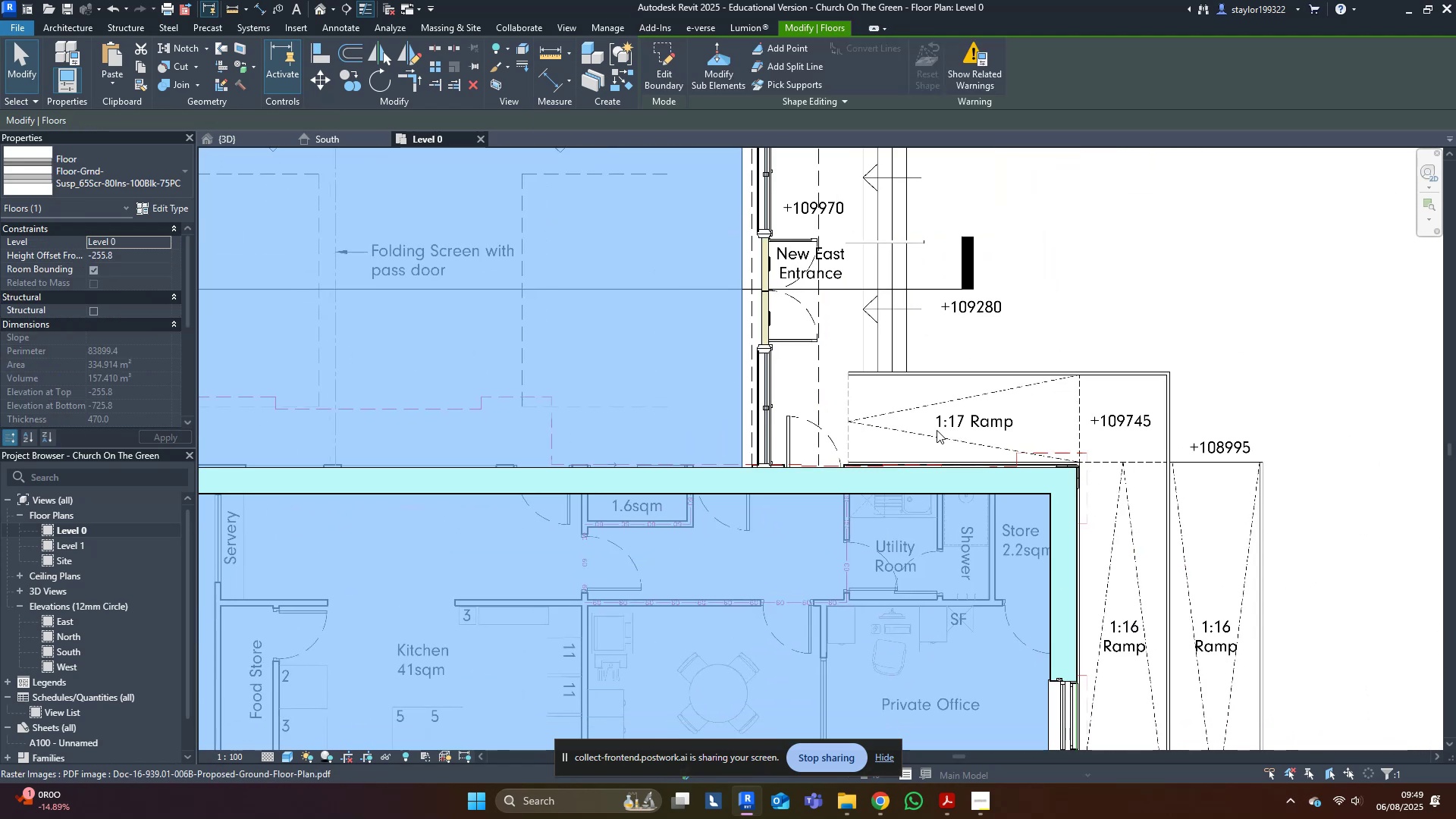 
wait(6.58)
 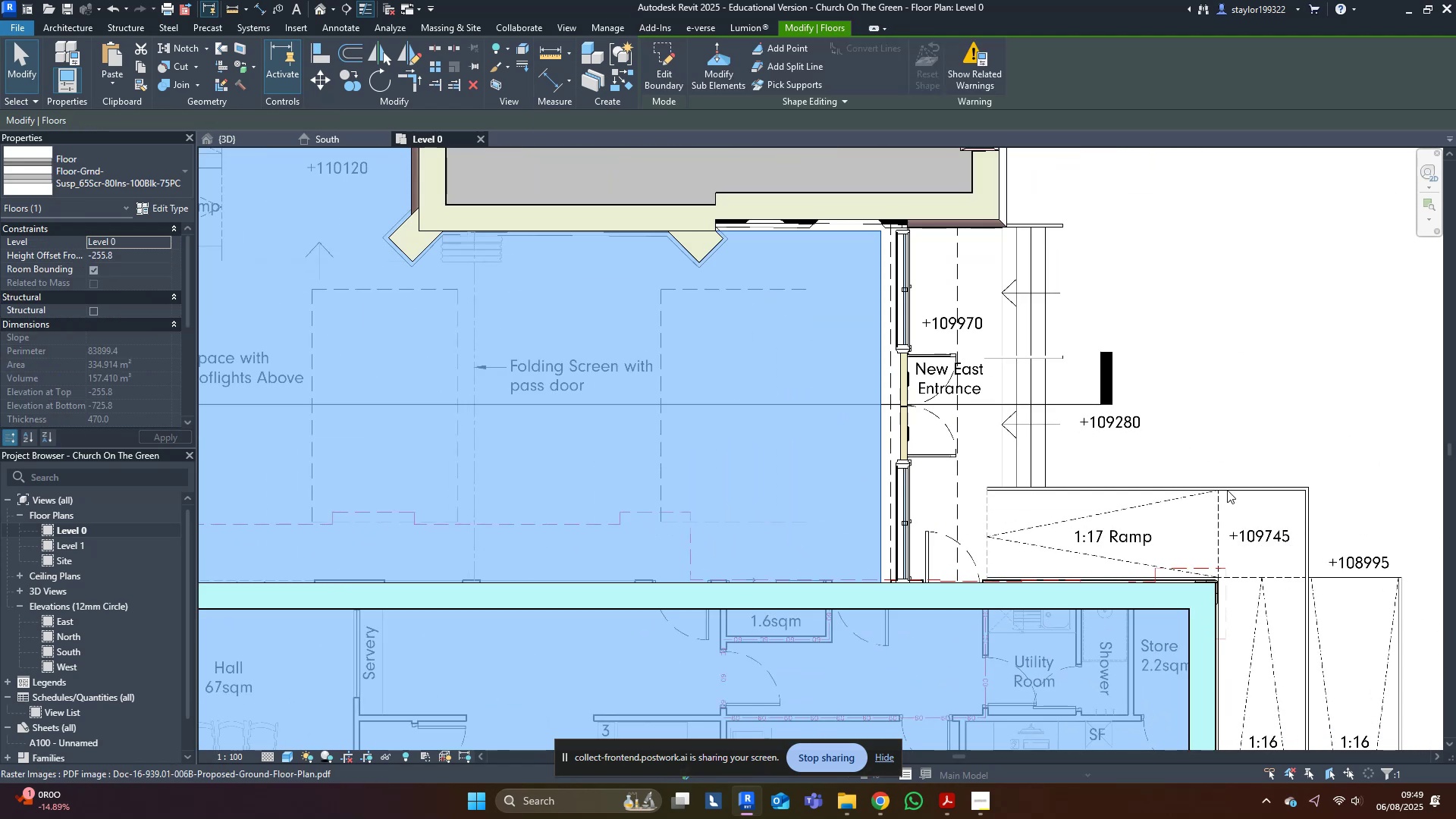 
scroll: coordinate [970, 442], scroll_direction: down, amount: 2.0
 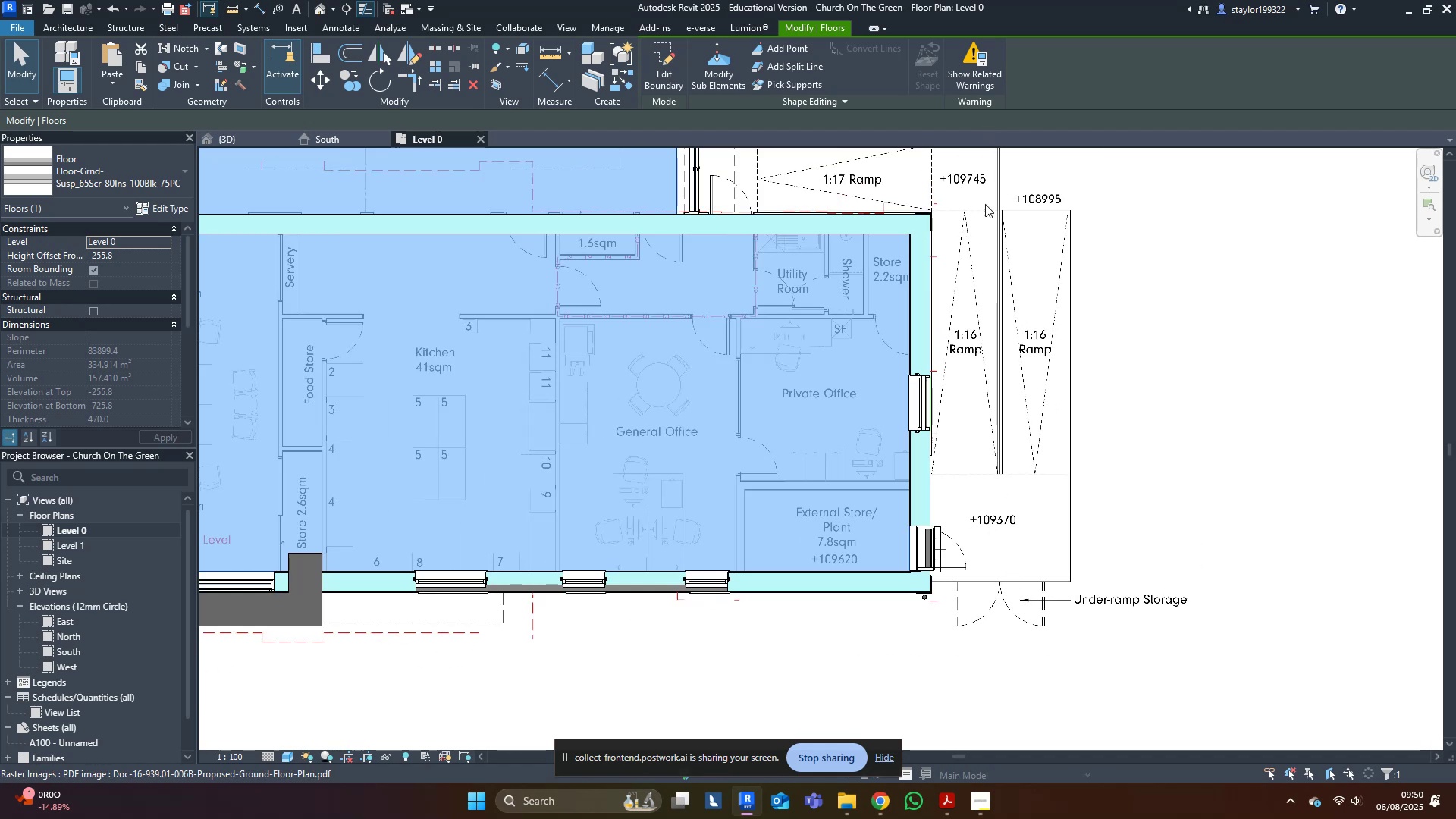 
wait(5.57)
 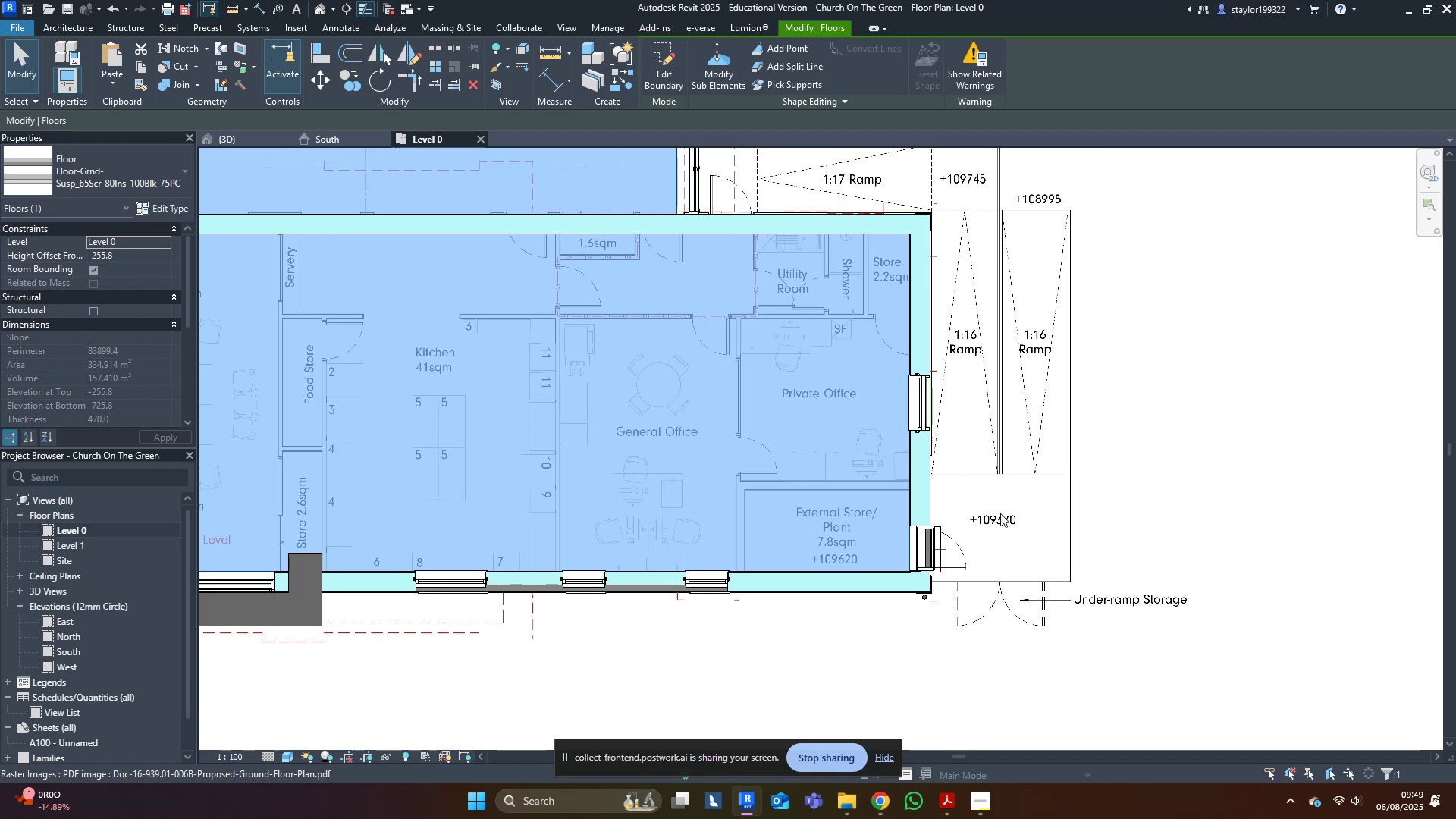 
left_click([253, 144])
 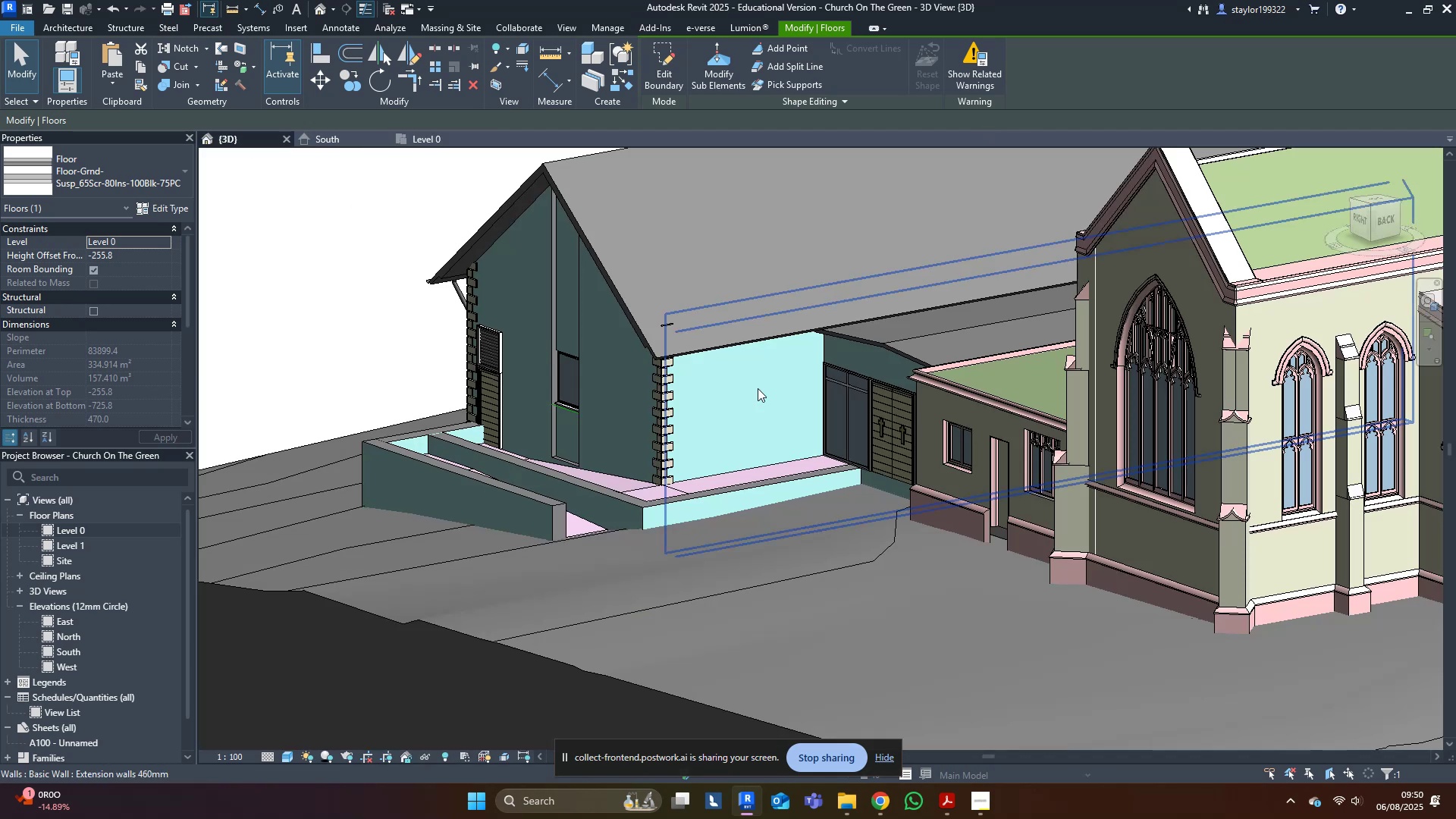 
middle_click([836, 416])
 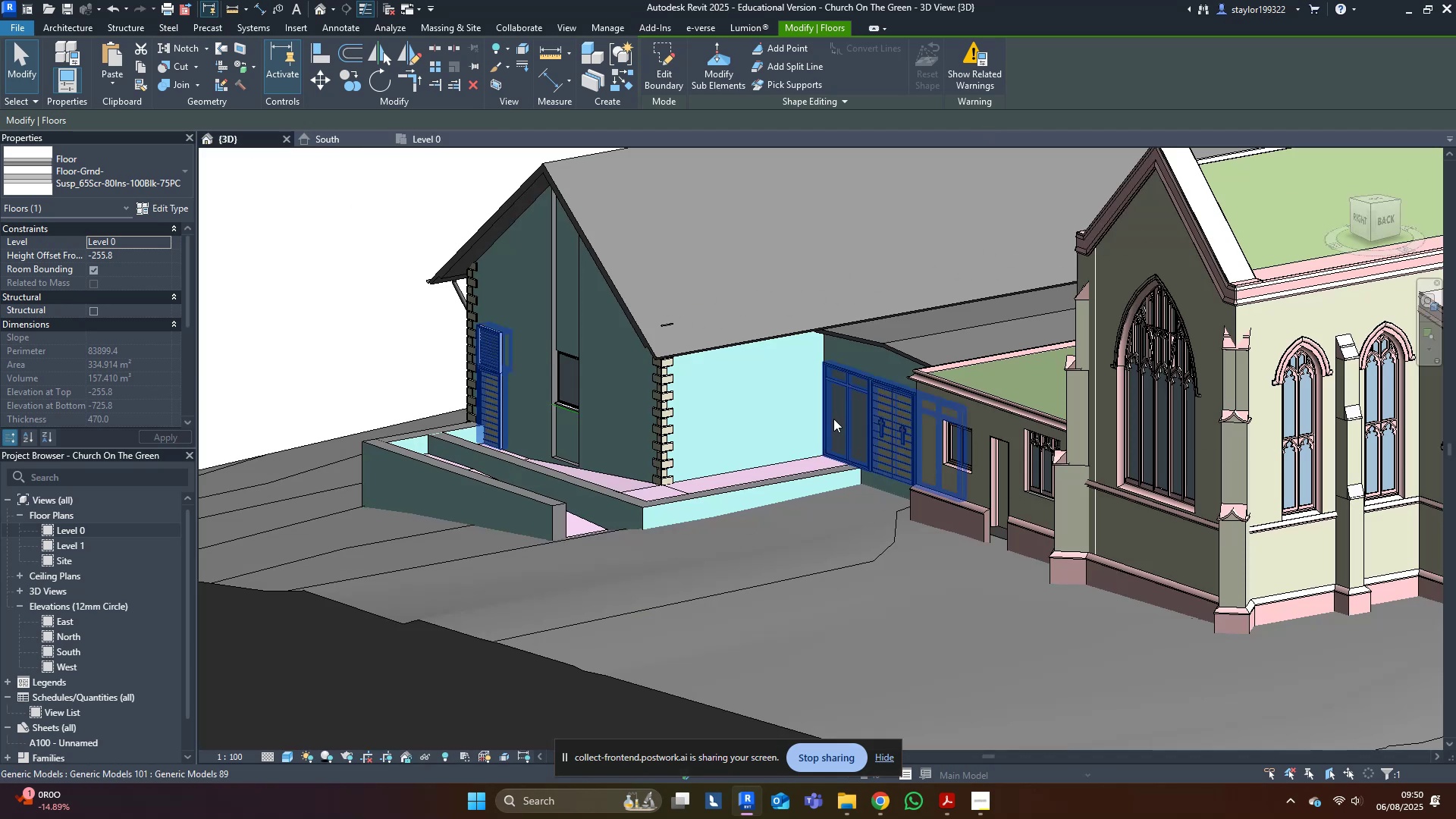 
scroll: coordinate [635, 593], scroll_direction: up, amount: 3.0
 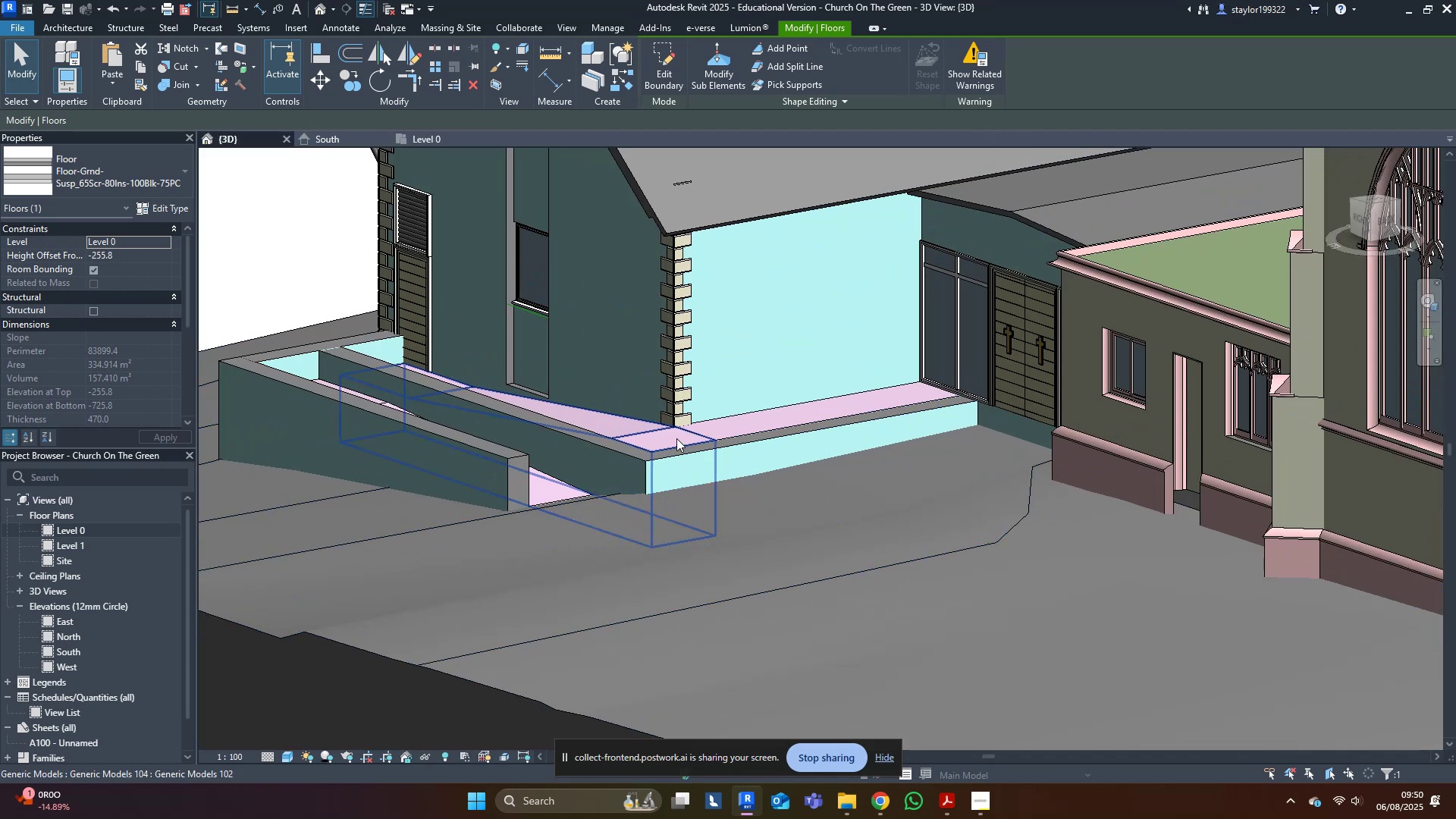 
left_click([676, 438])
 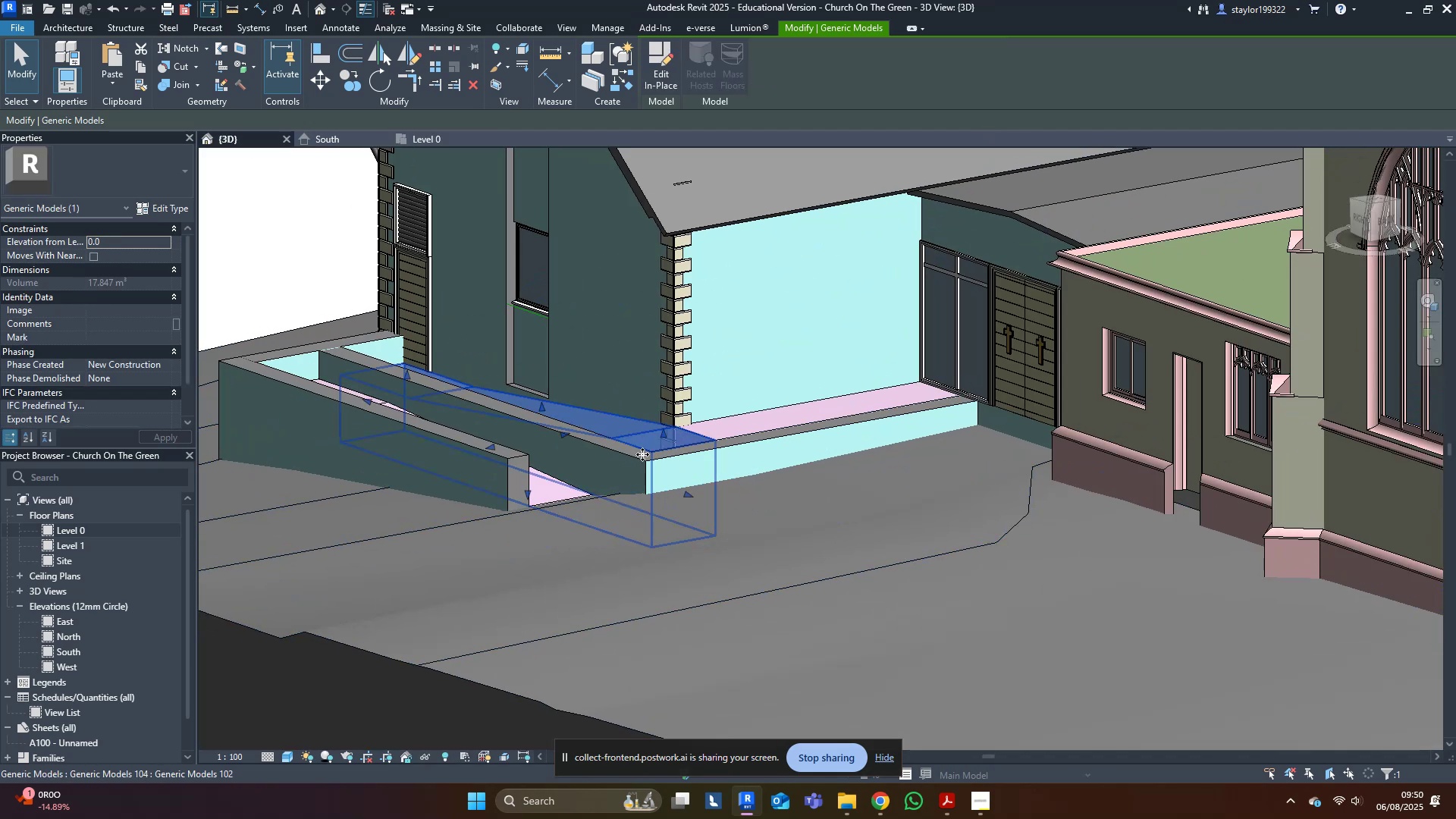 
hold_key(key=ShiftLeft, duration=0.47)
 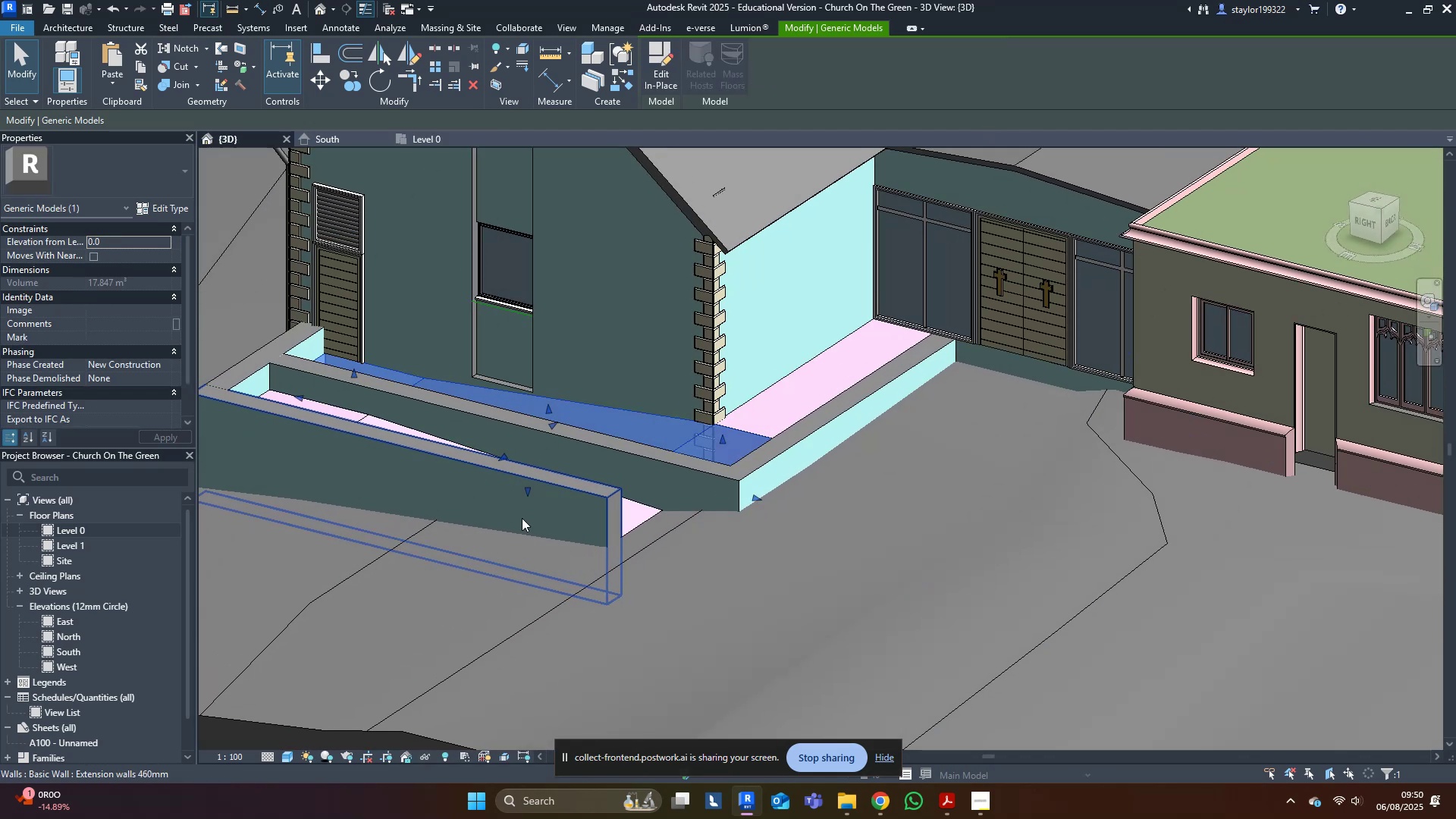 
type(hi)
 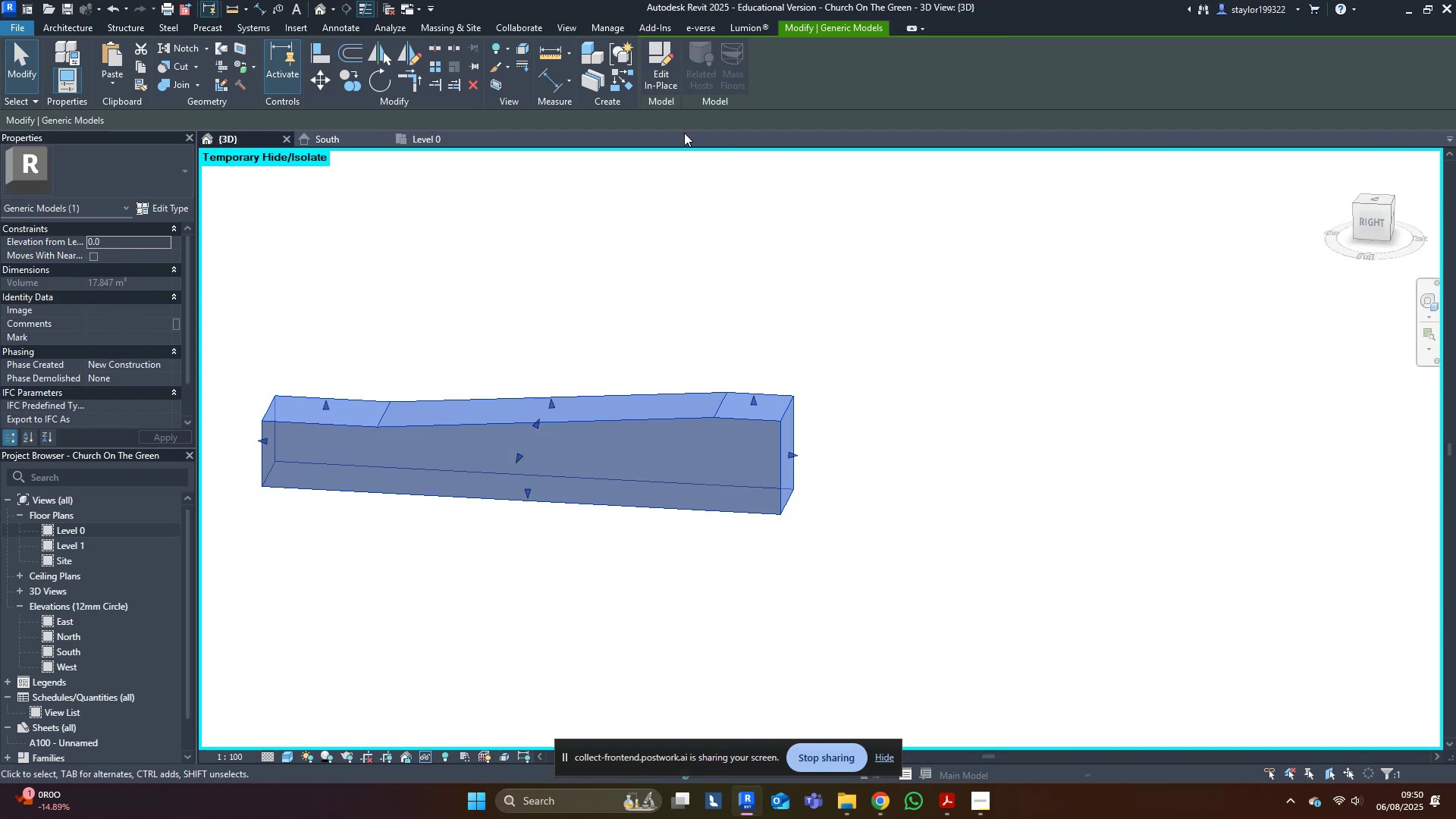 
left_click([654, 74])
 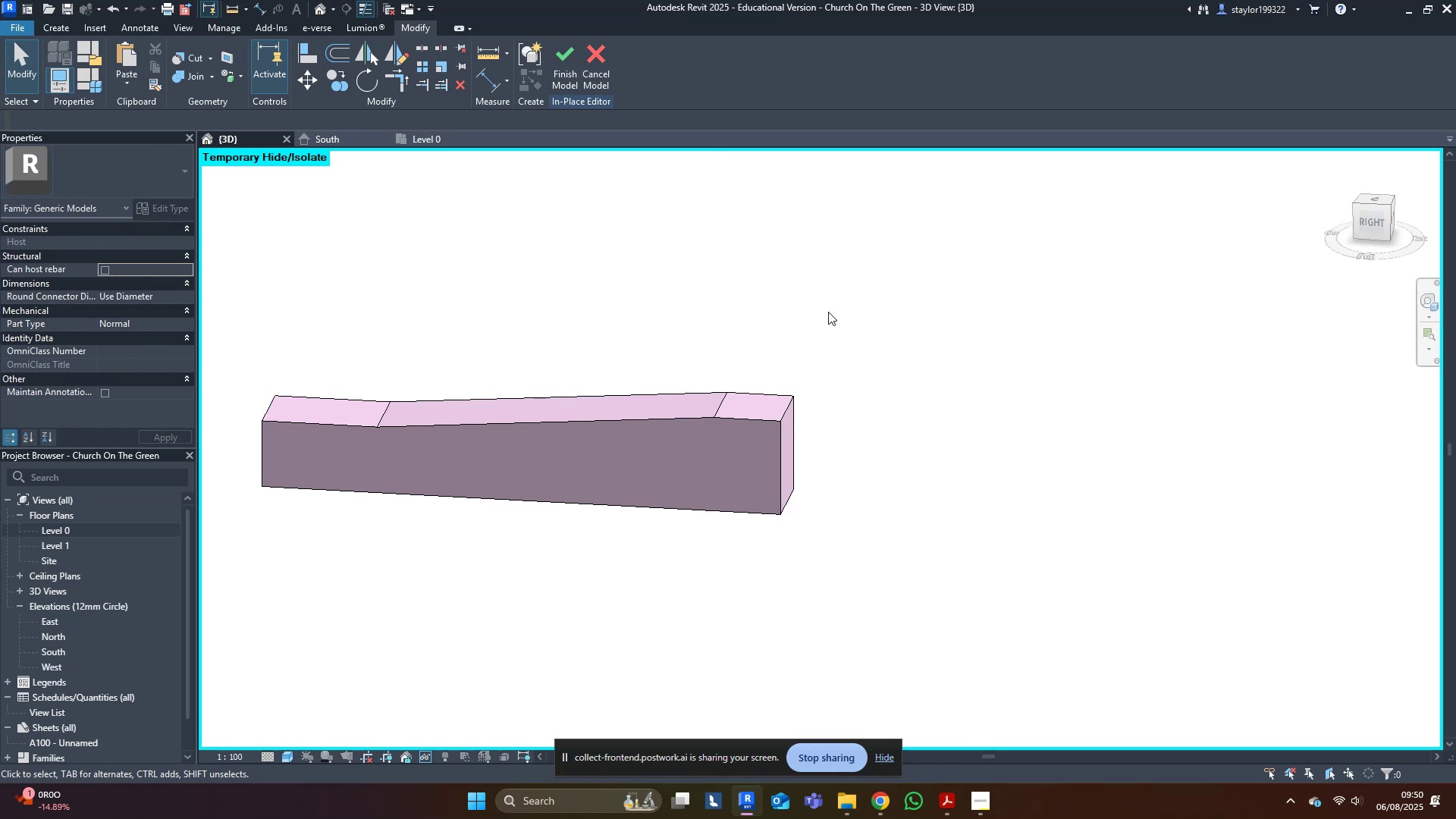 
triple_click([742, 435])
 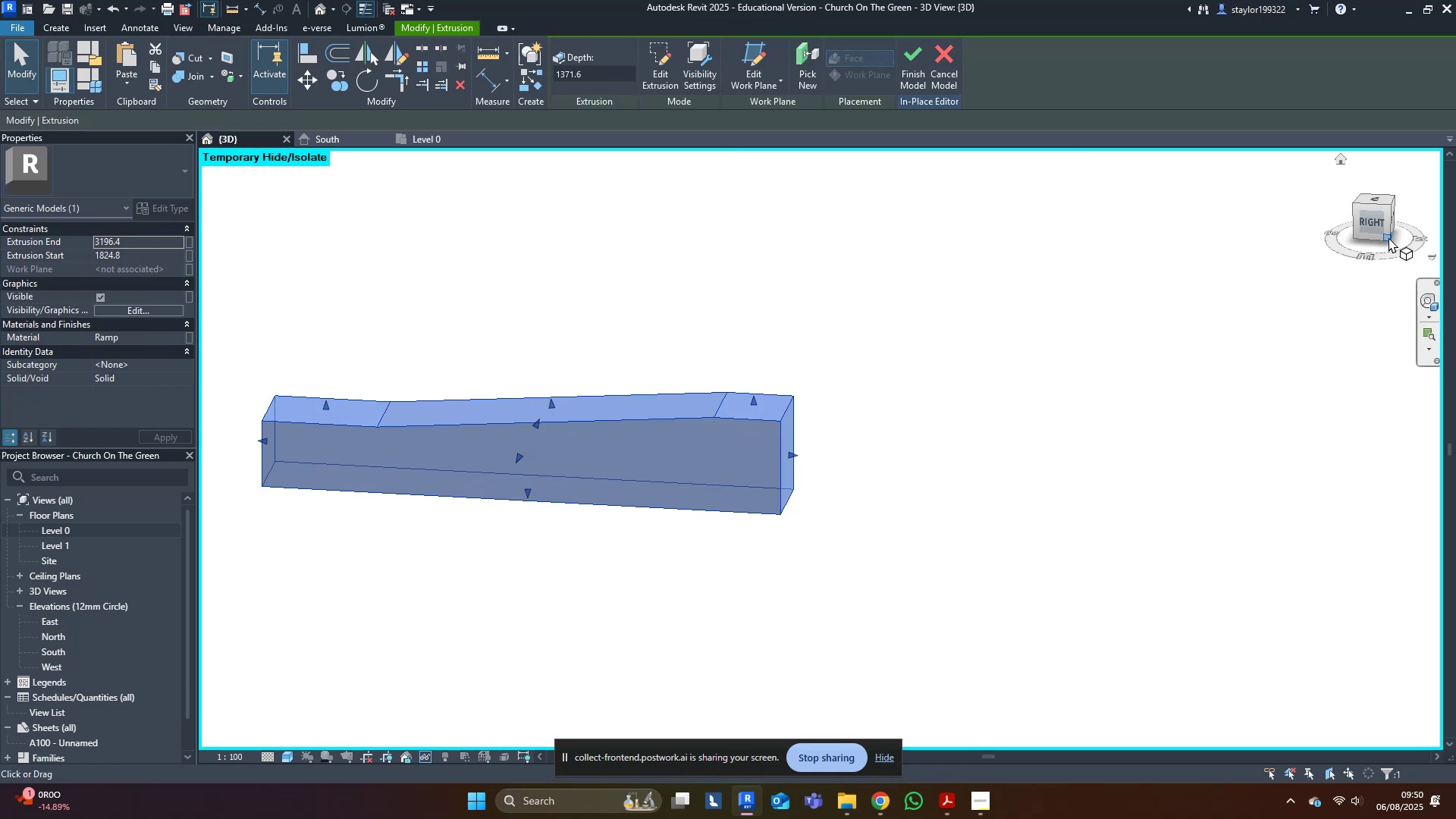 
left_click([1376, 224])
 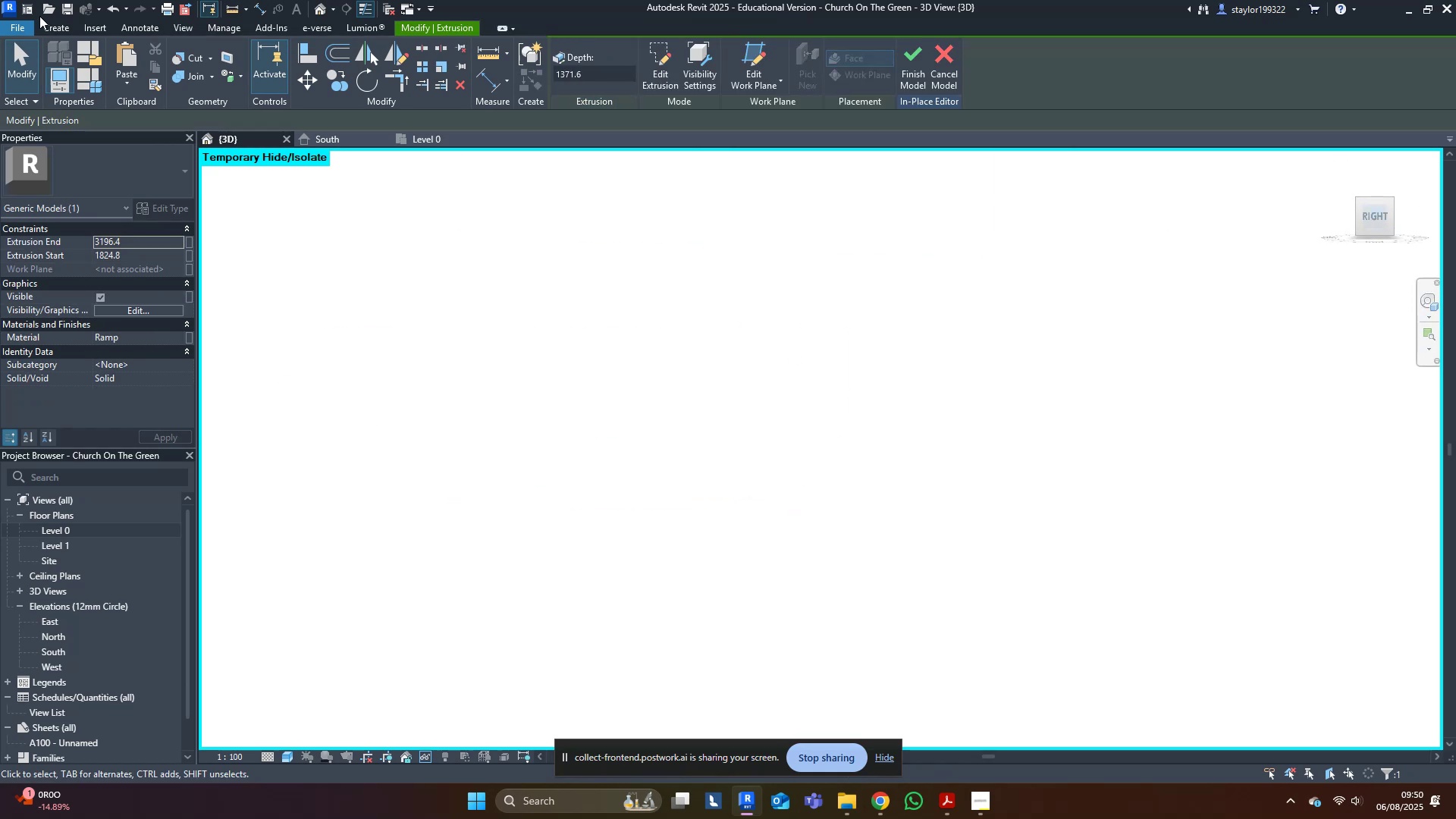 
left_click([71, 31])
 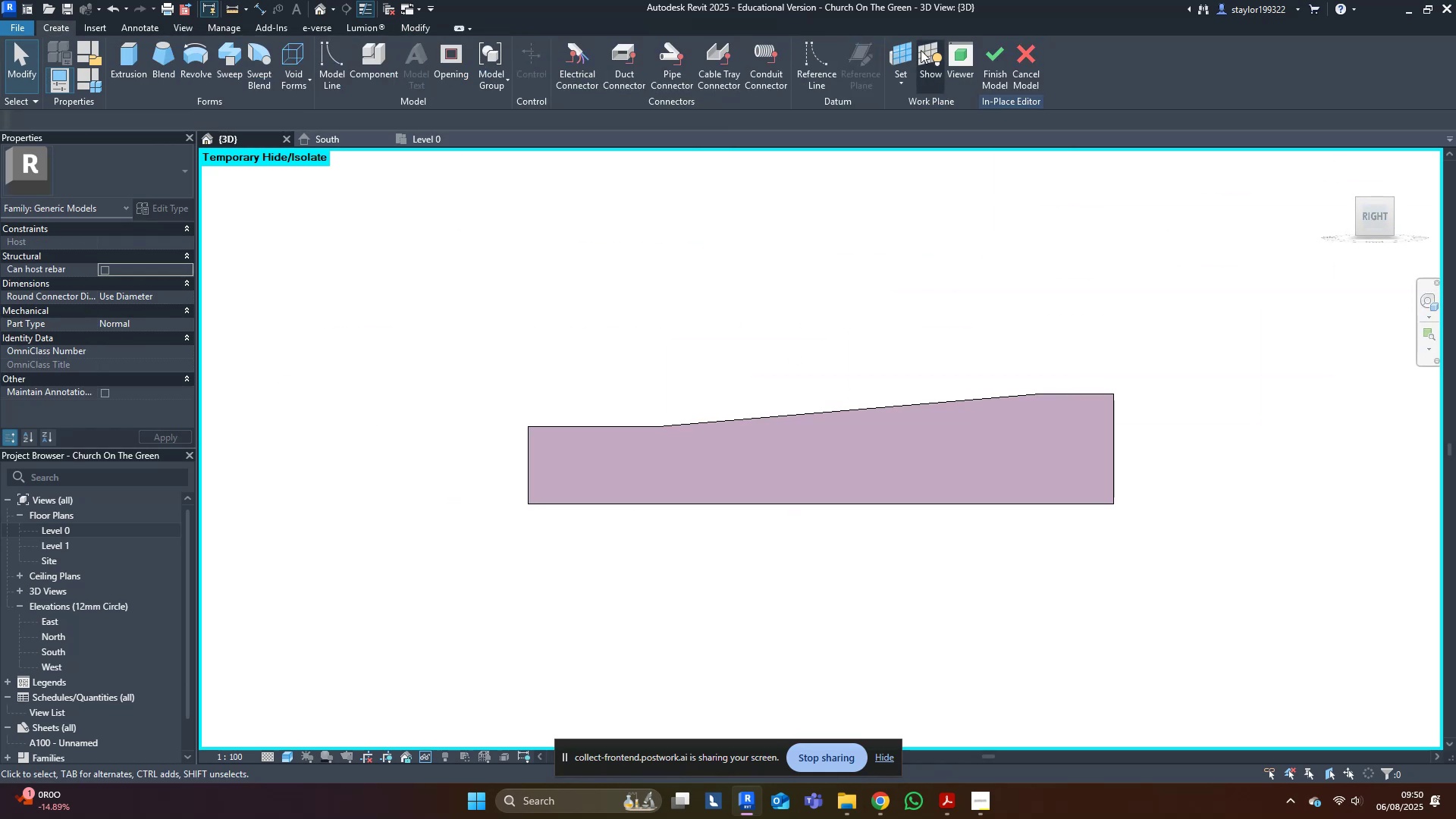 
left_click([911, 47])
 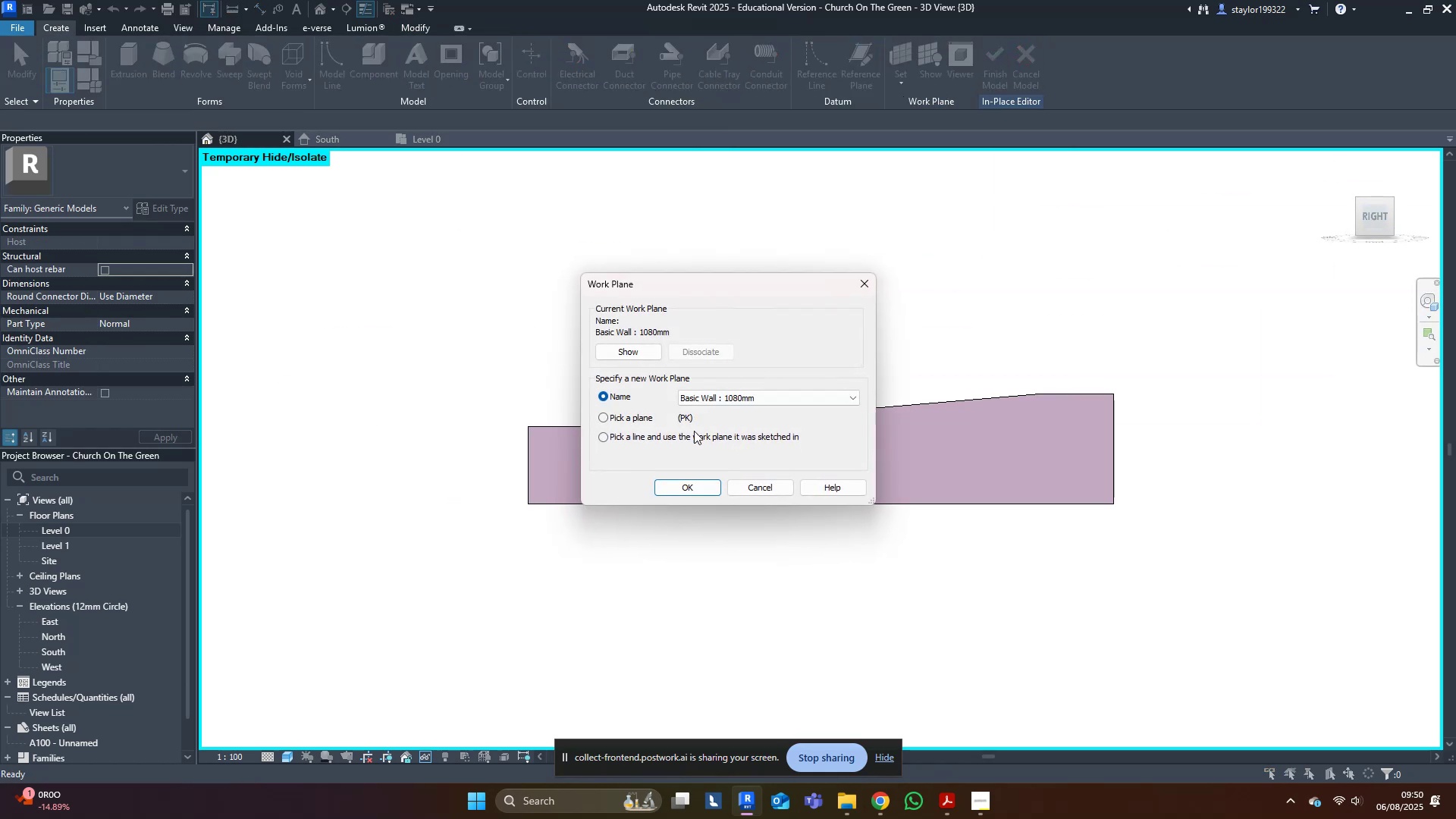 
left_click([639, 420])
 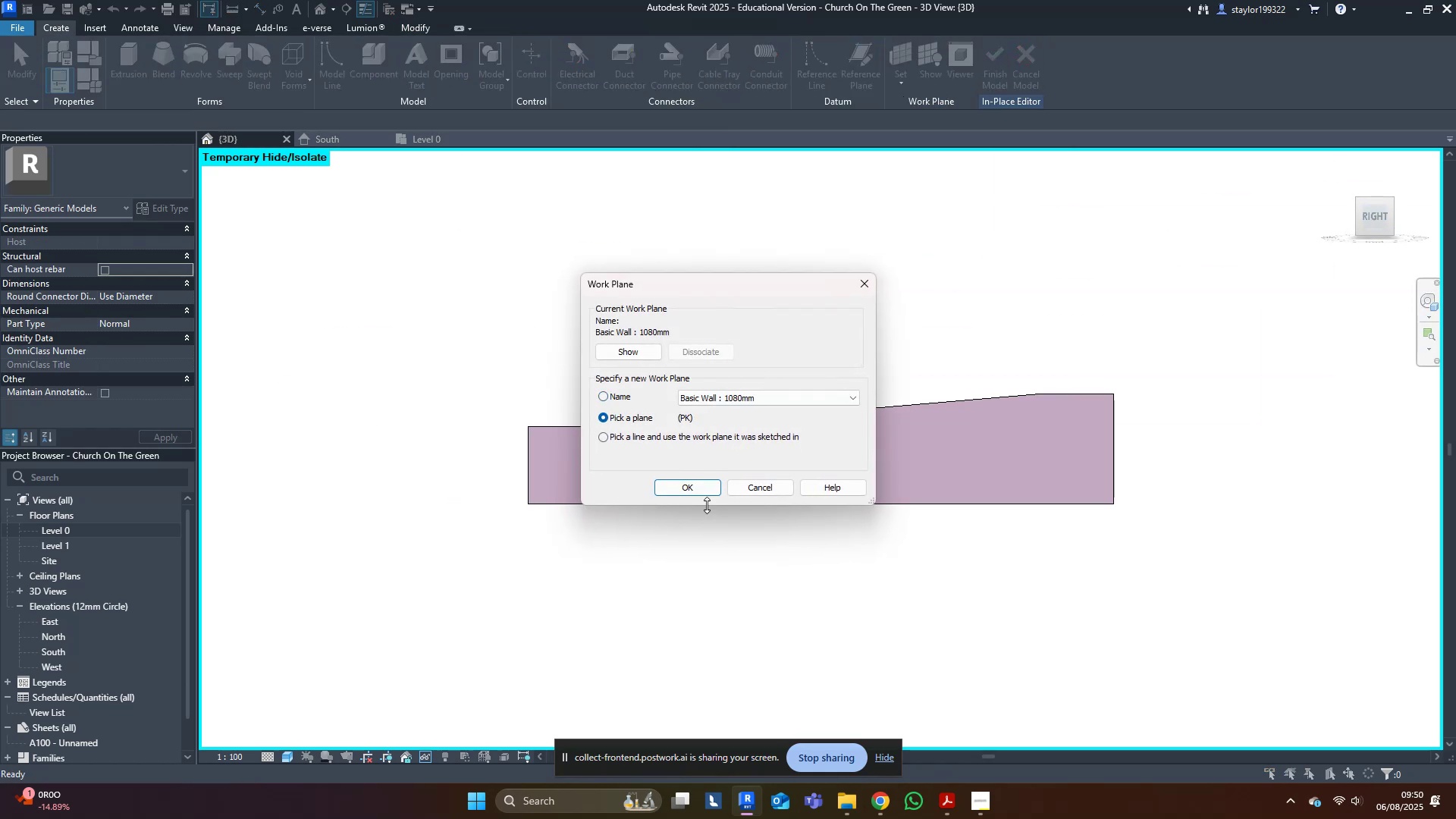 
triple_click([706, 491])
 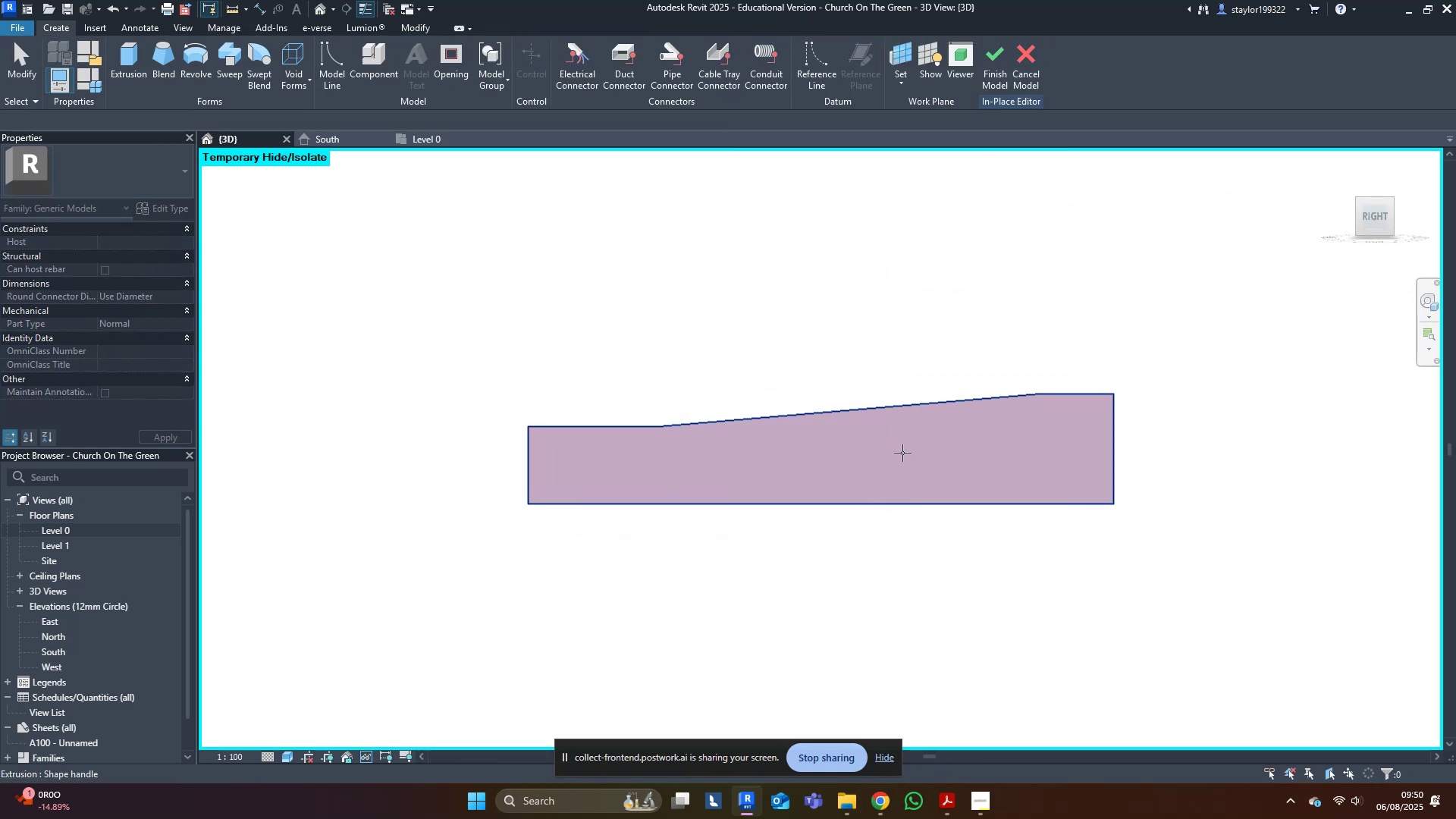 
triple_click([902, 453])
 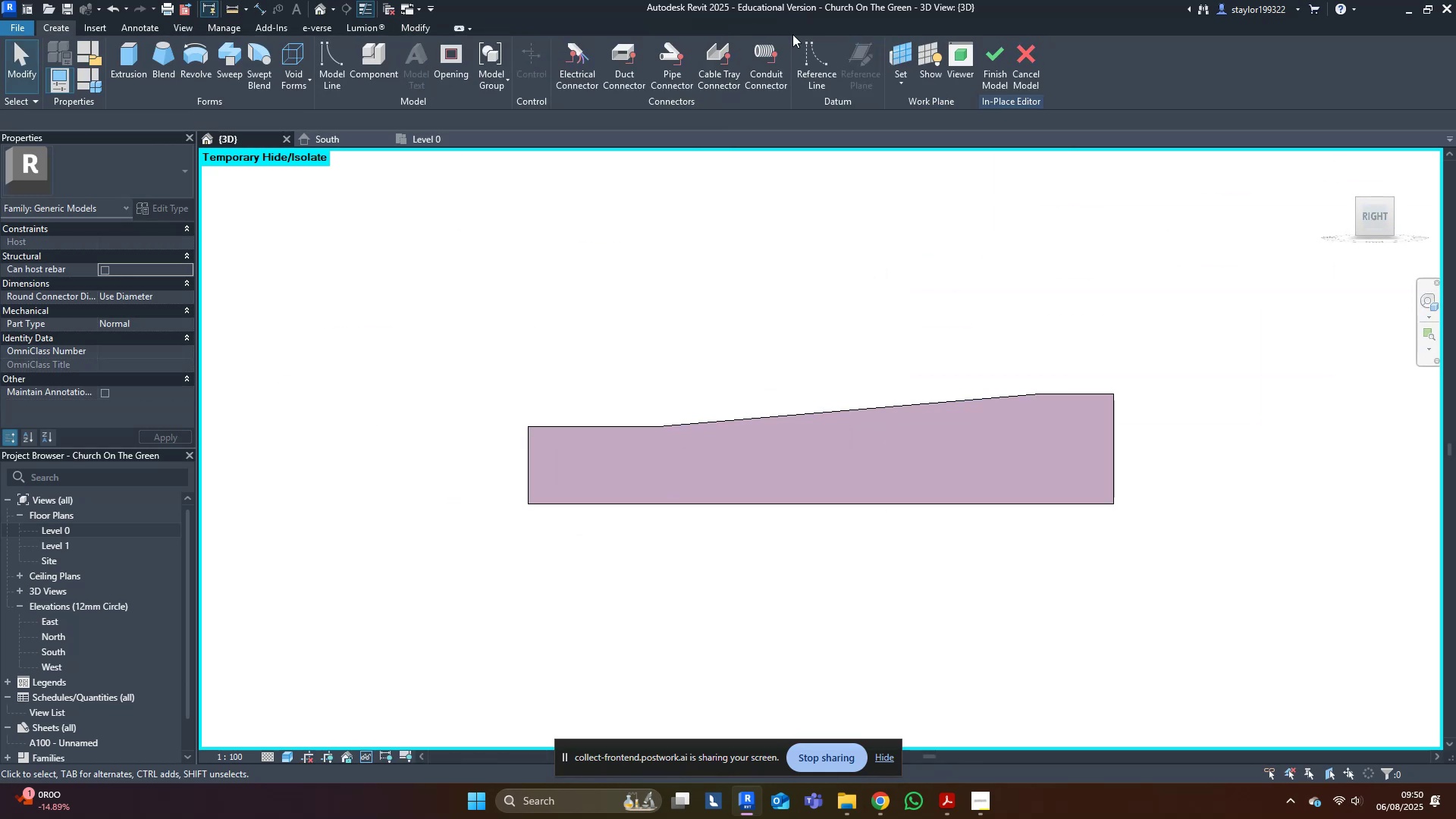 
left_click([806, 44])
 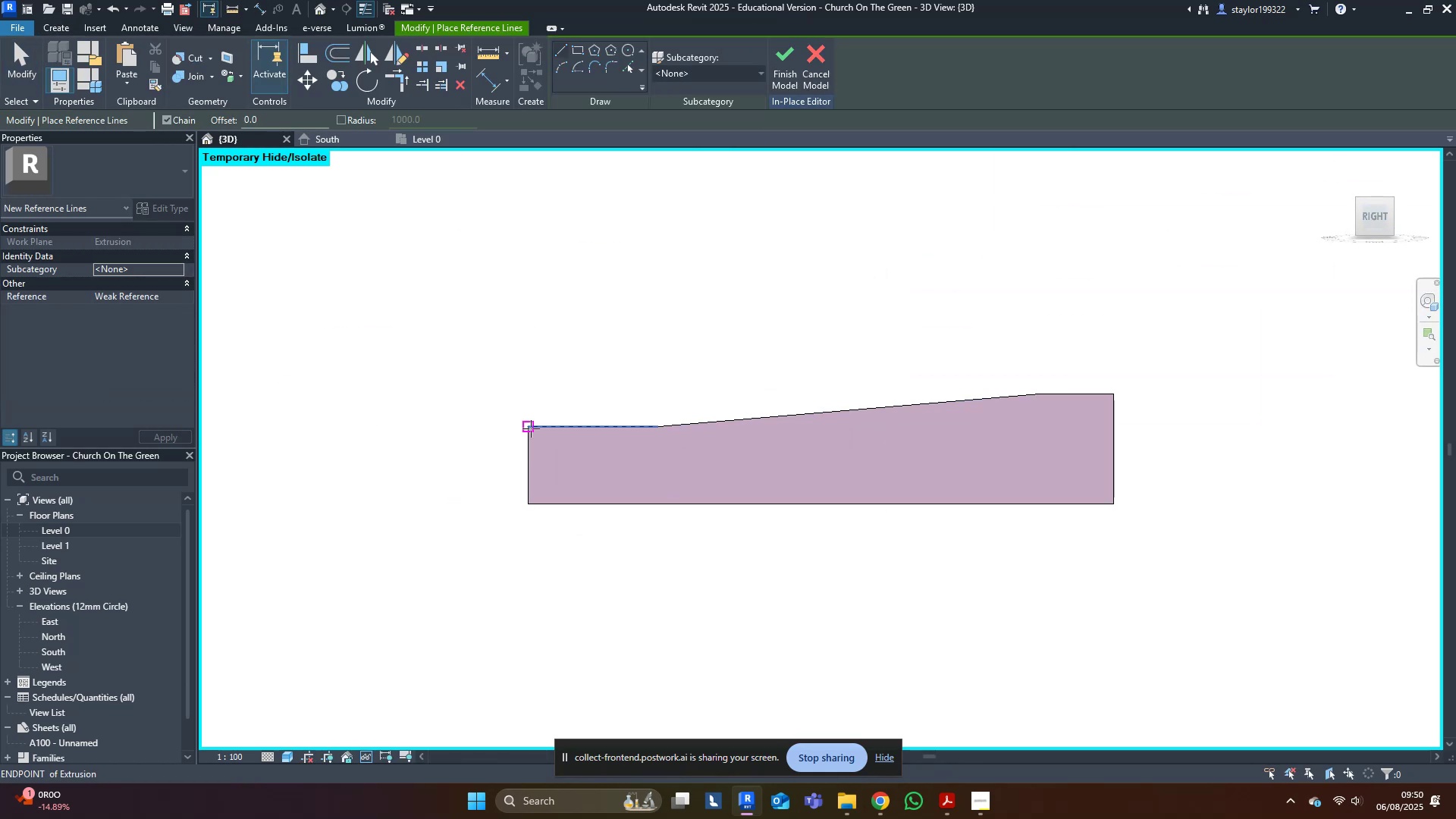 
left_click([530, 428])
 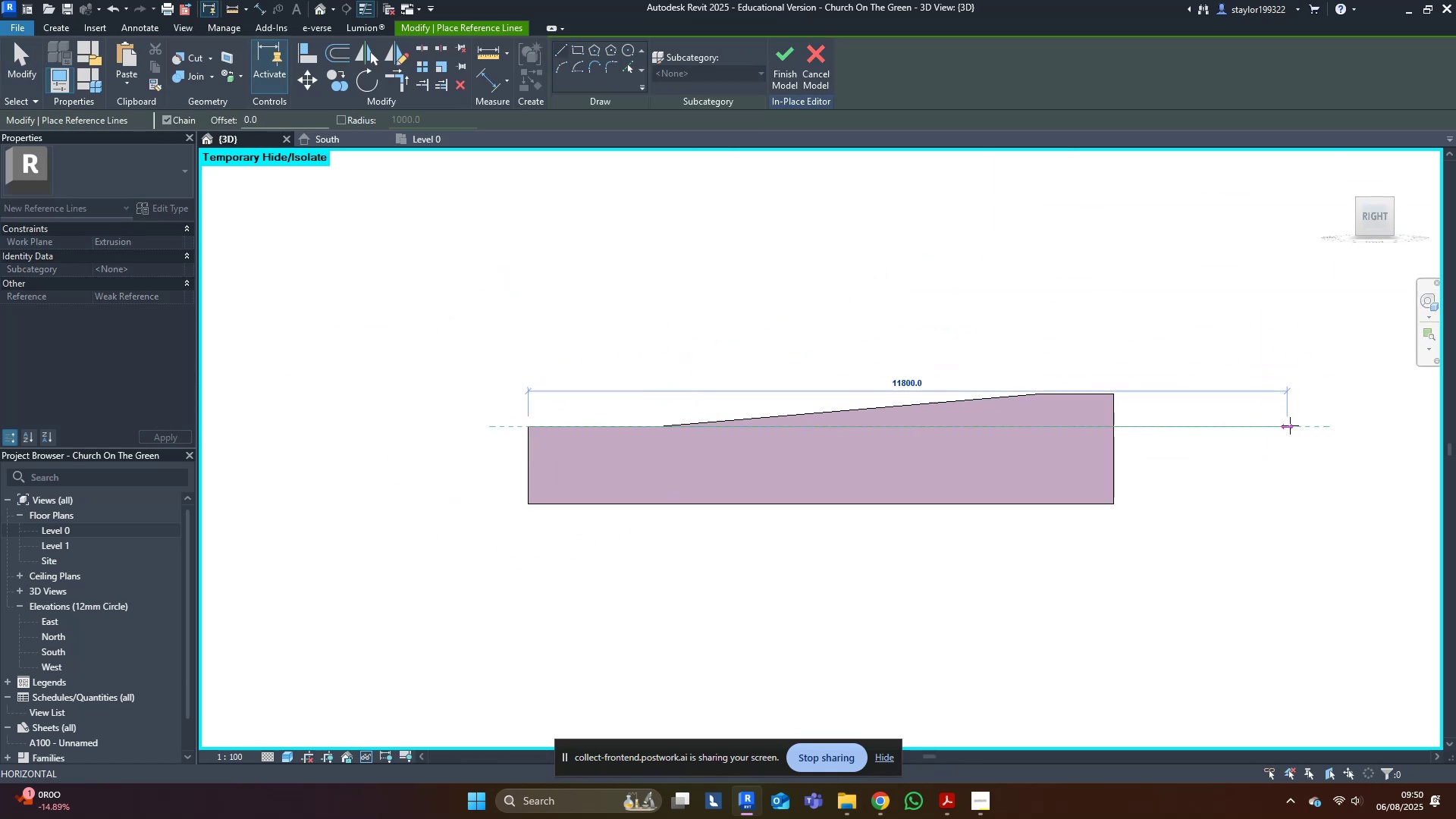 
left_click([1290, 425])
 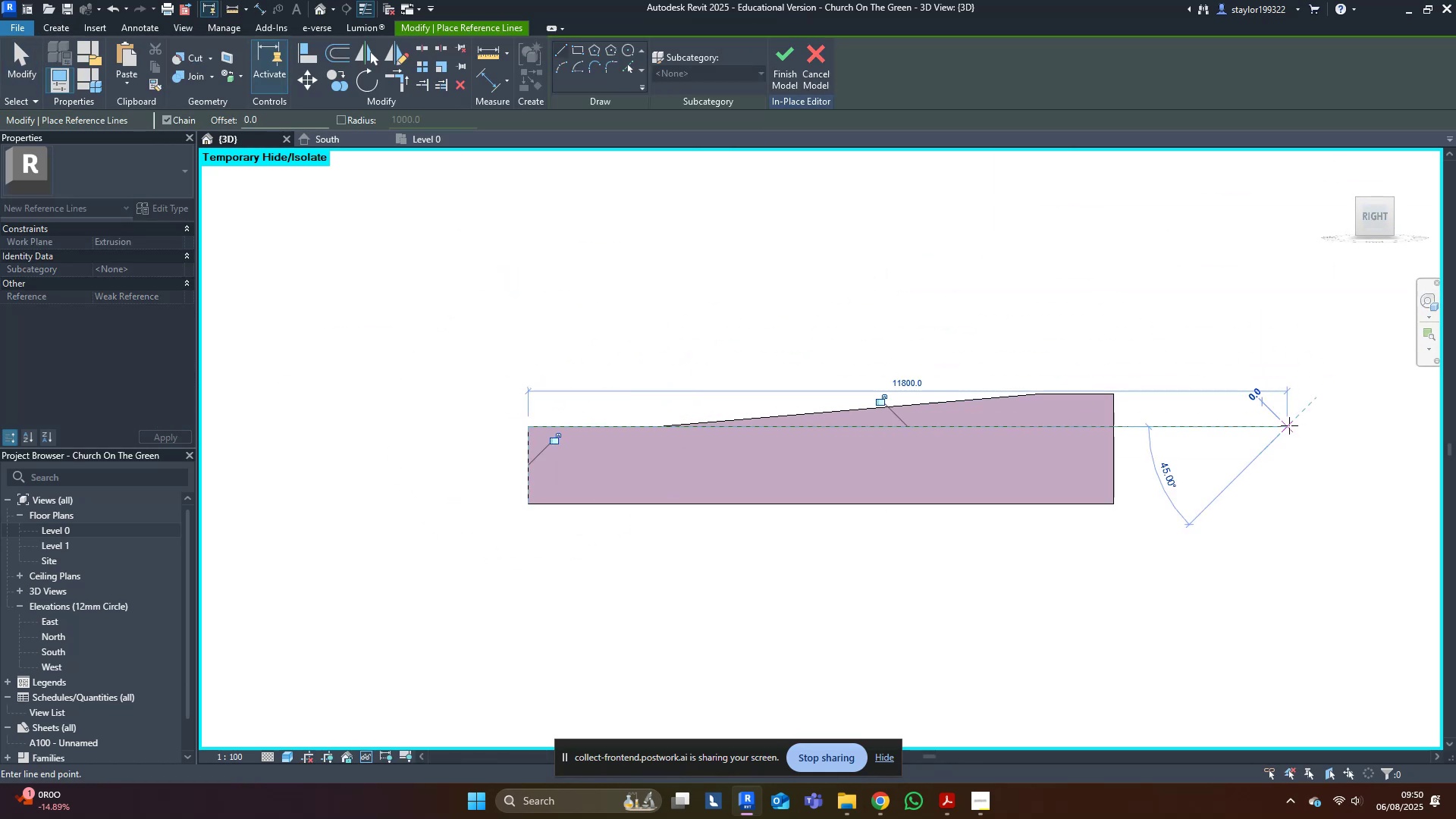 
key(Escape)
 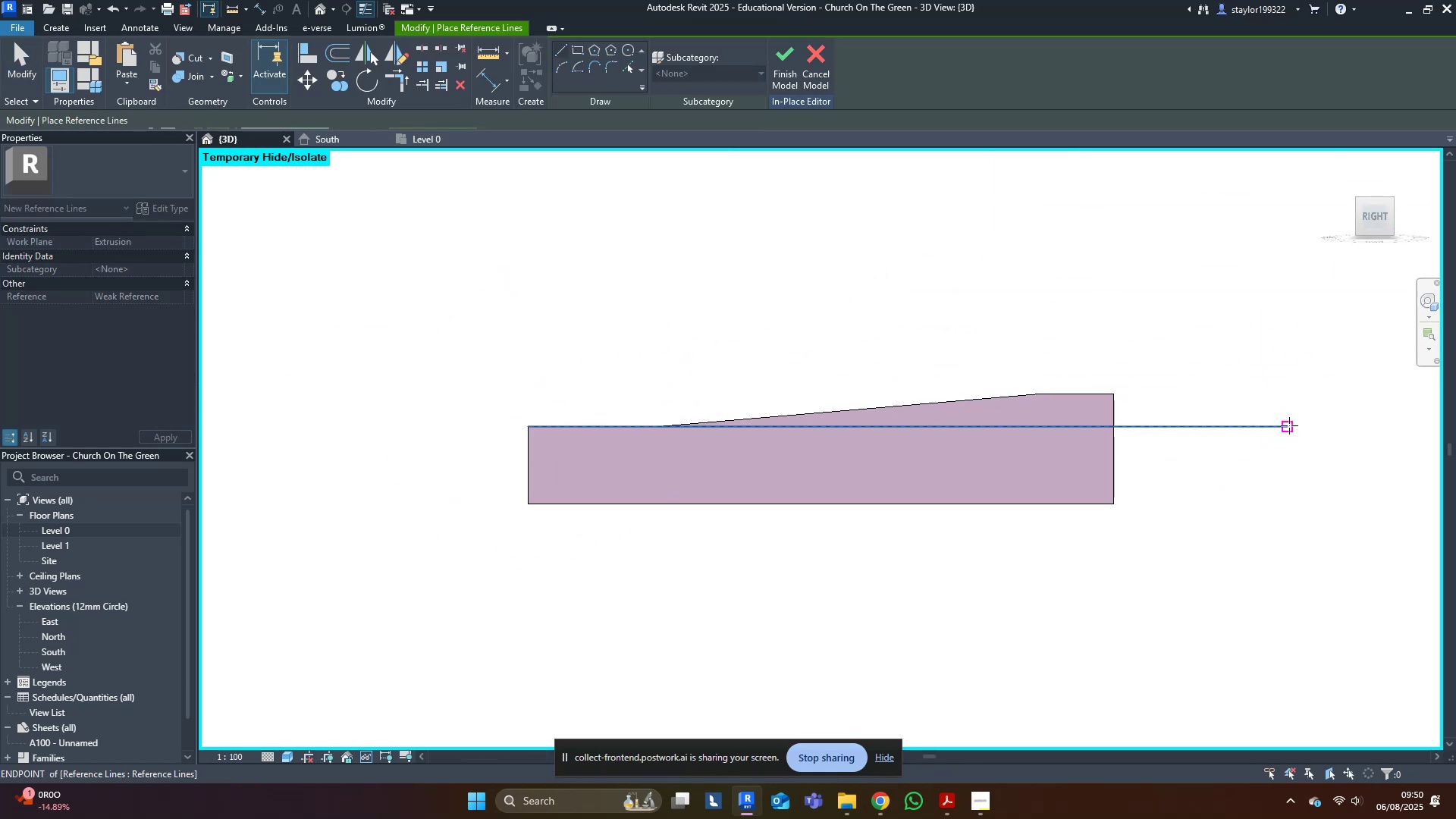 
middle_click([1289, 425])
 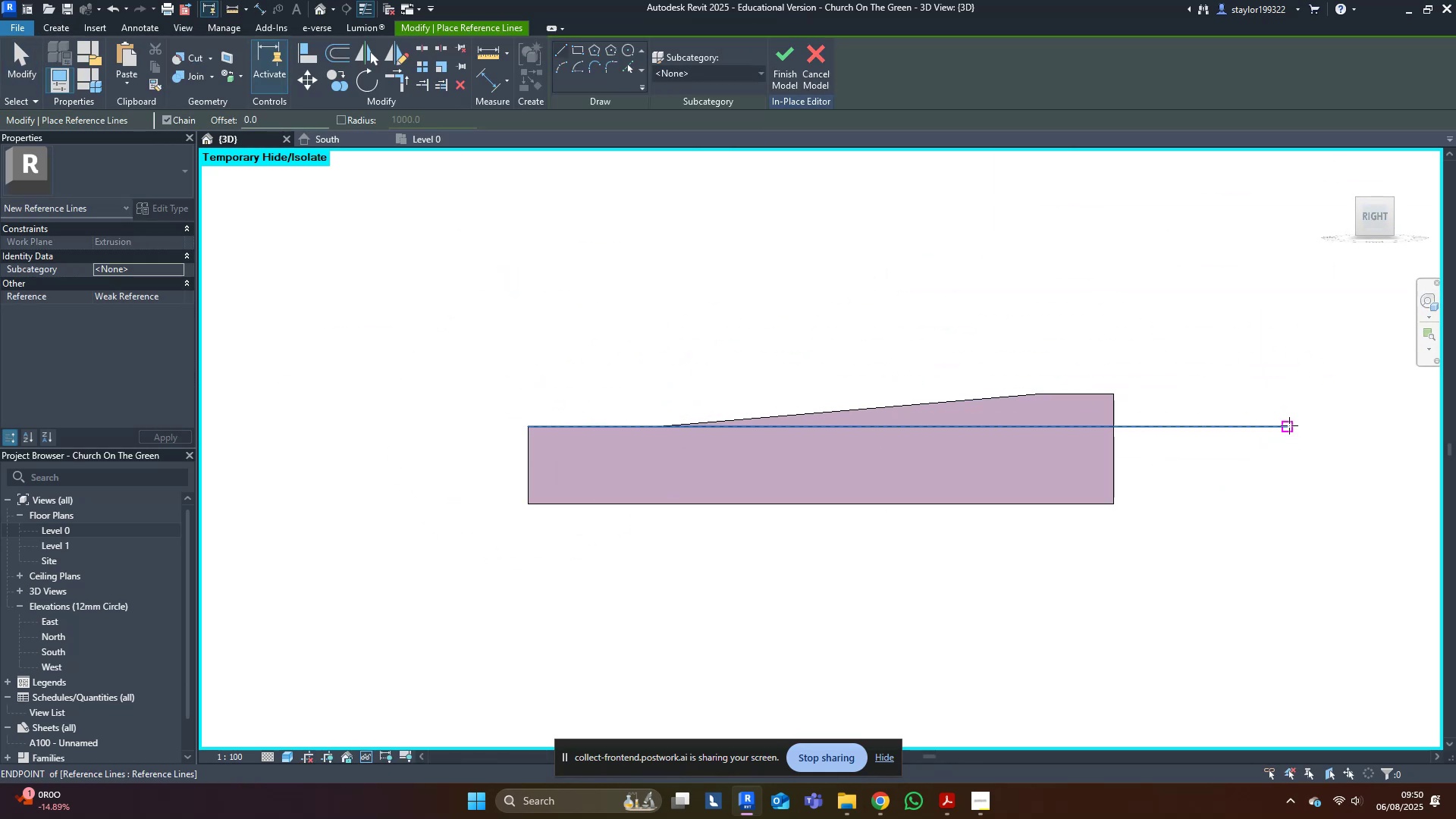 
type(of400)
 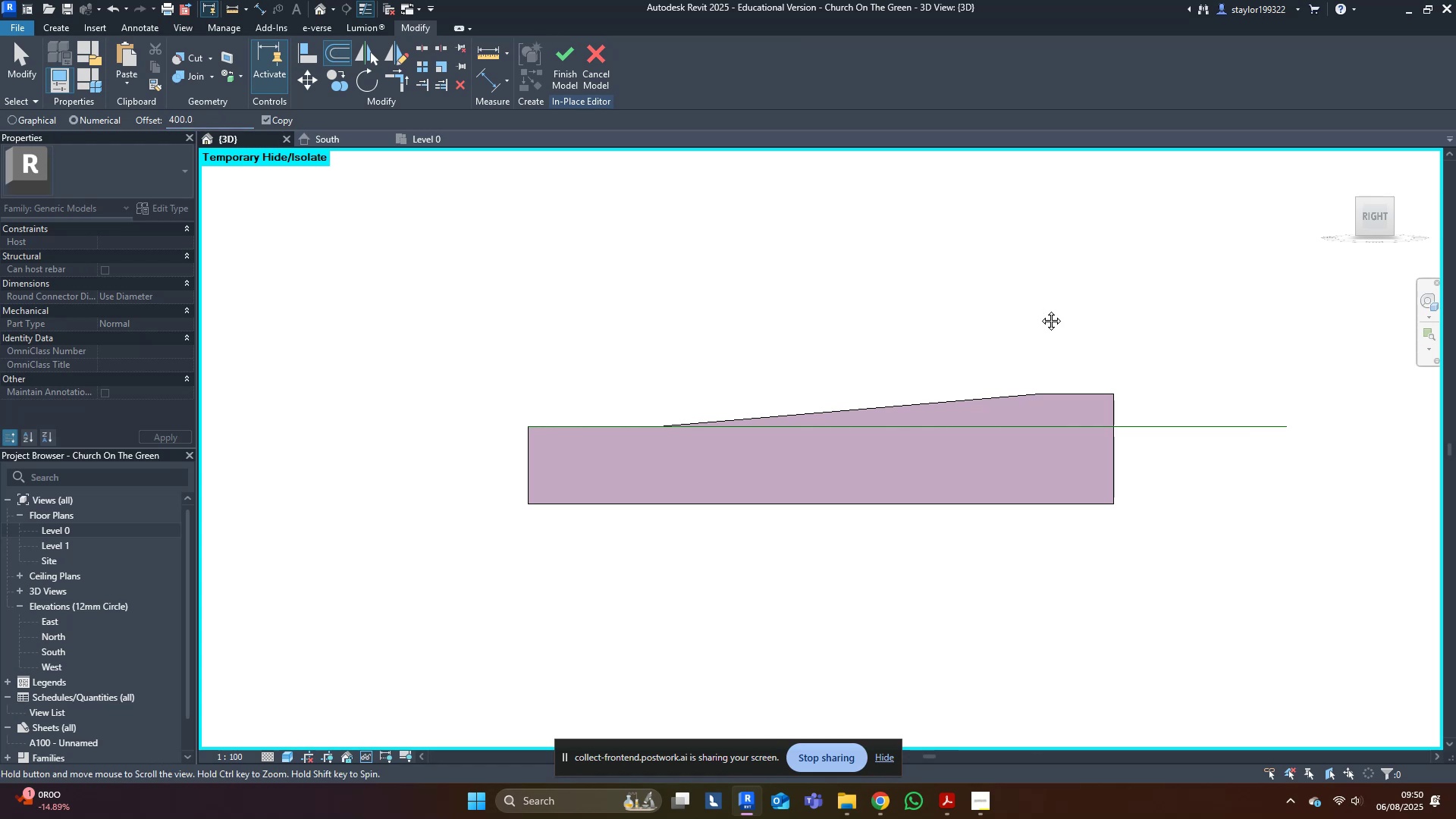 
scroll: coordinate [287, 135], scroll_direction: up, amount: 1.0
 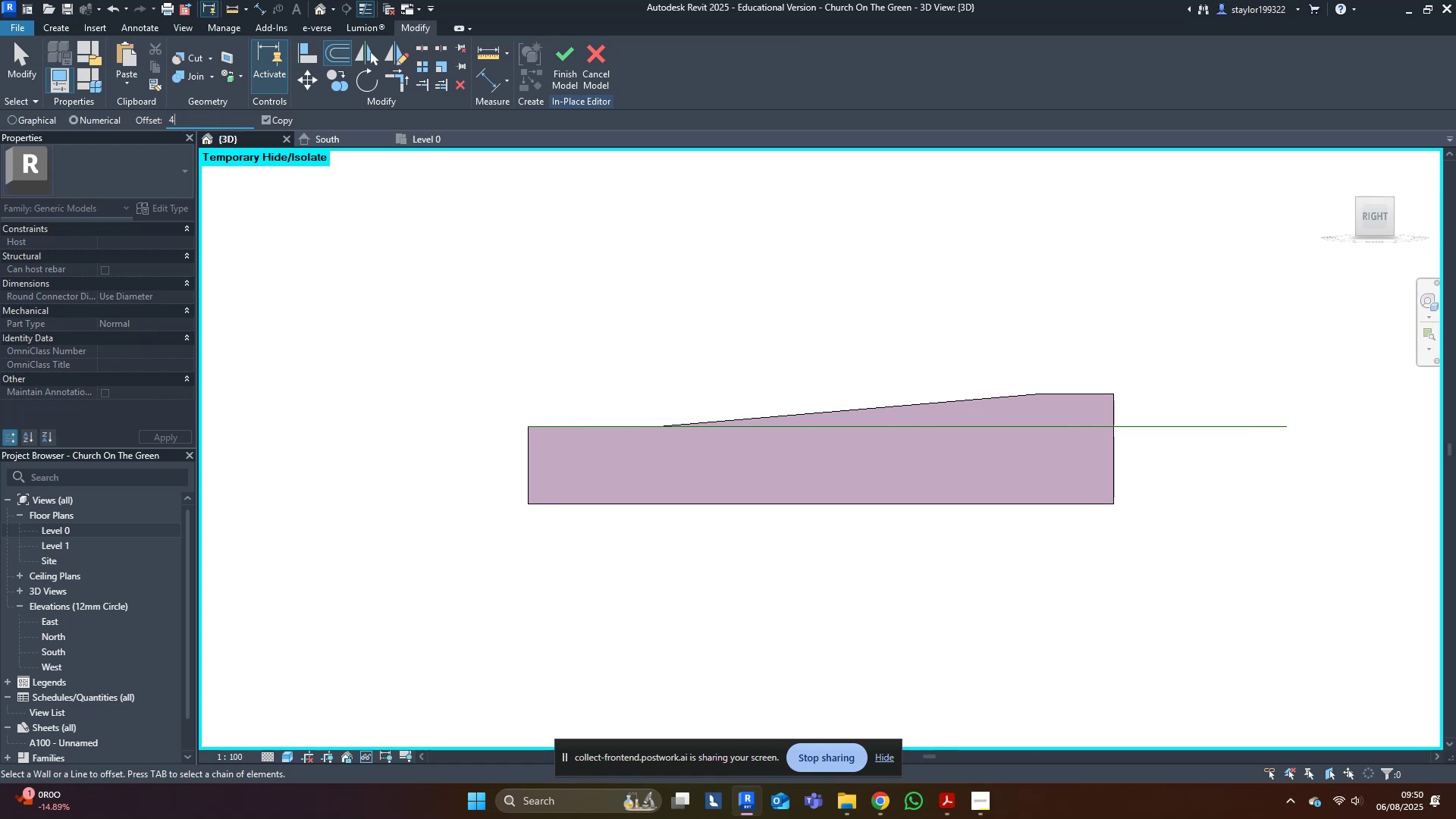 
key(Enter)
 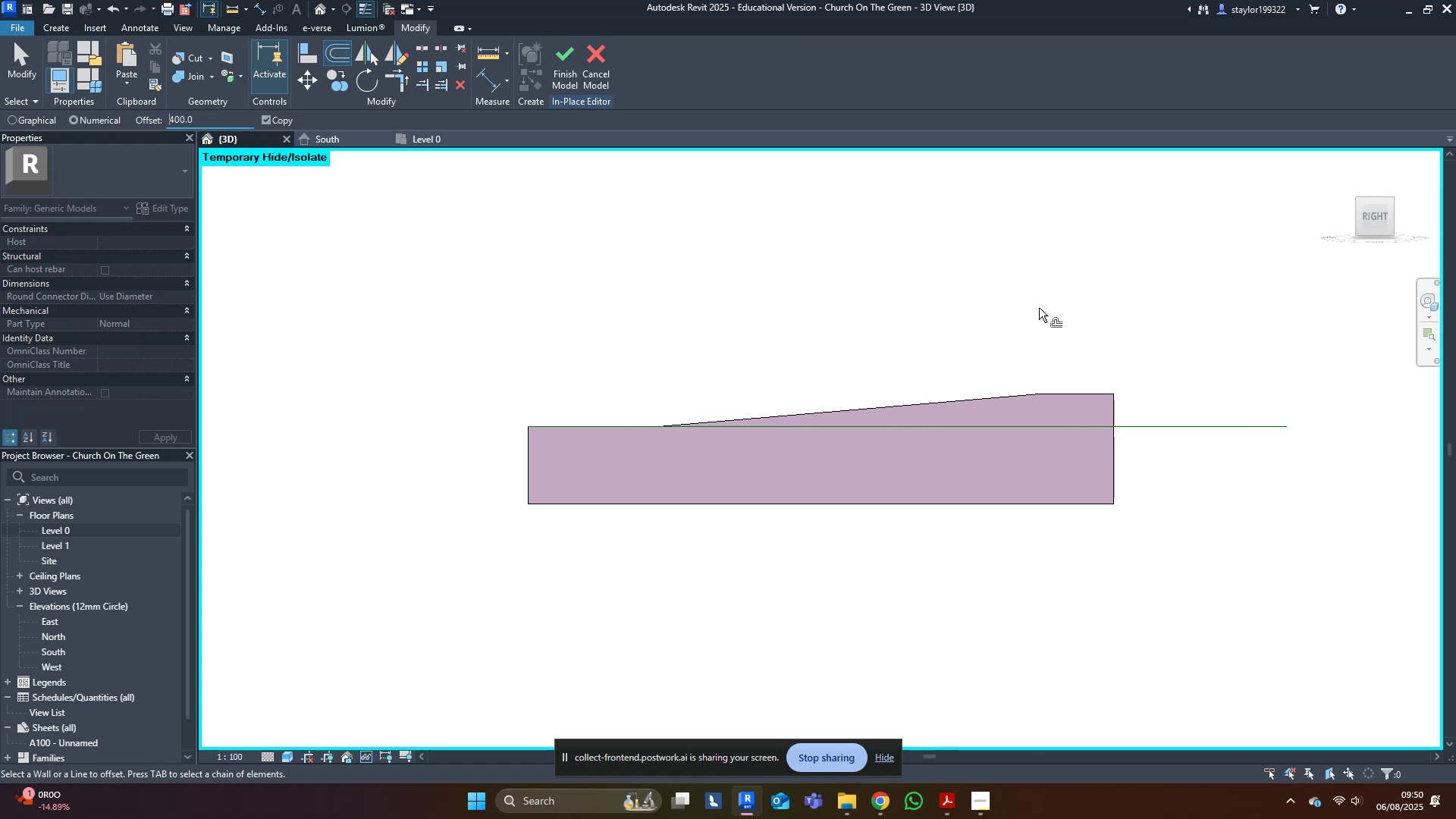 
middle_click([1040, 309])
 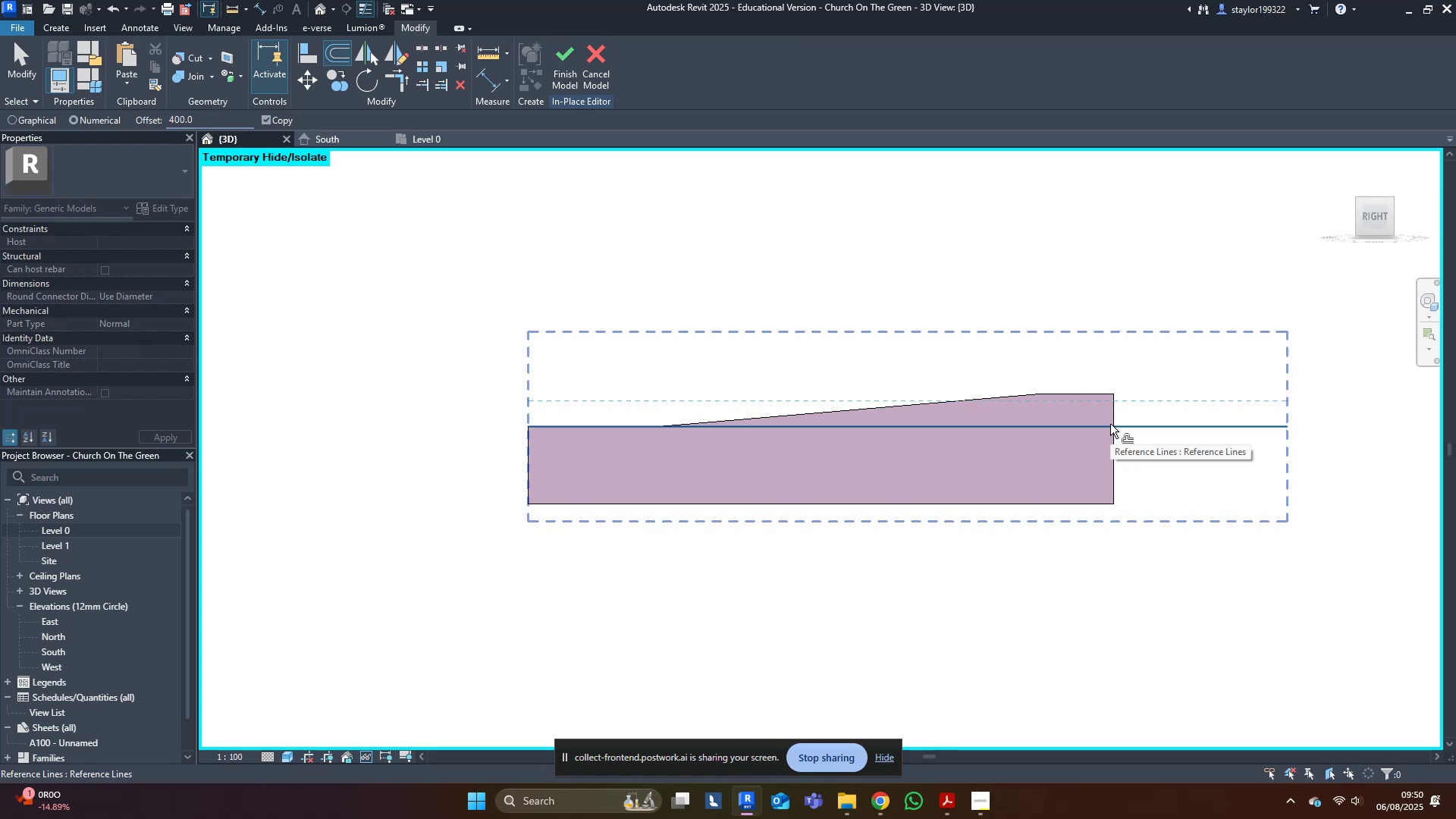 
key(Escape)
 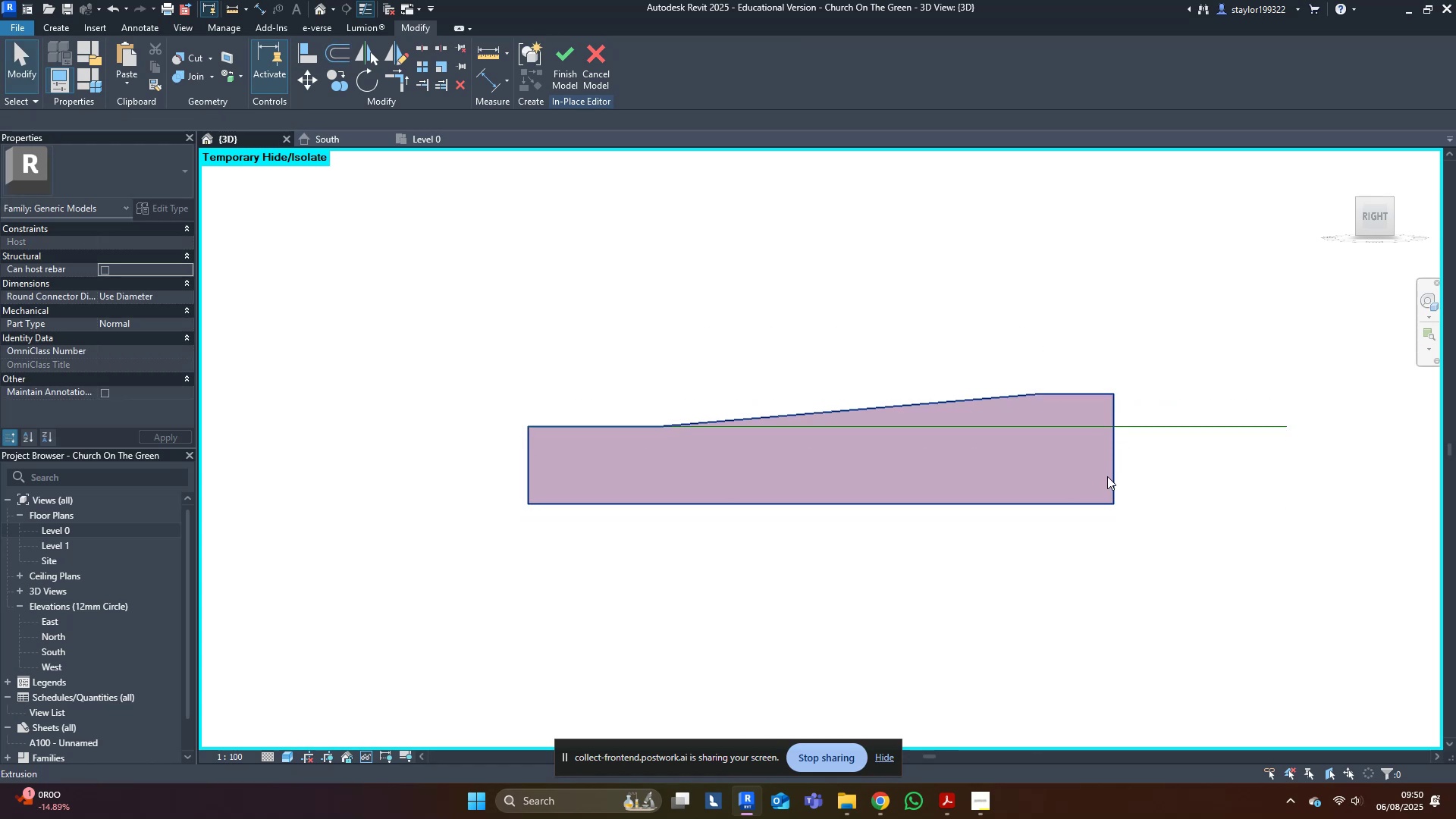 
middle_click([1149, 434])
 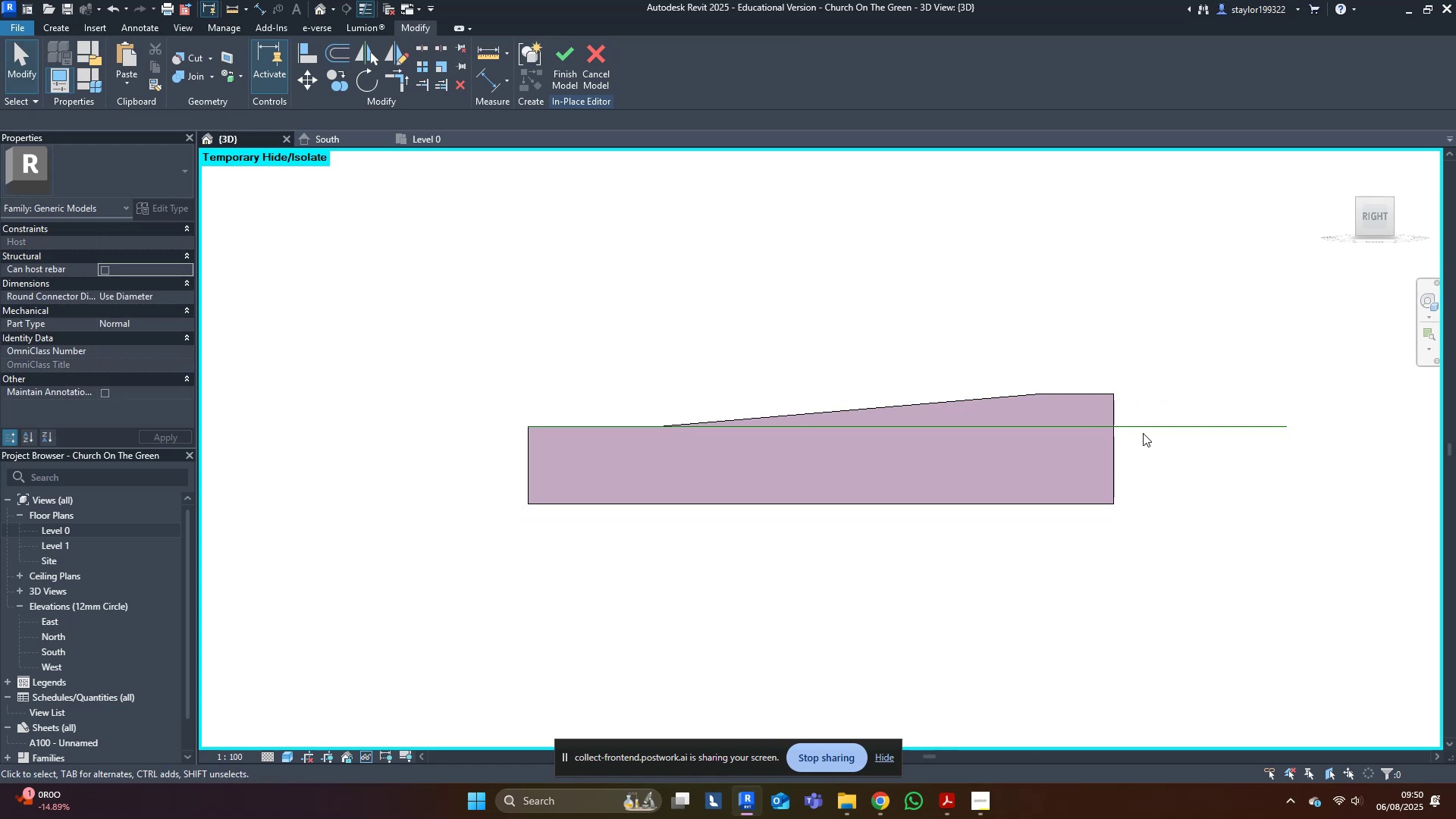 
type(ogof)
 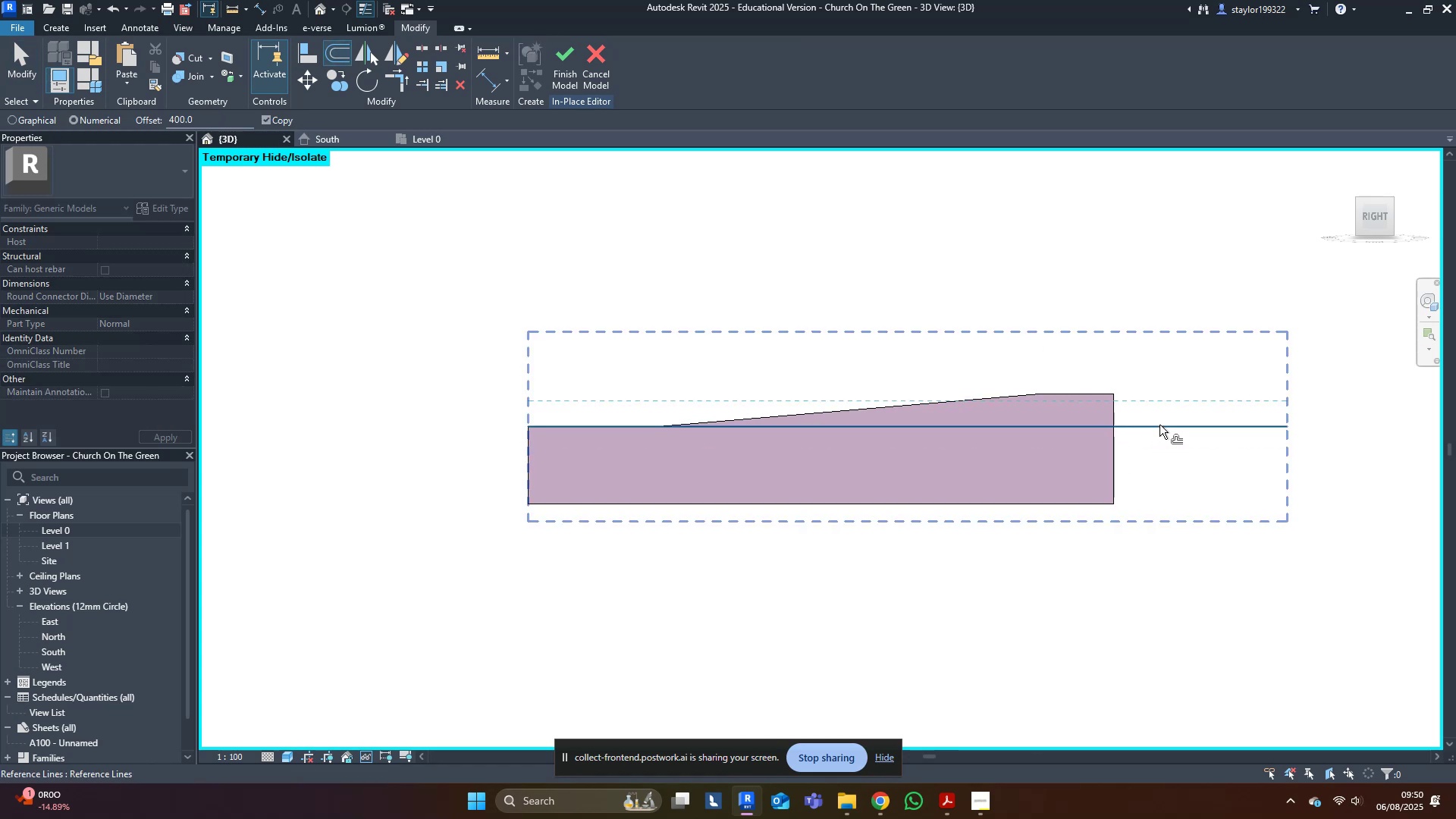 
left_click([1159, 425])
 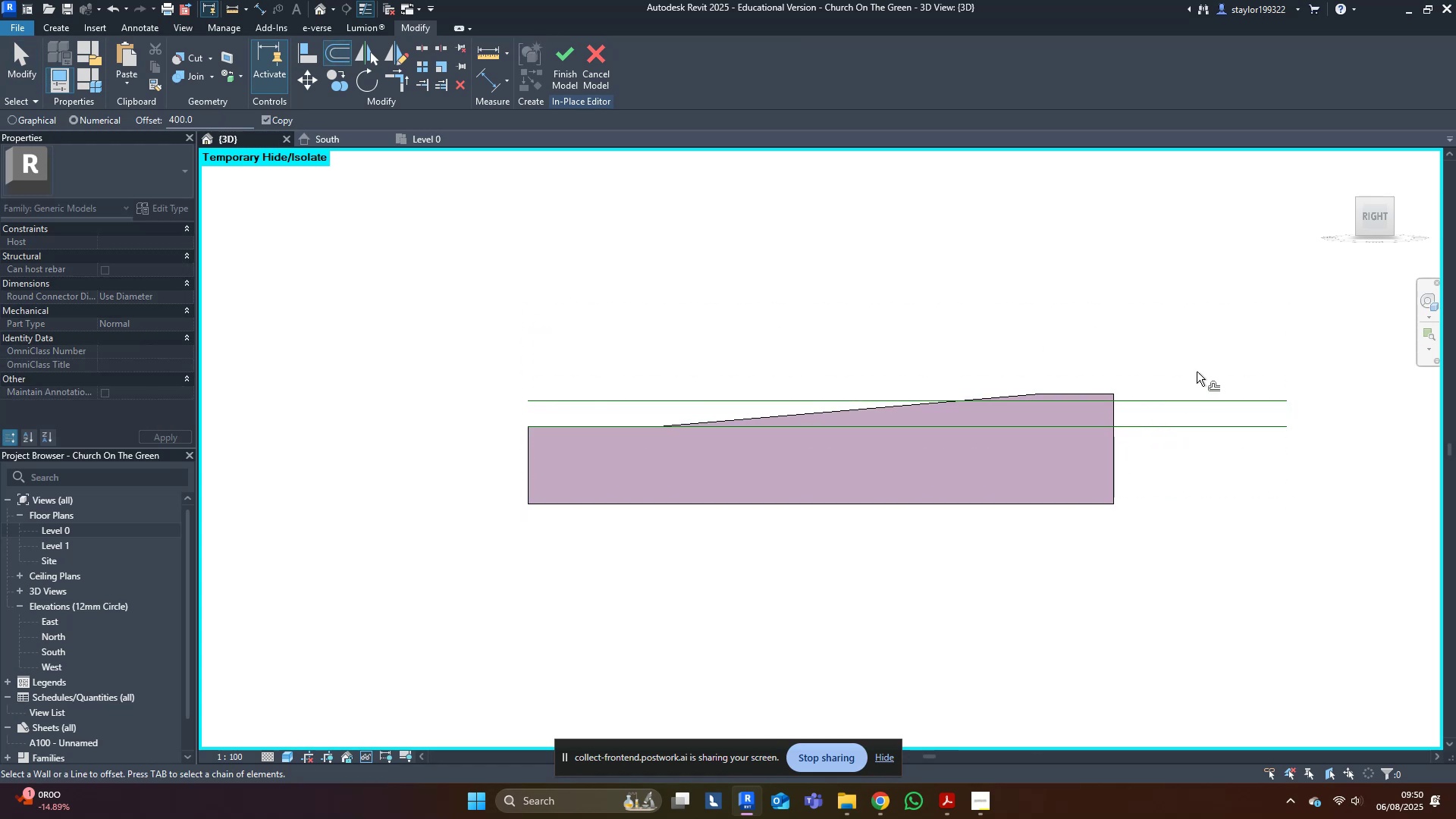 
middle_click([1197, 372])
 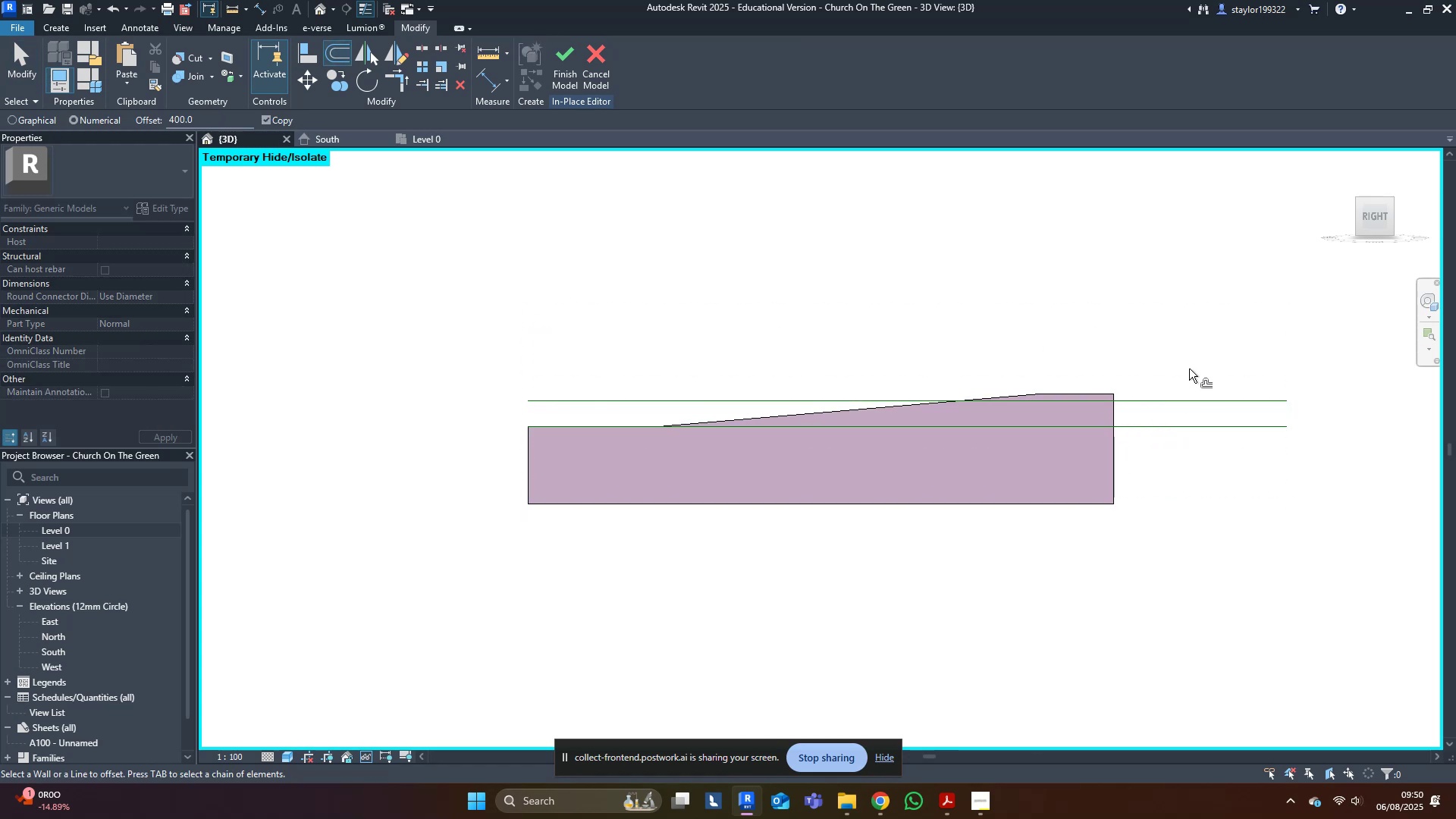 
type(md)
 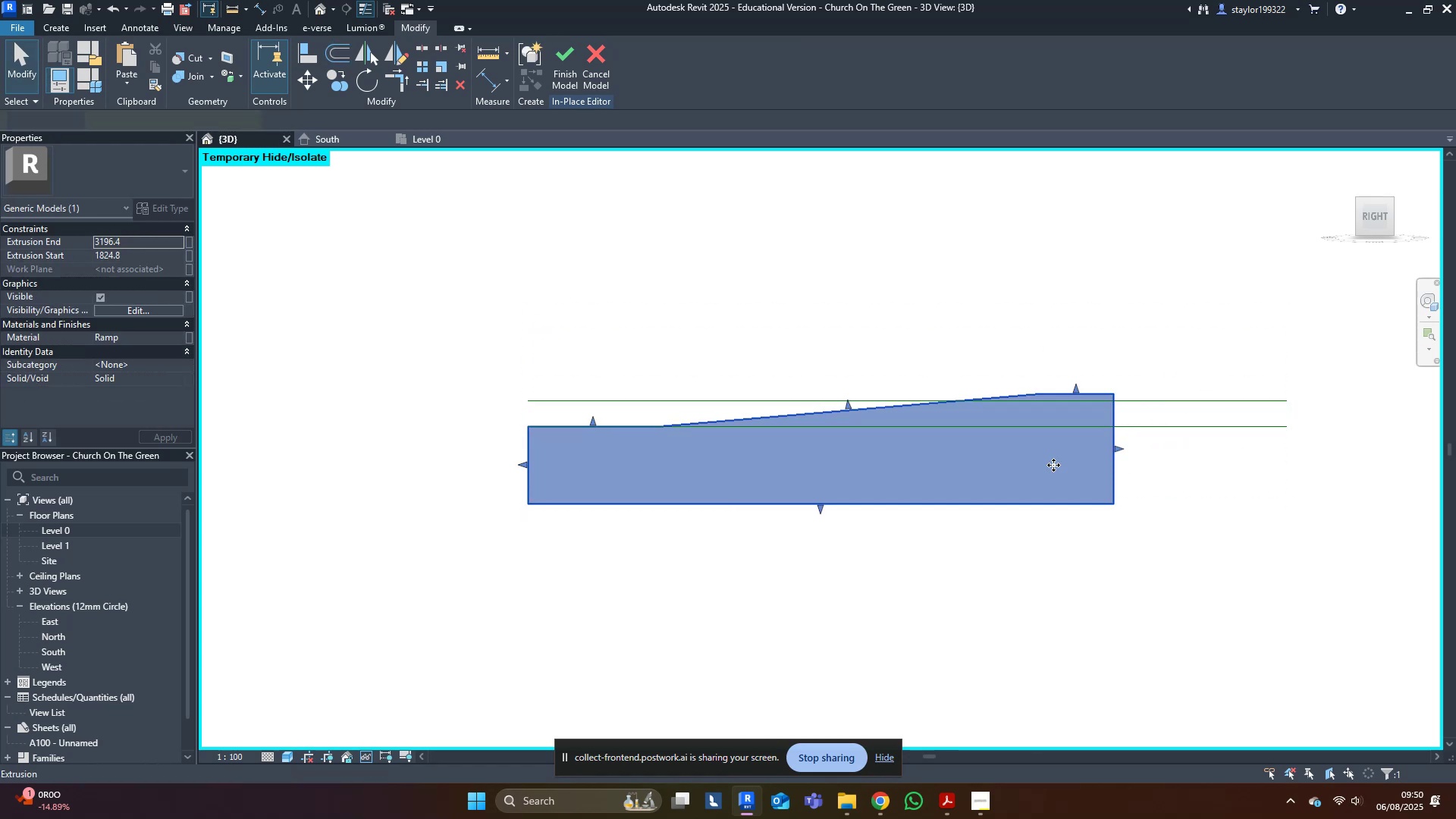 
scroll: coordinate [1076, 402], scroll_direction: up, amount: 10.0
 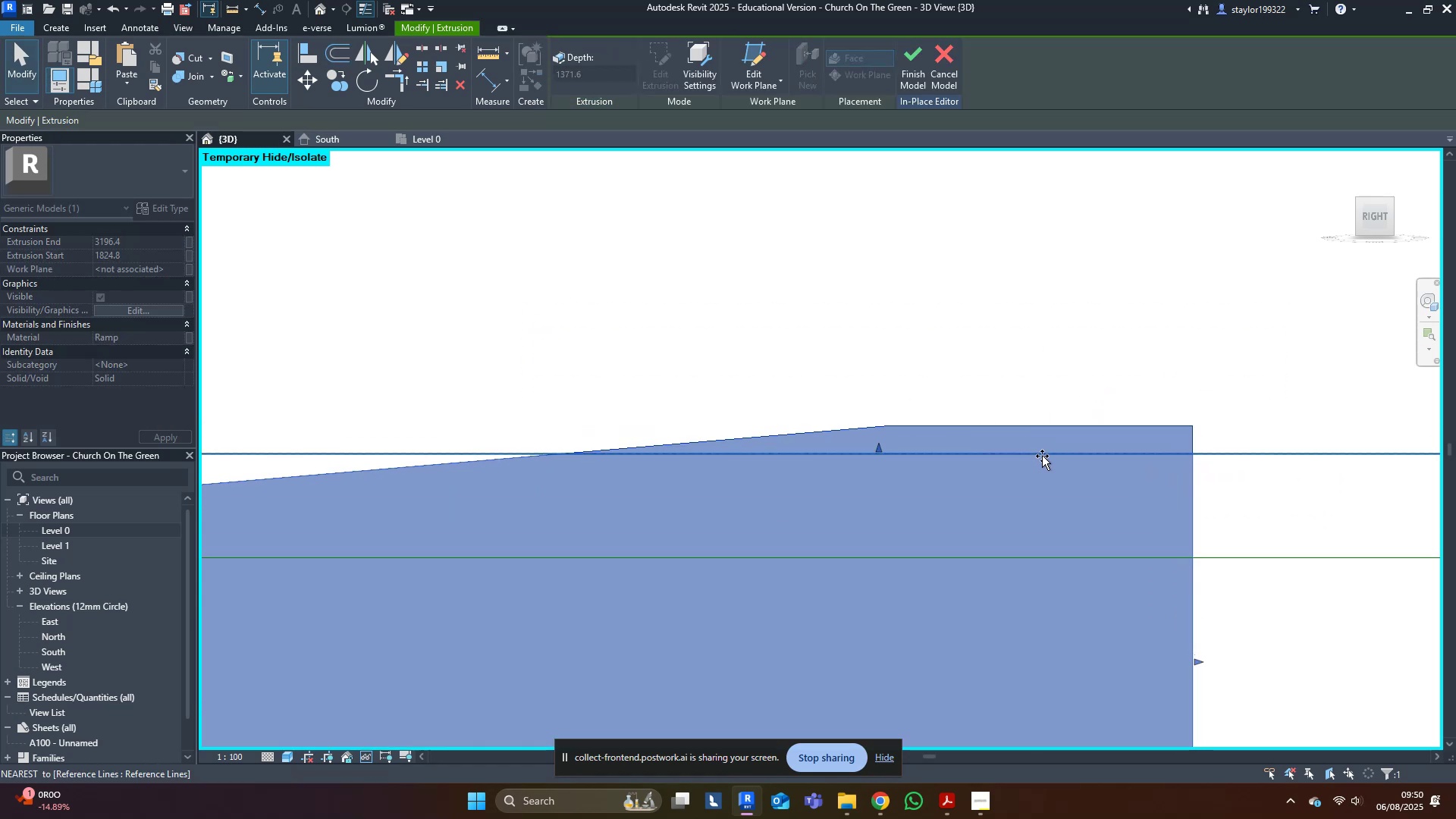 
scroll: coordinate [1038, 443], scroll_direction: down, amount: 7.0
 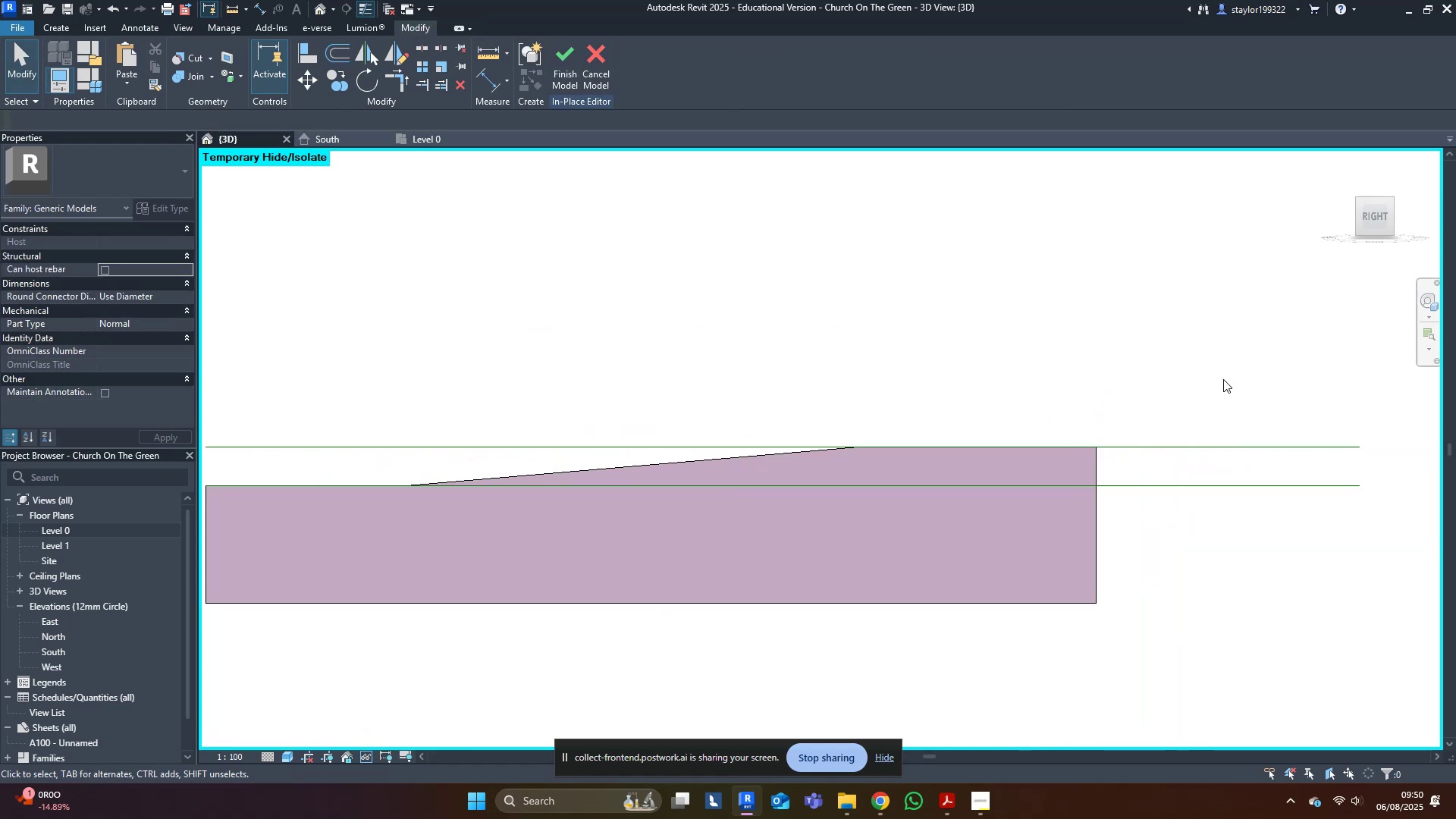 
middle_click([1144, 485])
 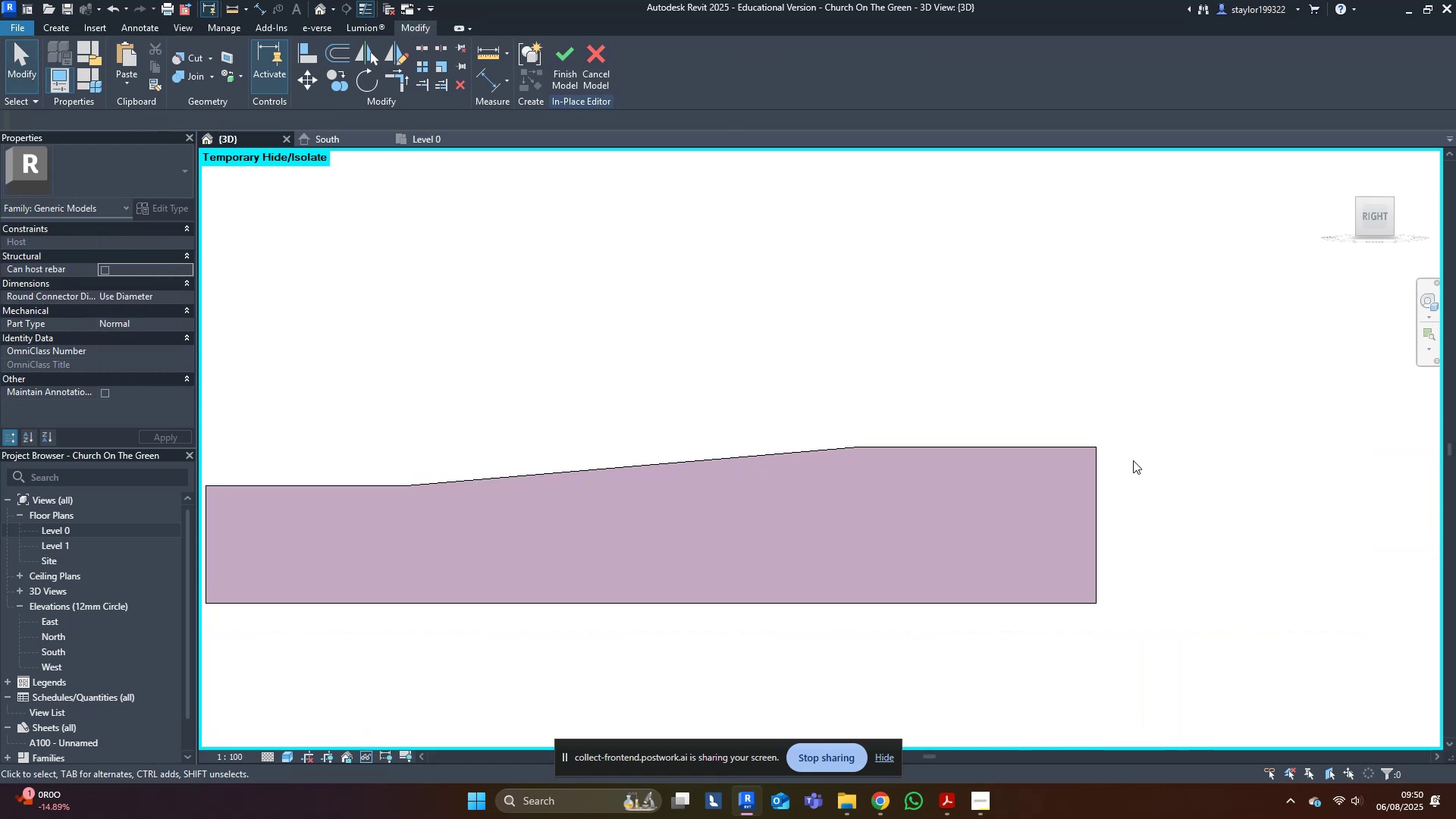 
type(hr)
 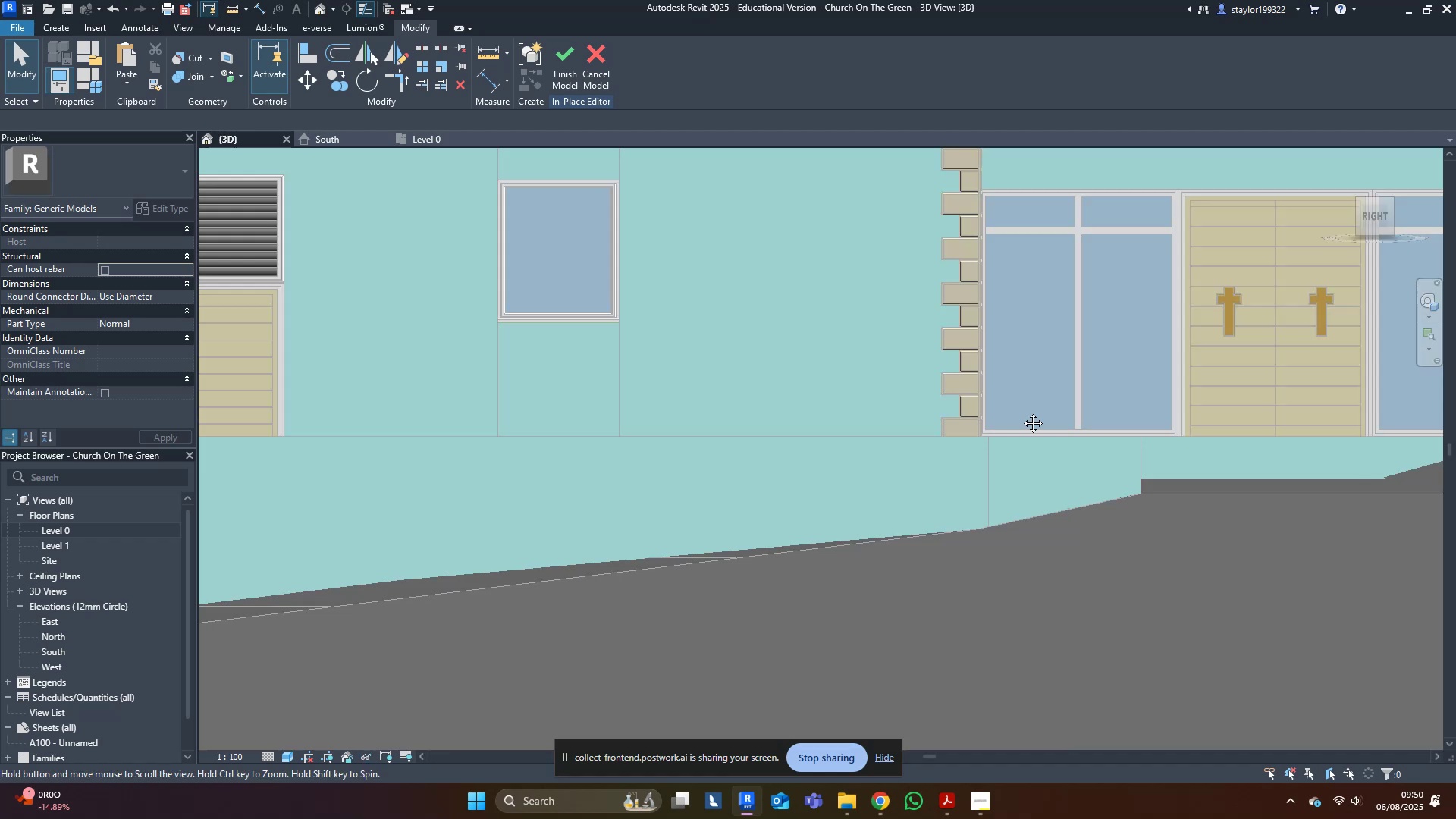 
scroll: coordinate [1023, 406], scroll_direction: down, amount: 4.0
 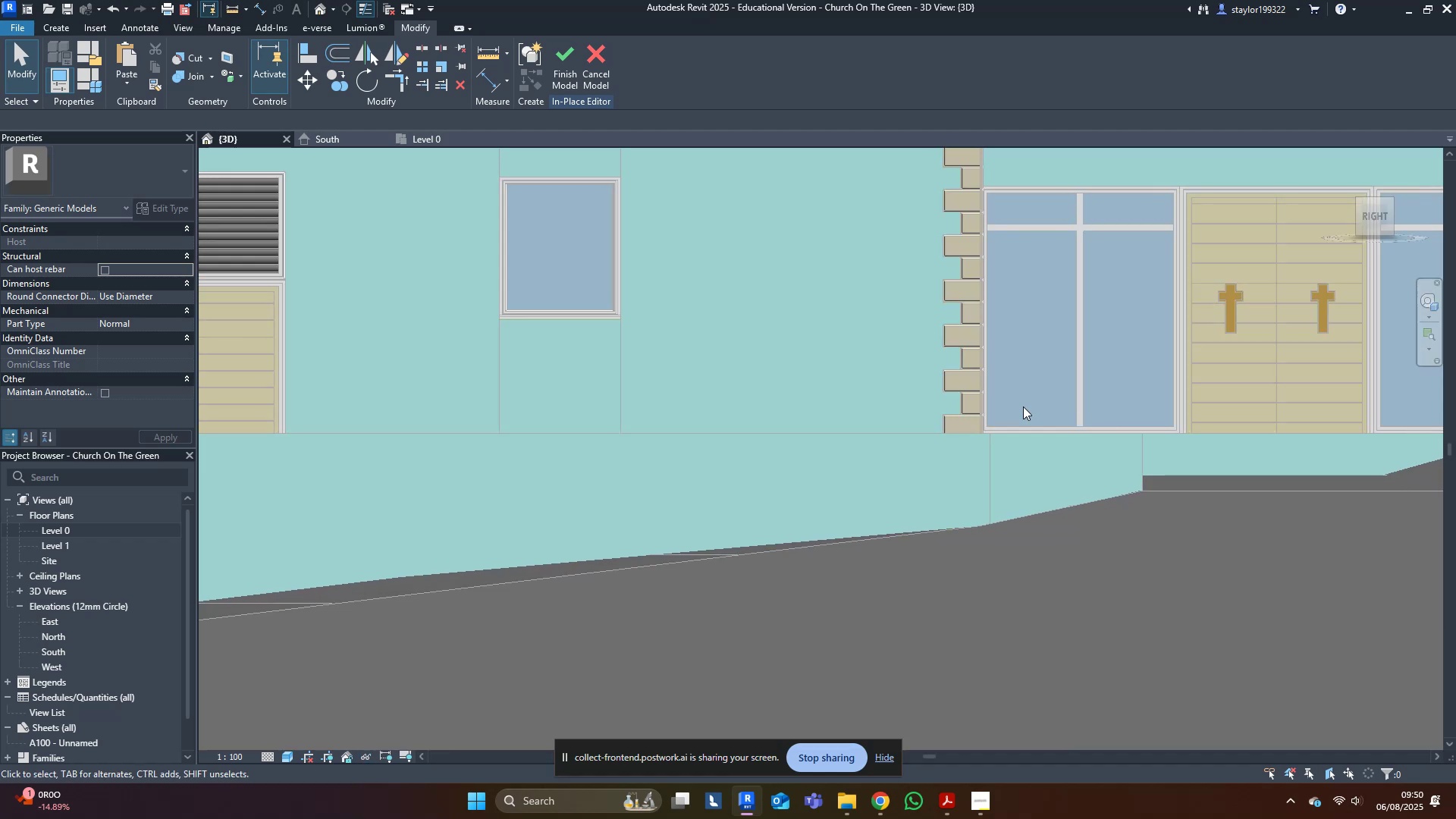 
hold_key(key=ShiftLeft, duration=0.7)
 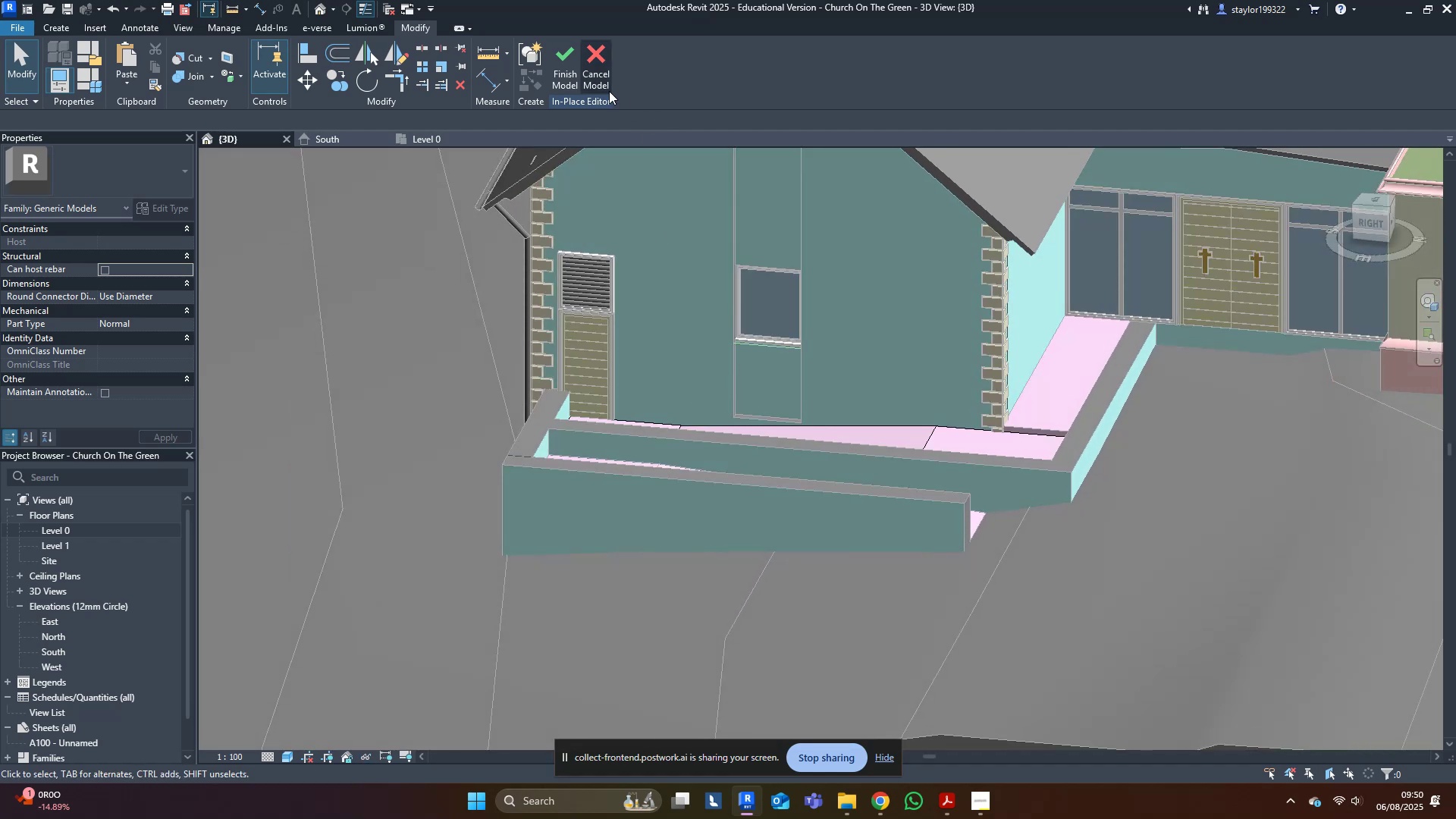 
left_click([576, 70])
 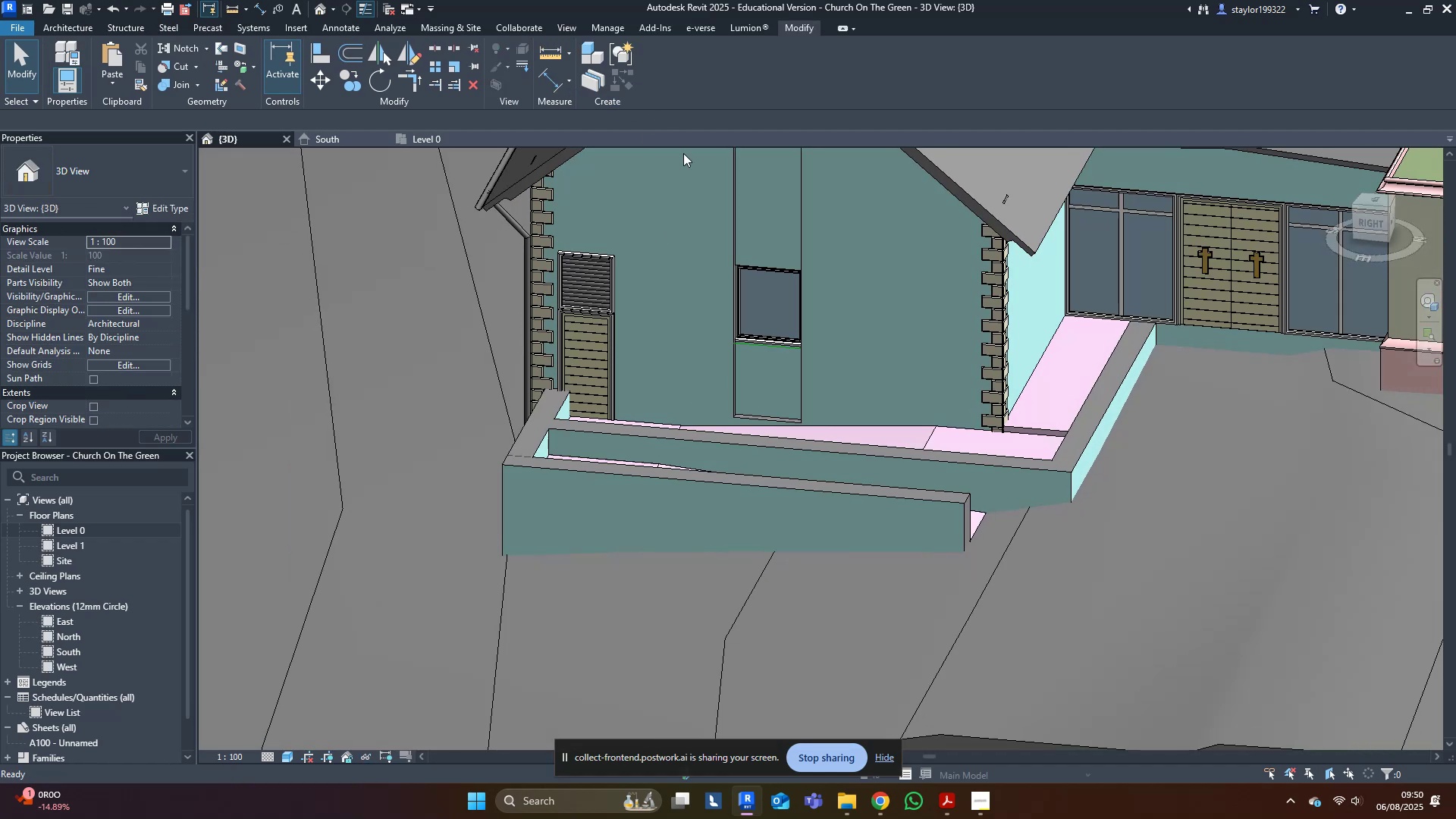 
scroll: coordinate [1016, 421], scroll_direction: up, amount: 7.0
 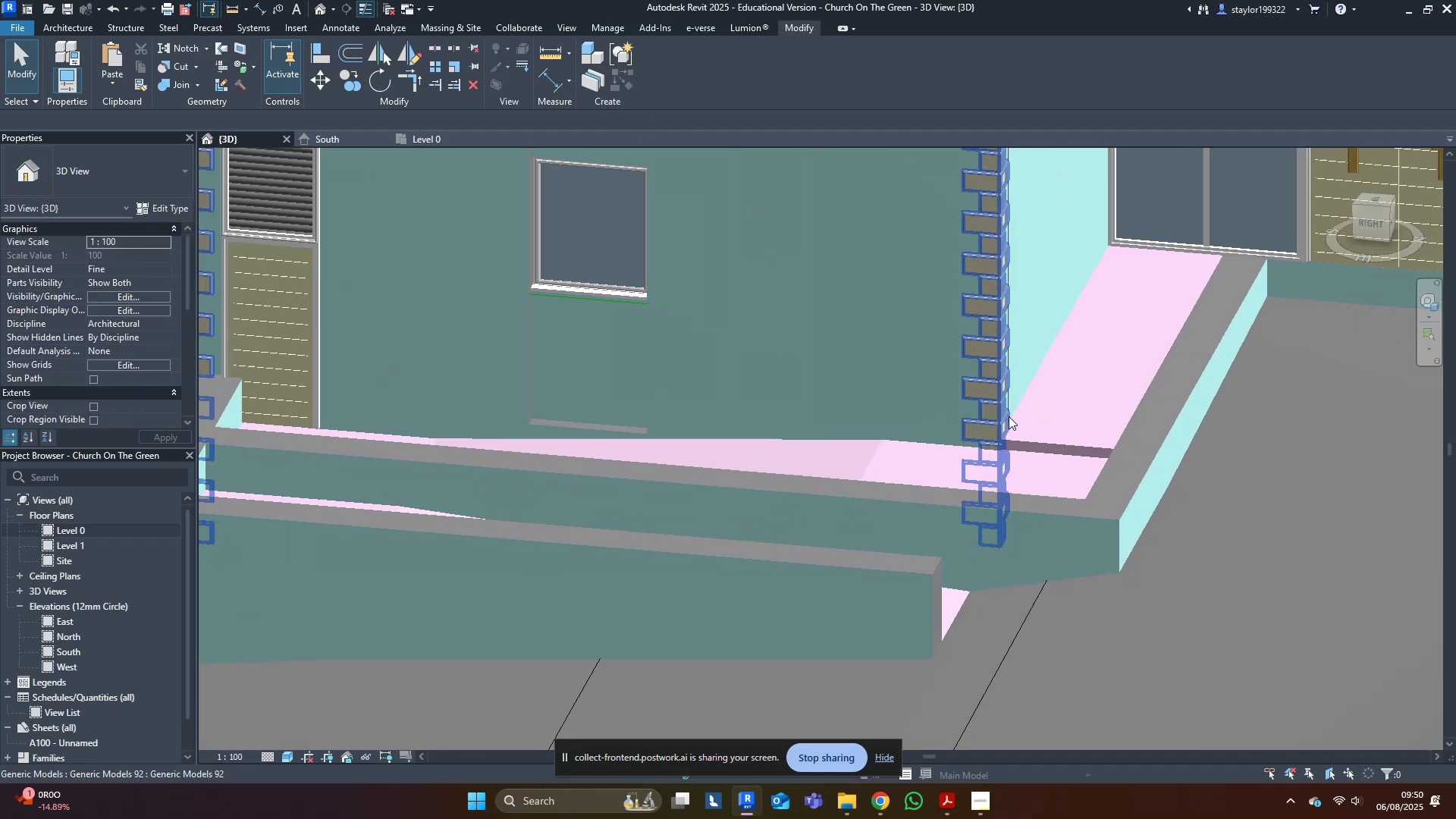 
type(al)
 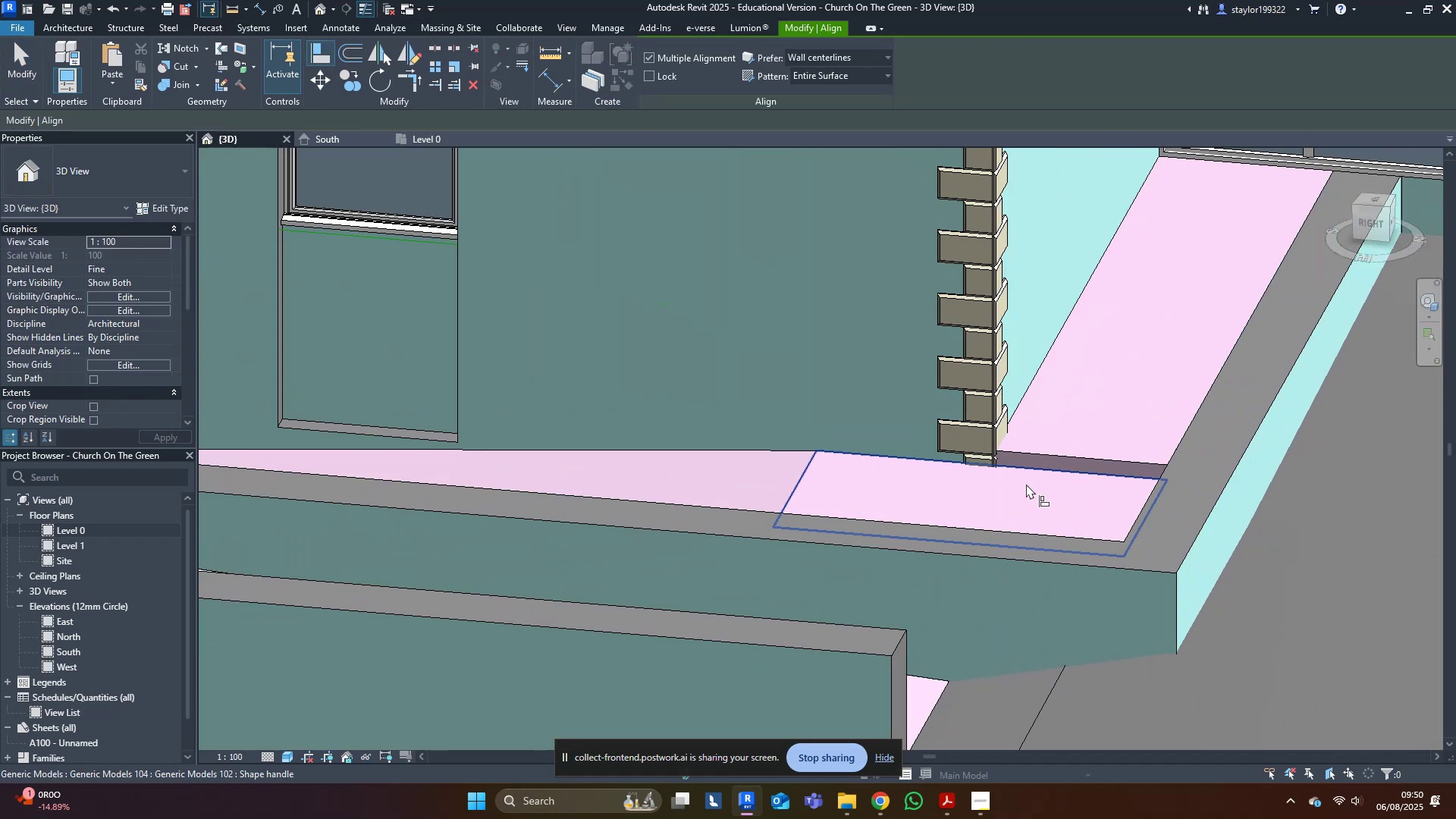 
left_click([1026, 484])
 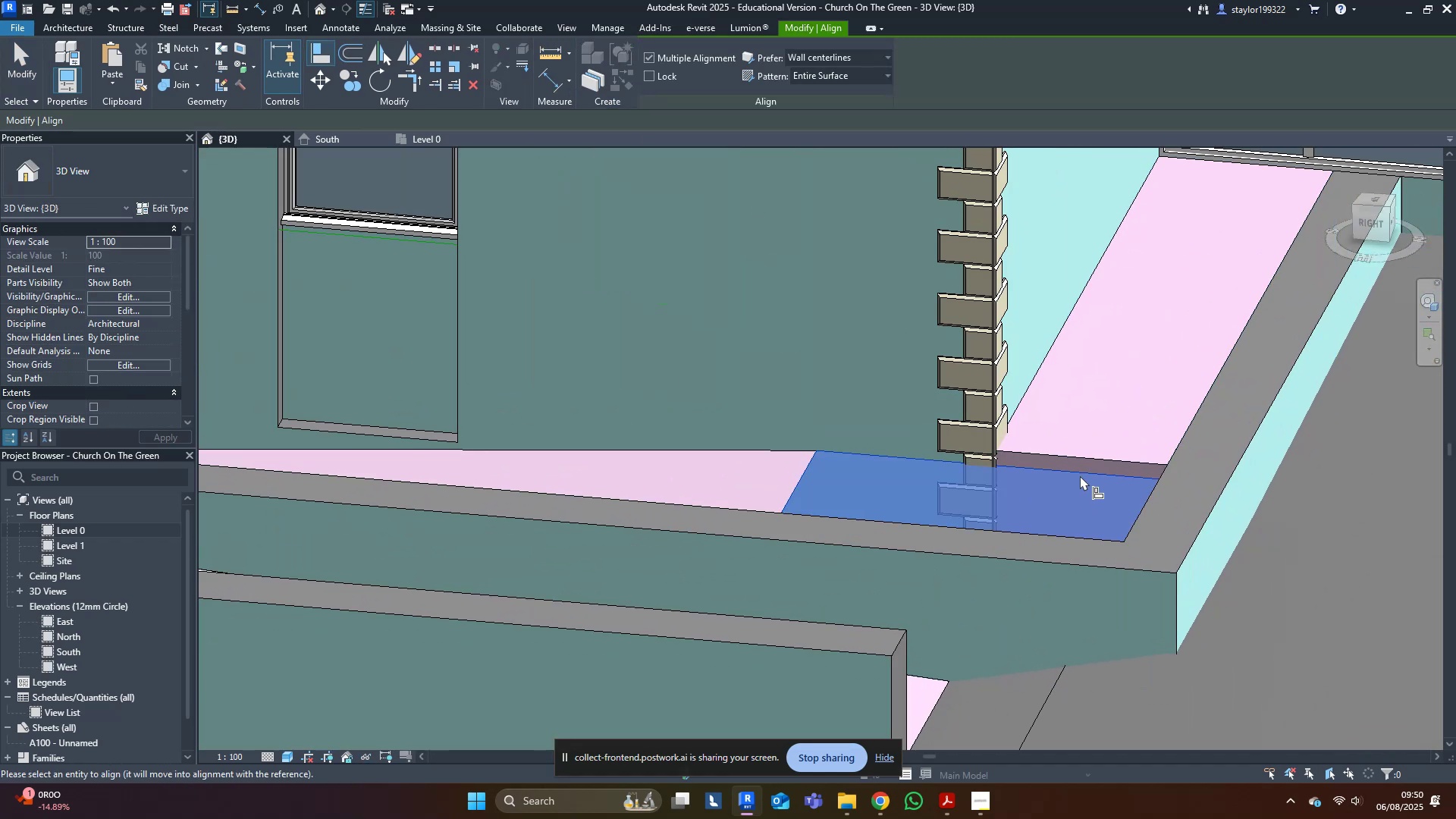 
left_click([1085, 420])
 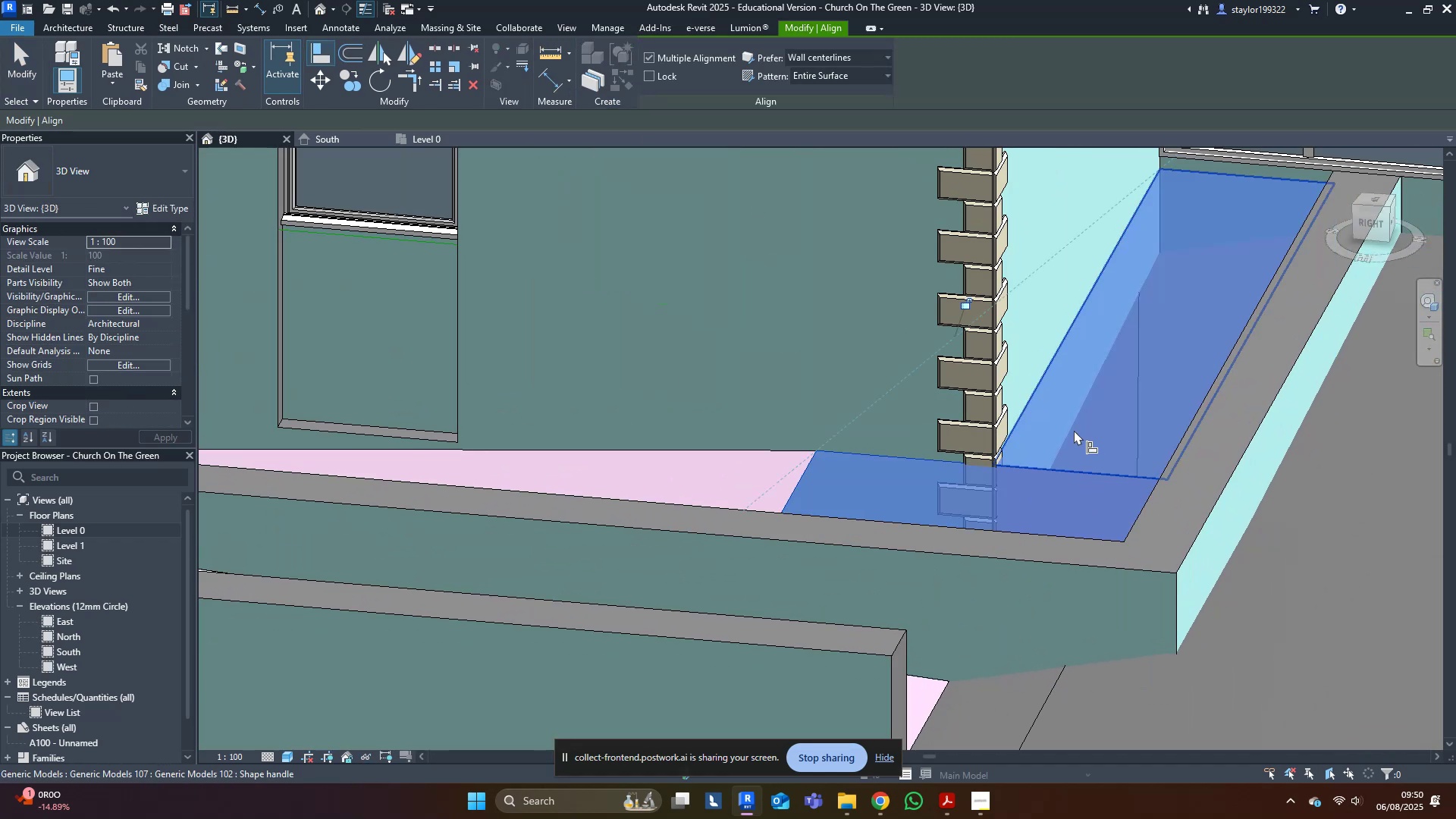 
key(Escape)
 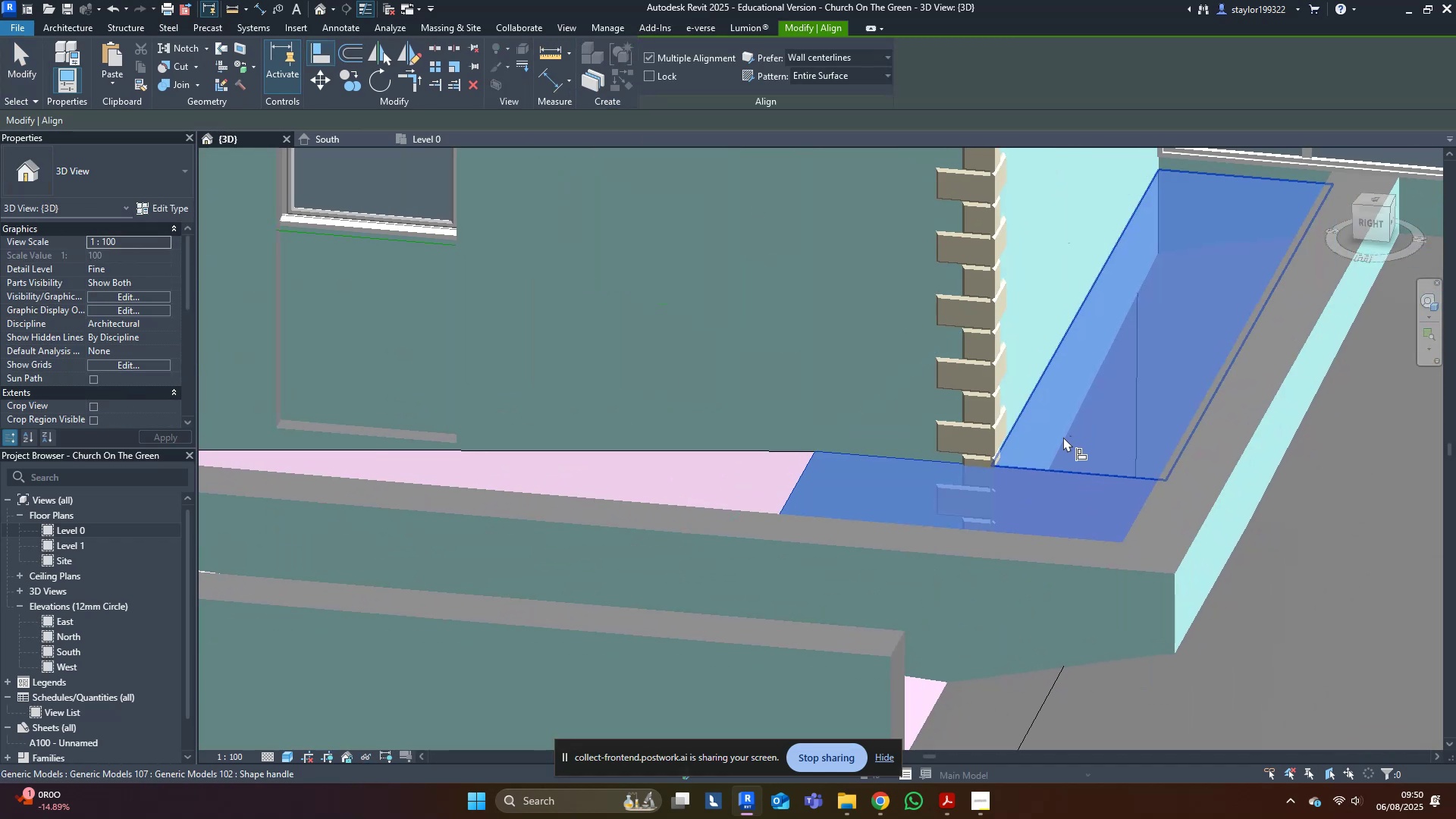 
key(Escape)
 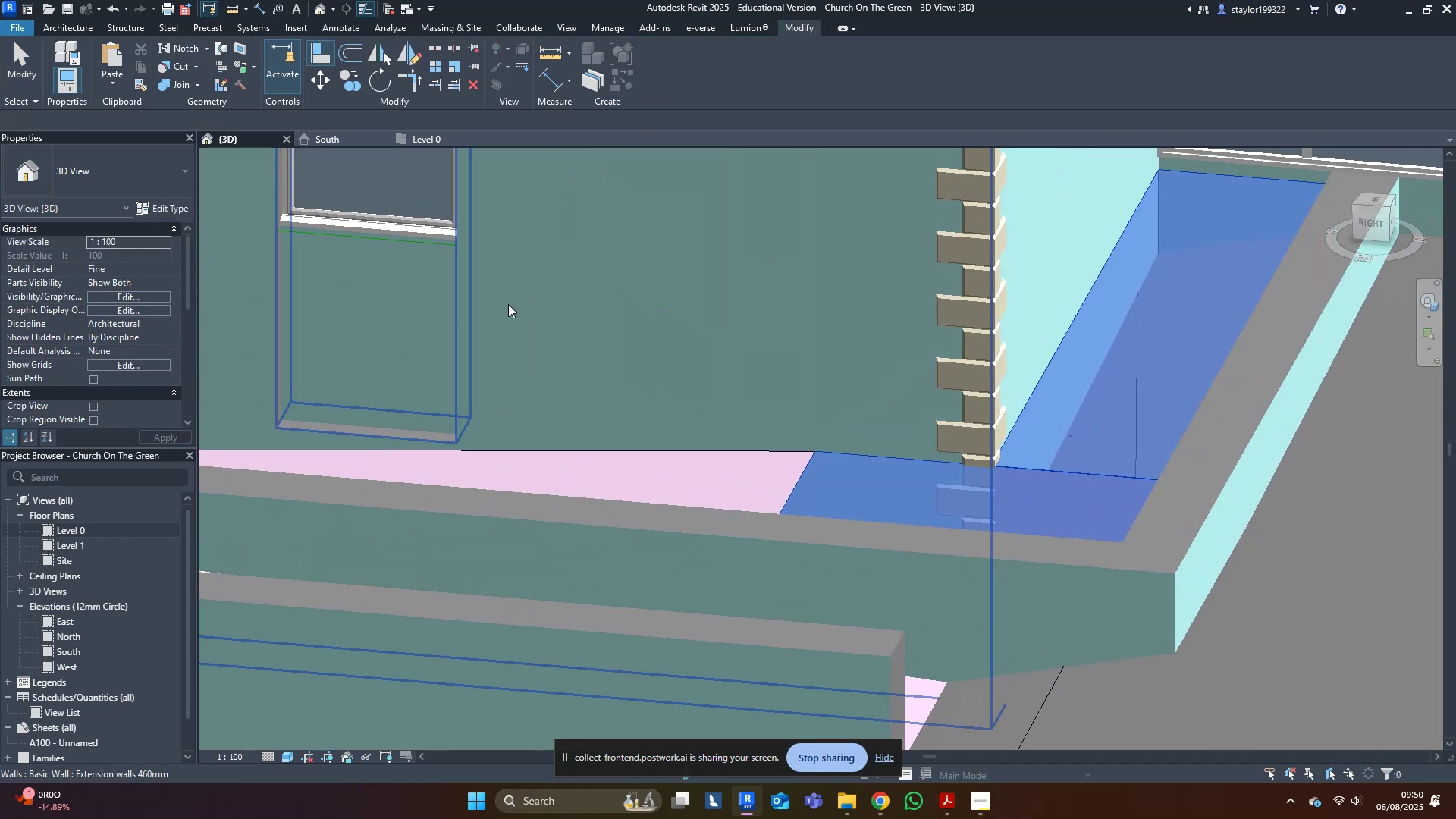 
key(Escape)
 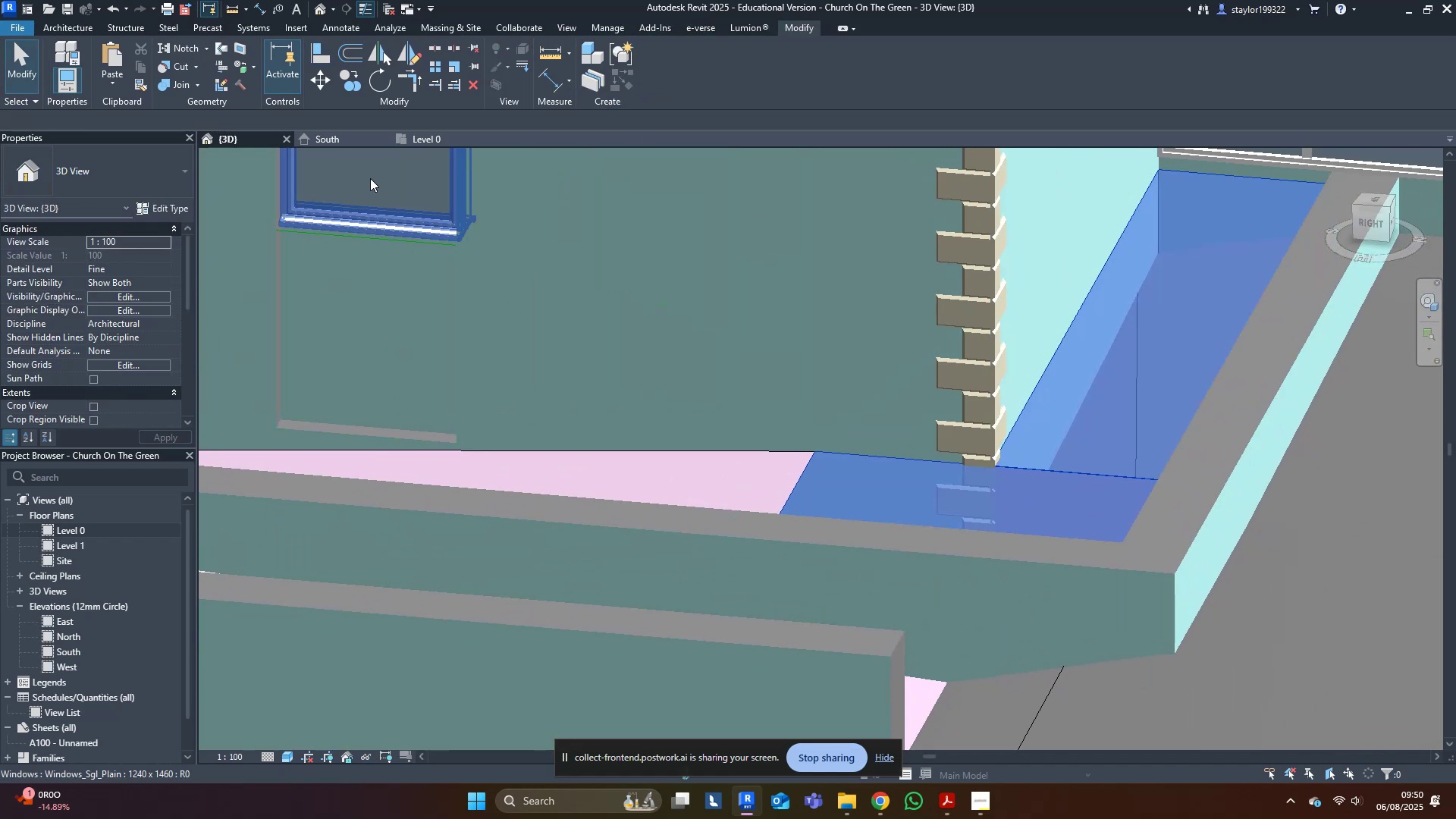 
key(Escape)
 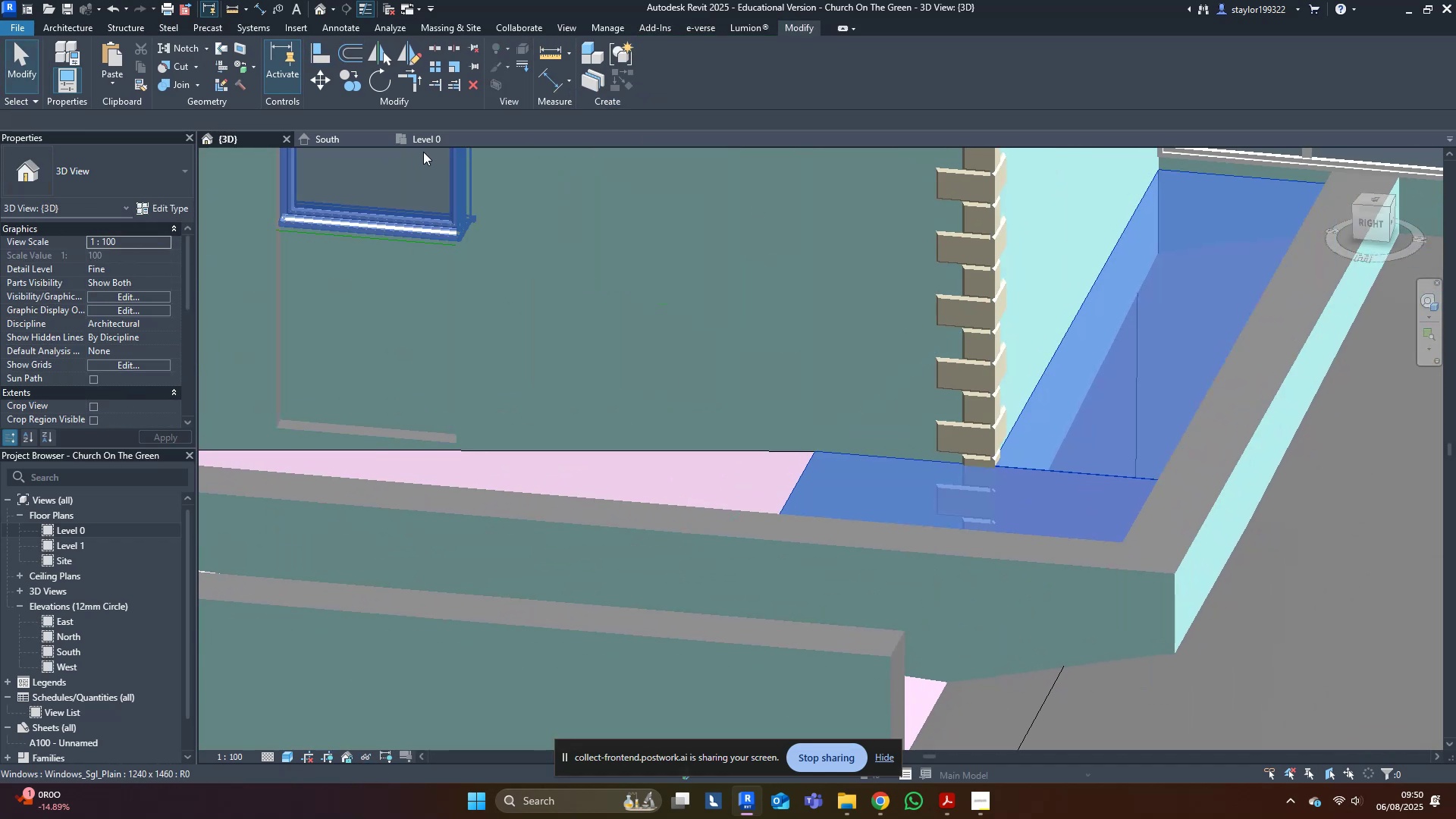 
left_click([447, 142])
 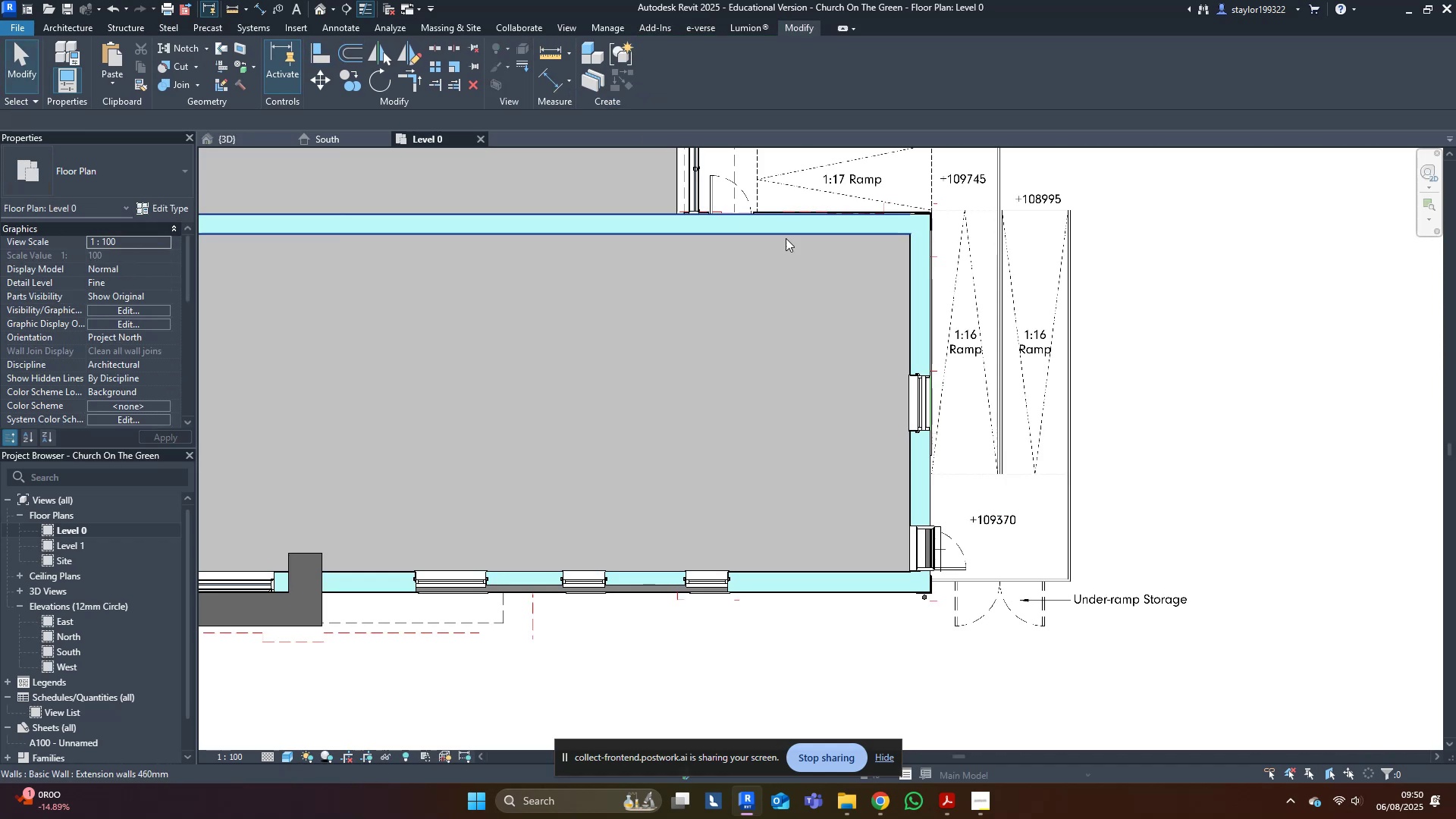 
middle_click([866, 262])
 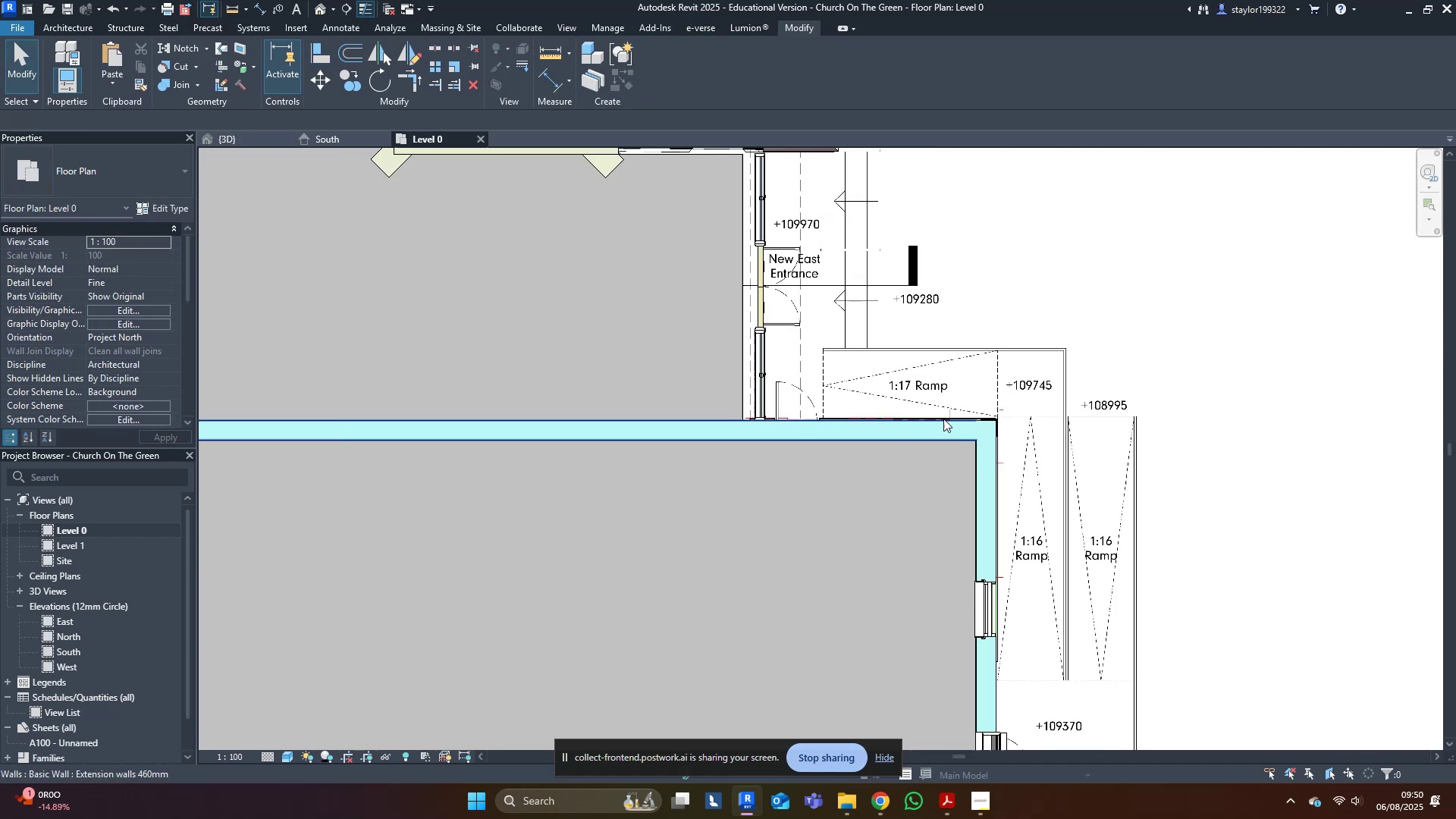 
scroll: coordinate [785, 339], scroll_direction: up, amount: 2.0
 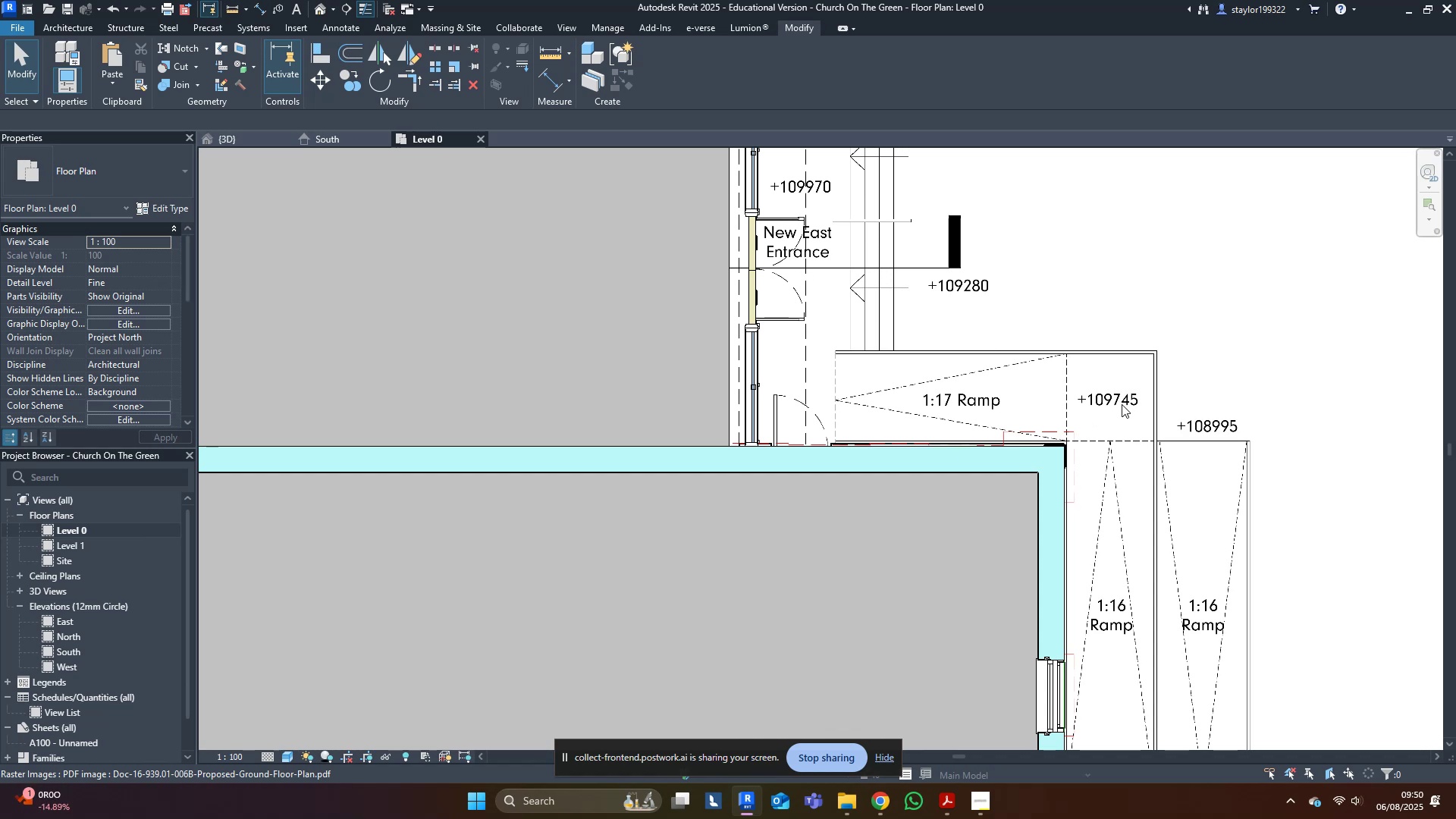 
wait(12.62)
 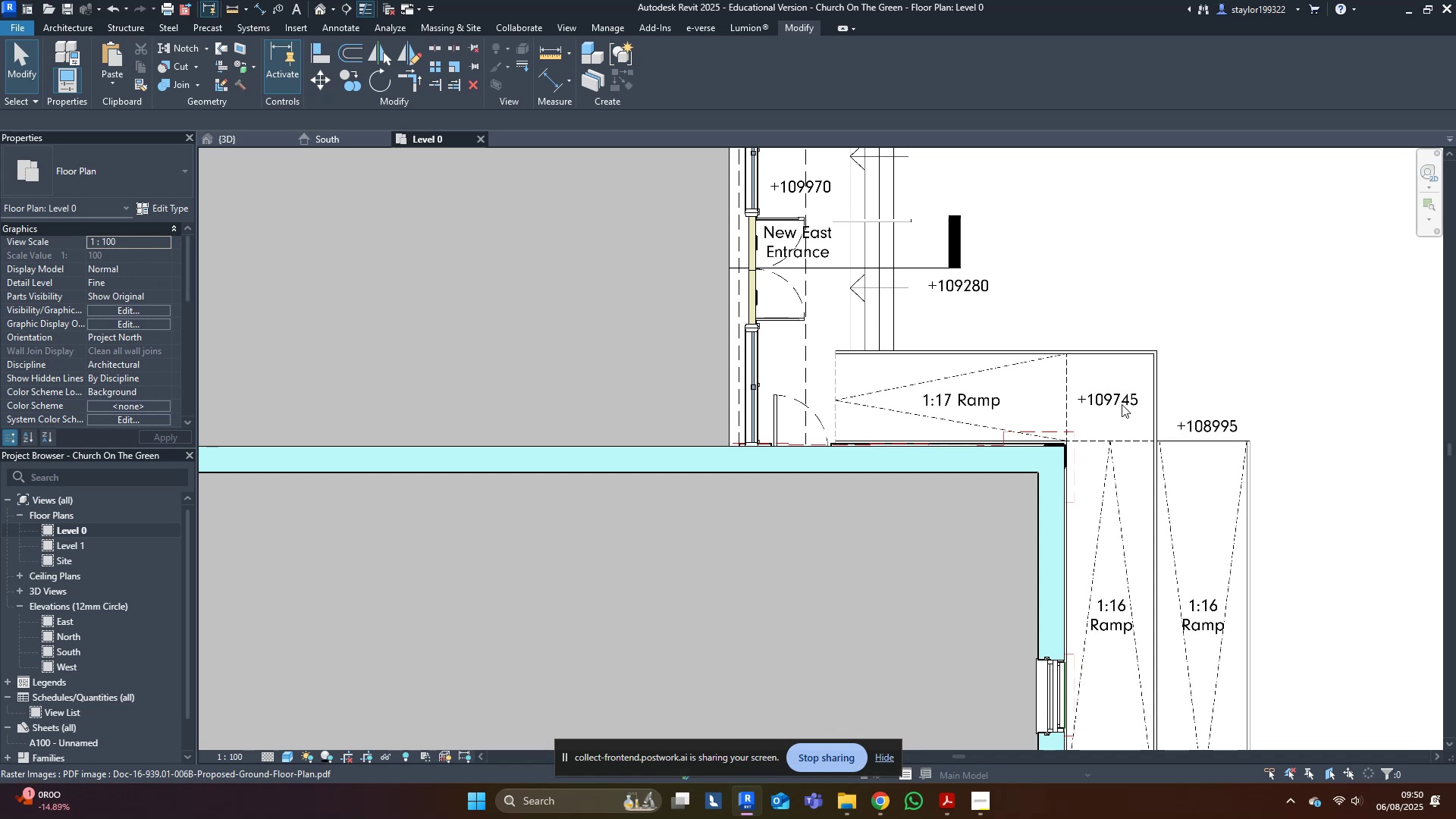 
left_click([251, 136])
 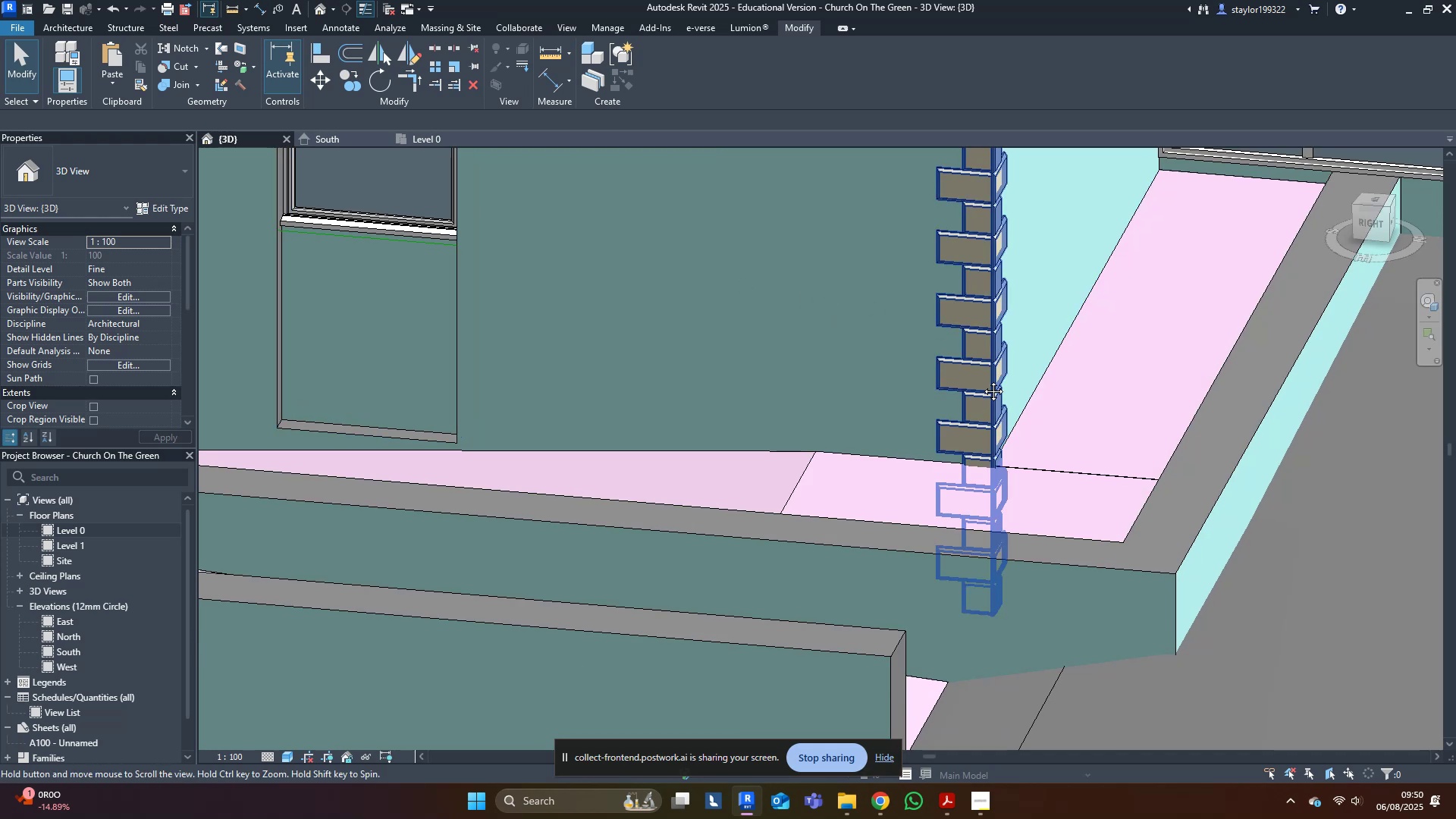 
scroll: coordinate [771, 548], scroll_direction: down, amount: 8.0
 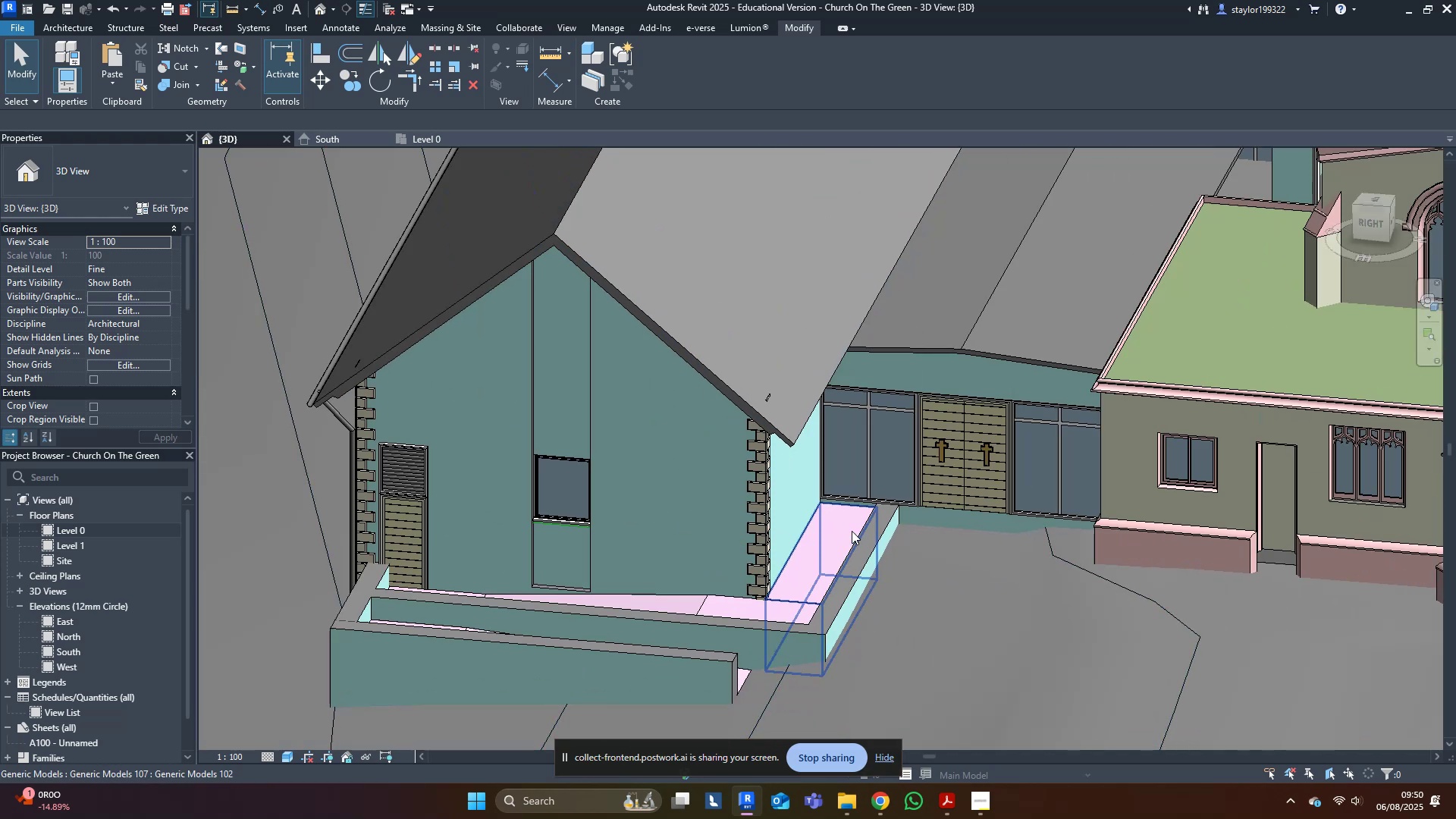 
key(Shift+ShiftLeft)
 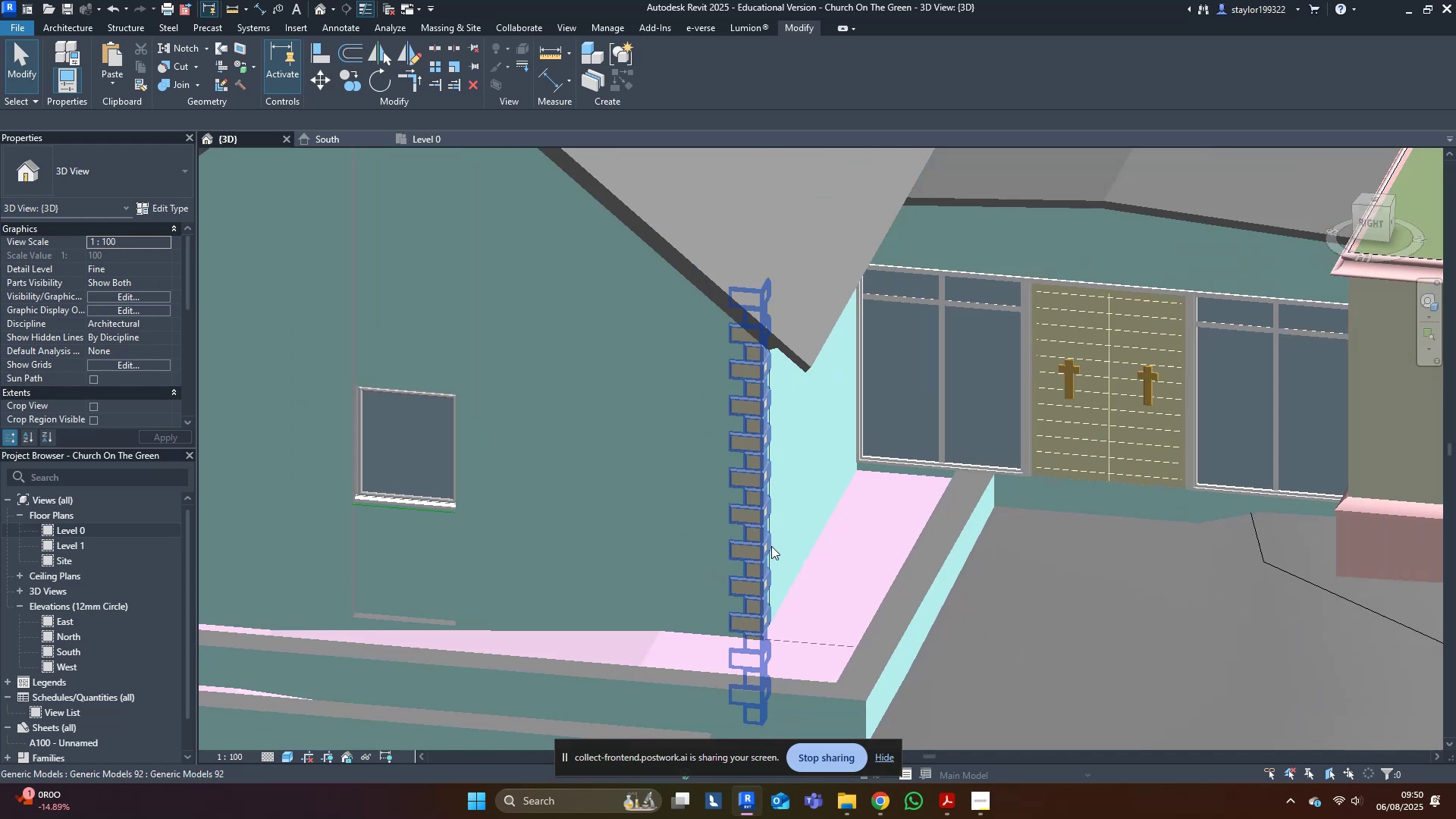 
key(Shift+2)
 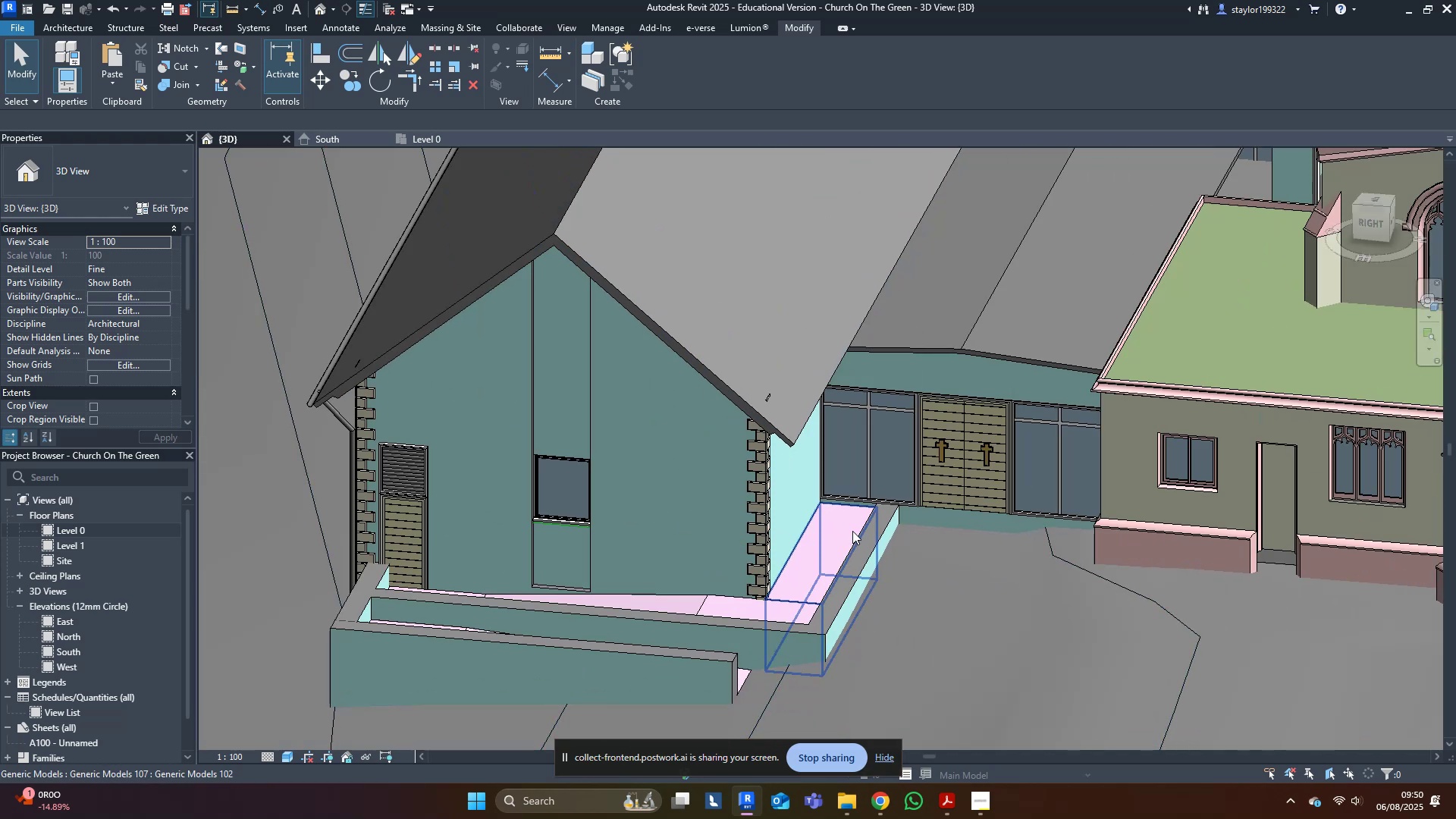 
left_click([850, 531])
 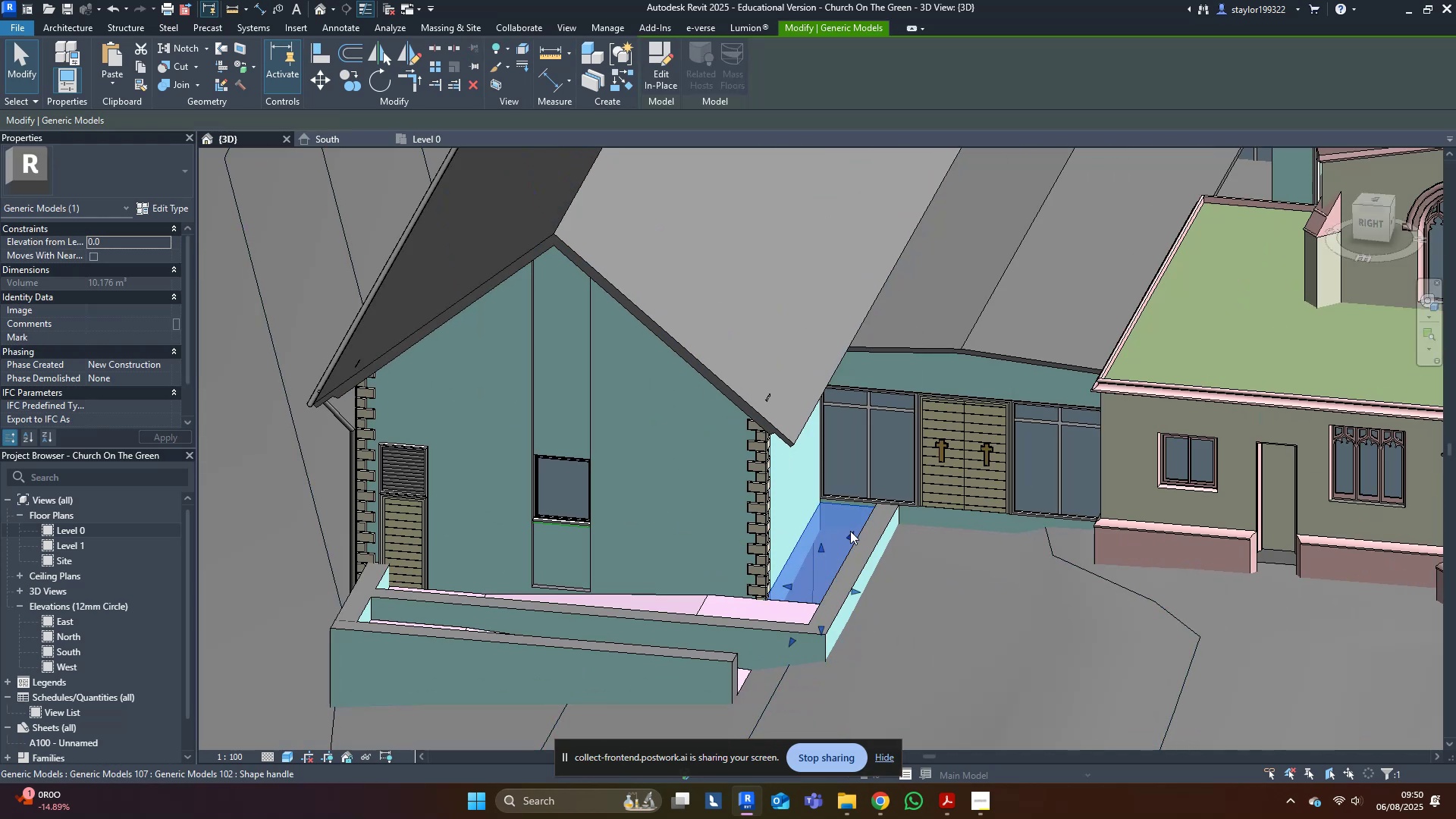 
key(Control+C)
 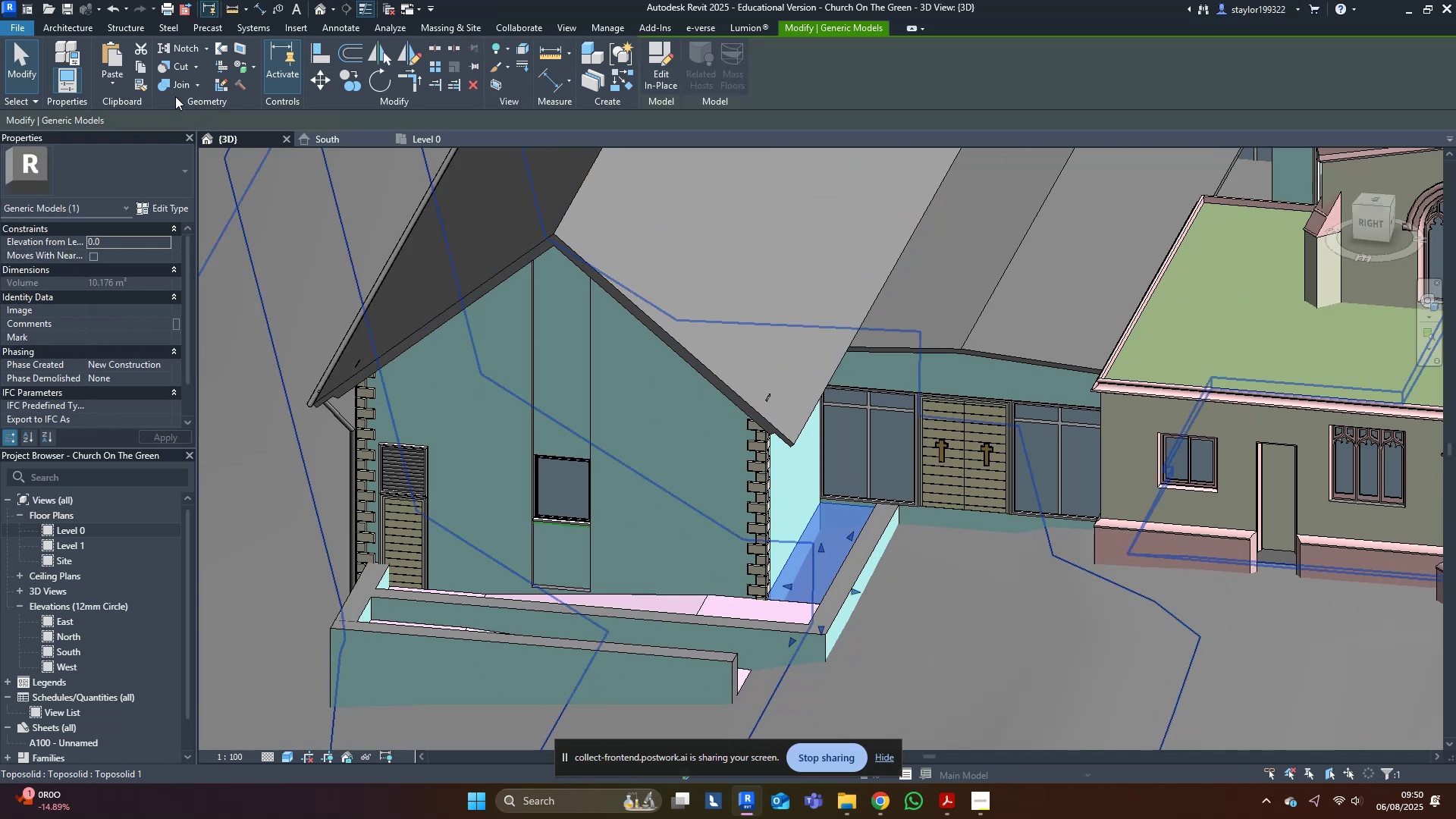 
left_click([118, 90])
 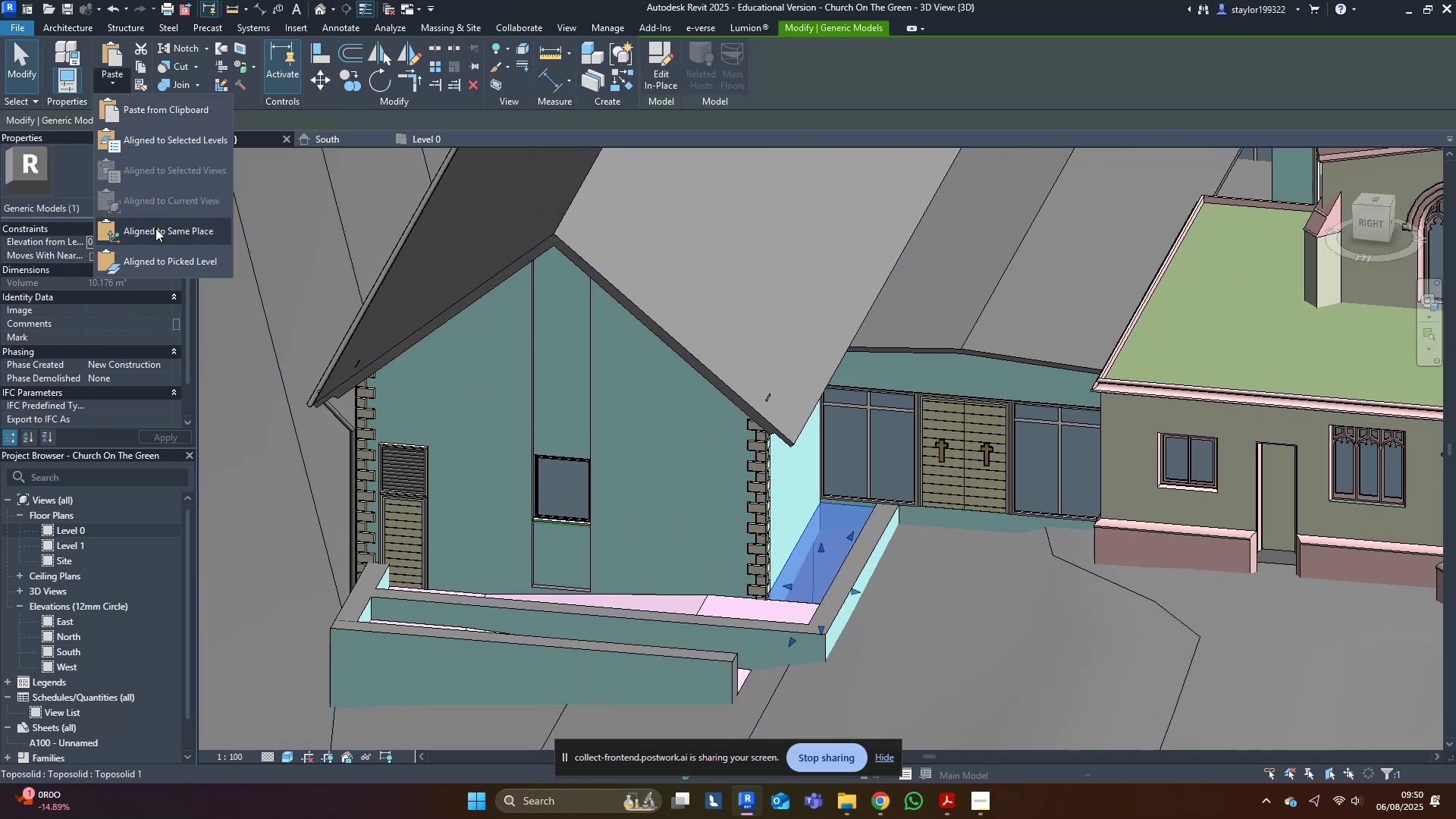 
left_click([155, 228])
 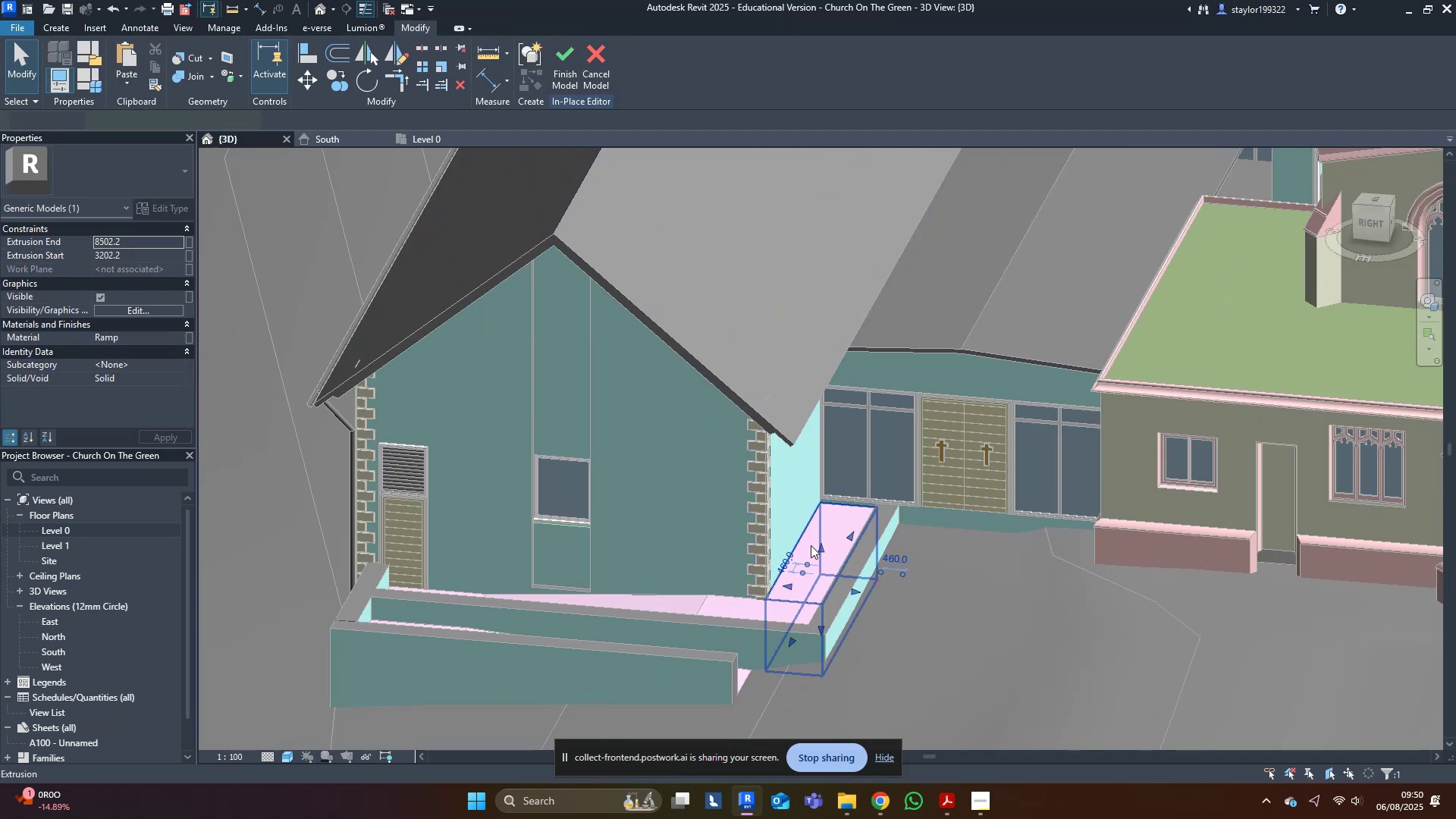 
left_click([659, 69])
 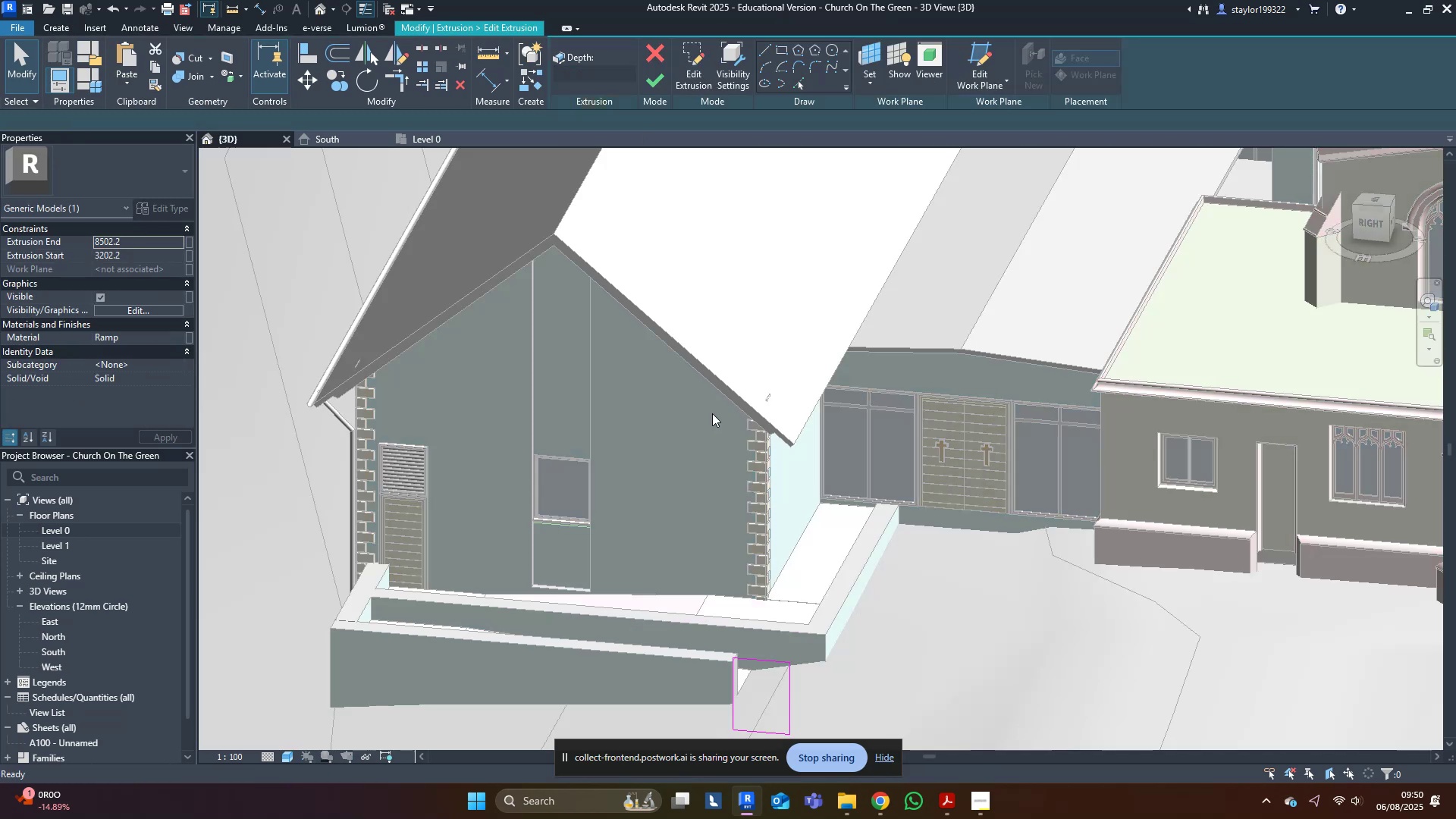 
middle_click([712, 413])
 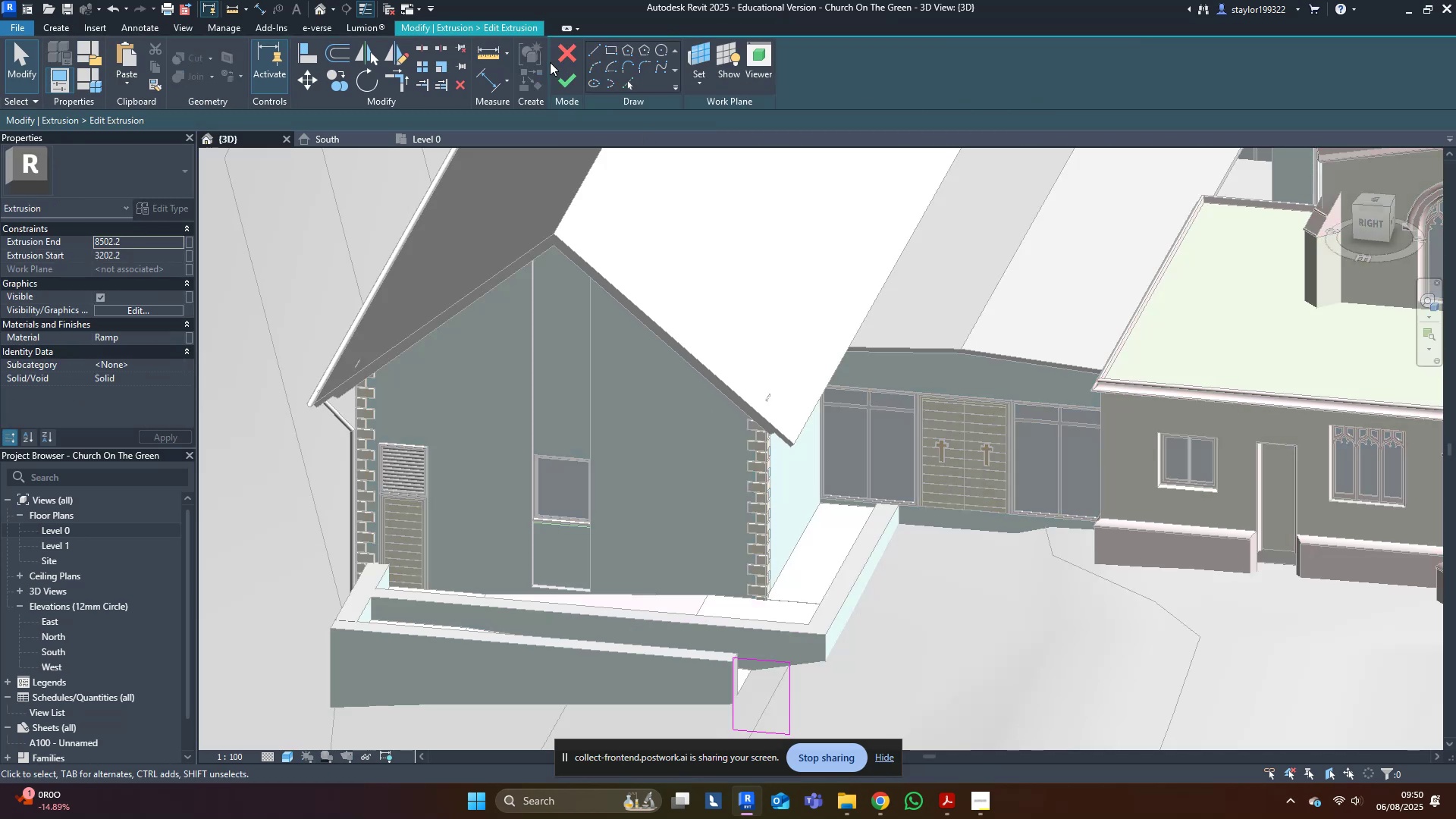 
left_click([562, 53])
 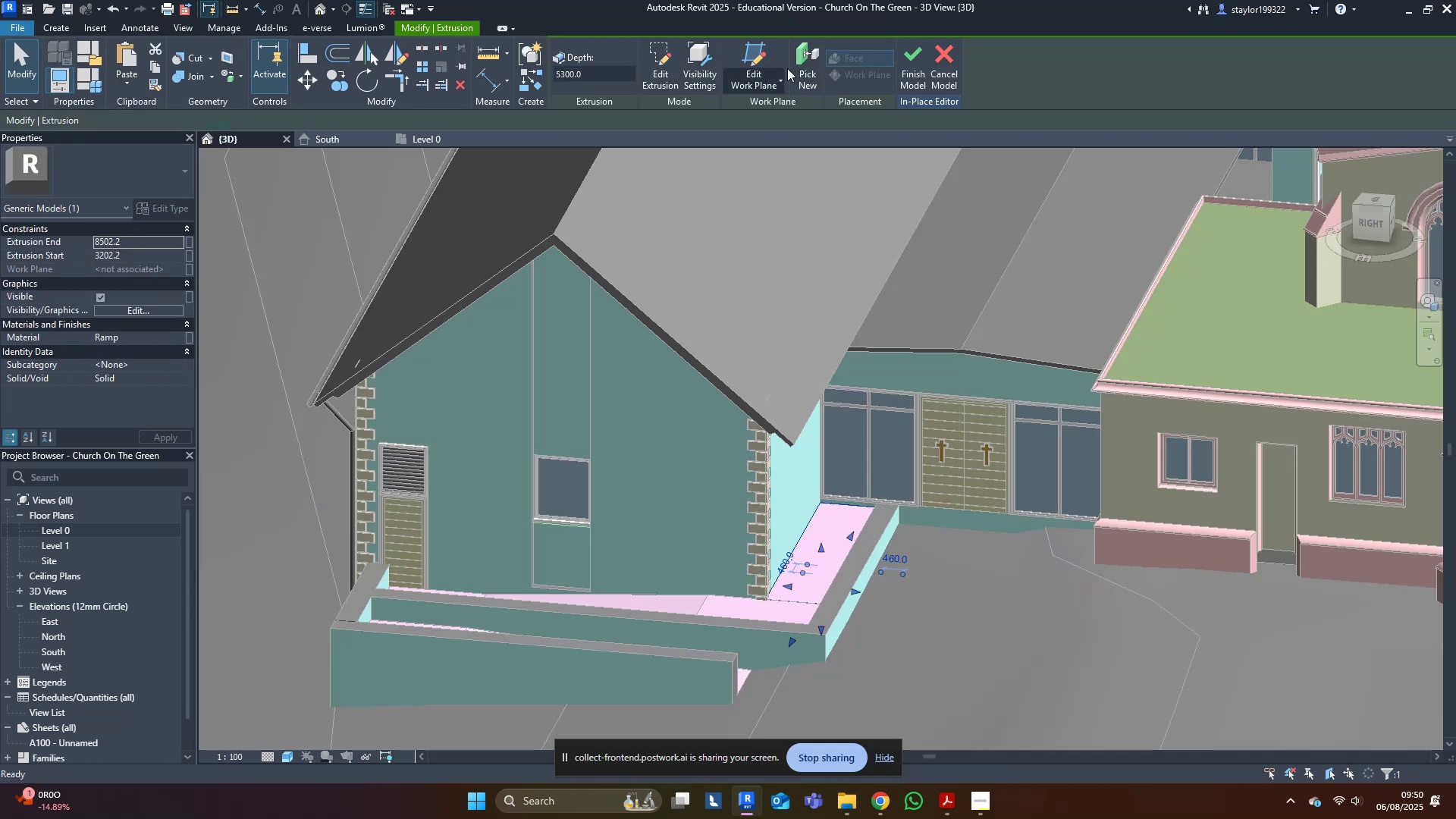 
left_click([812, 55])
 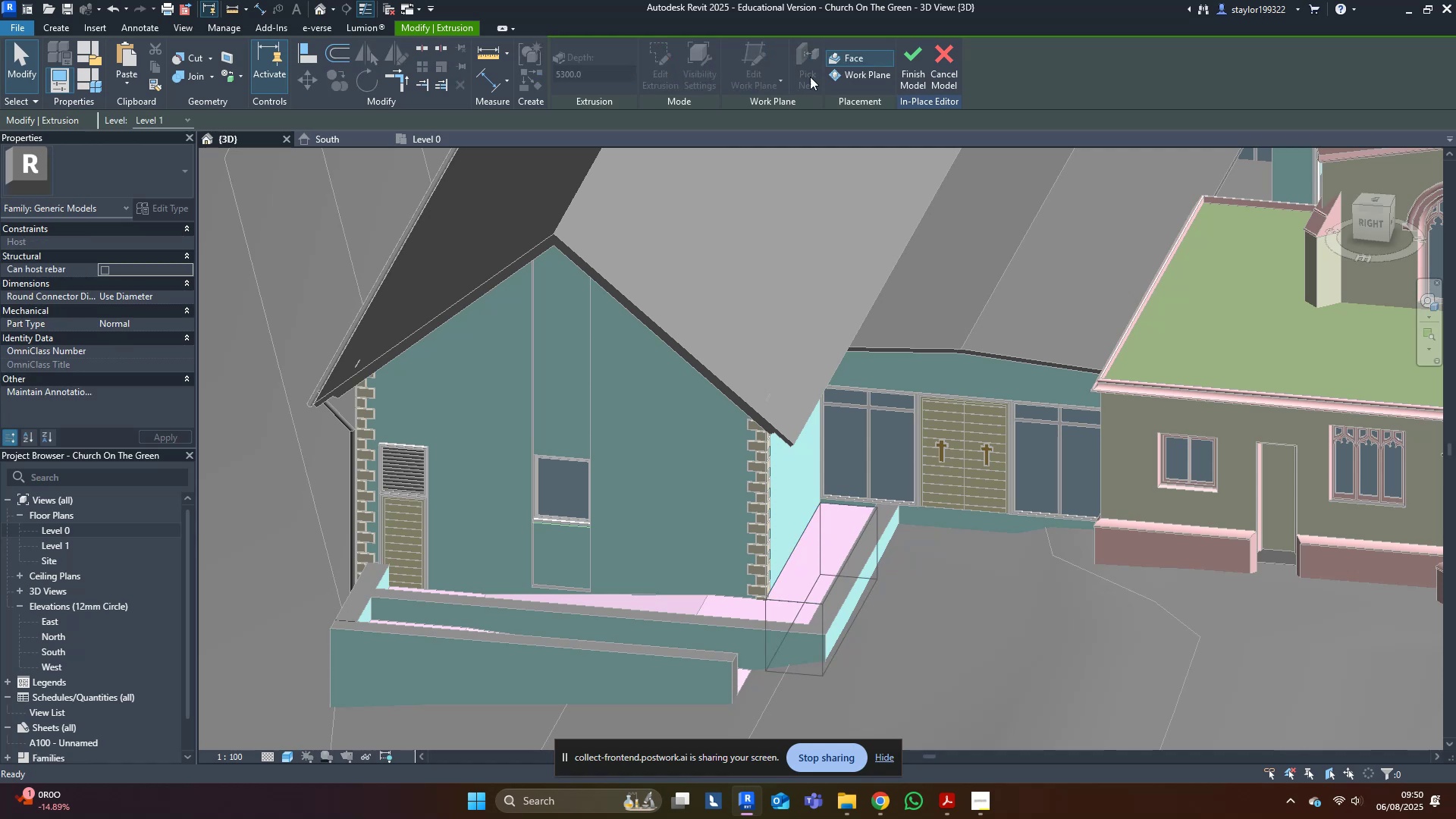 
scroll: coordinate [889, 484], scroll_direction: up, amount: 4.0
 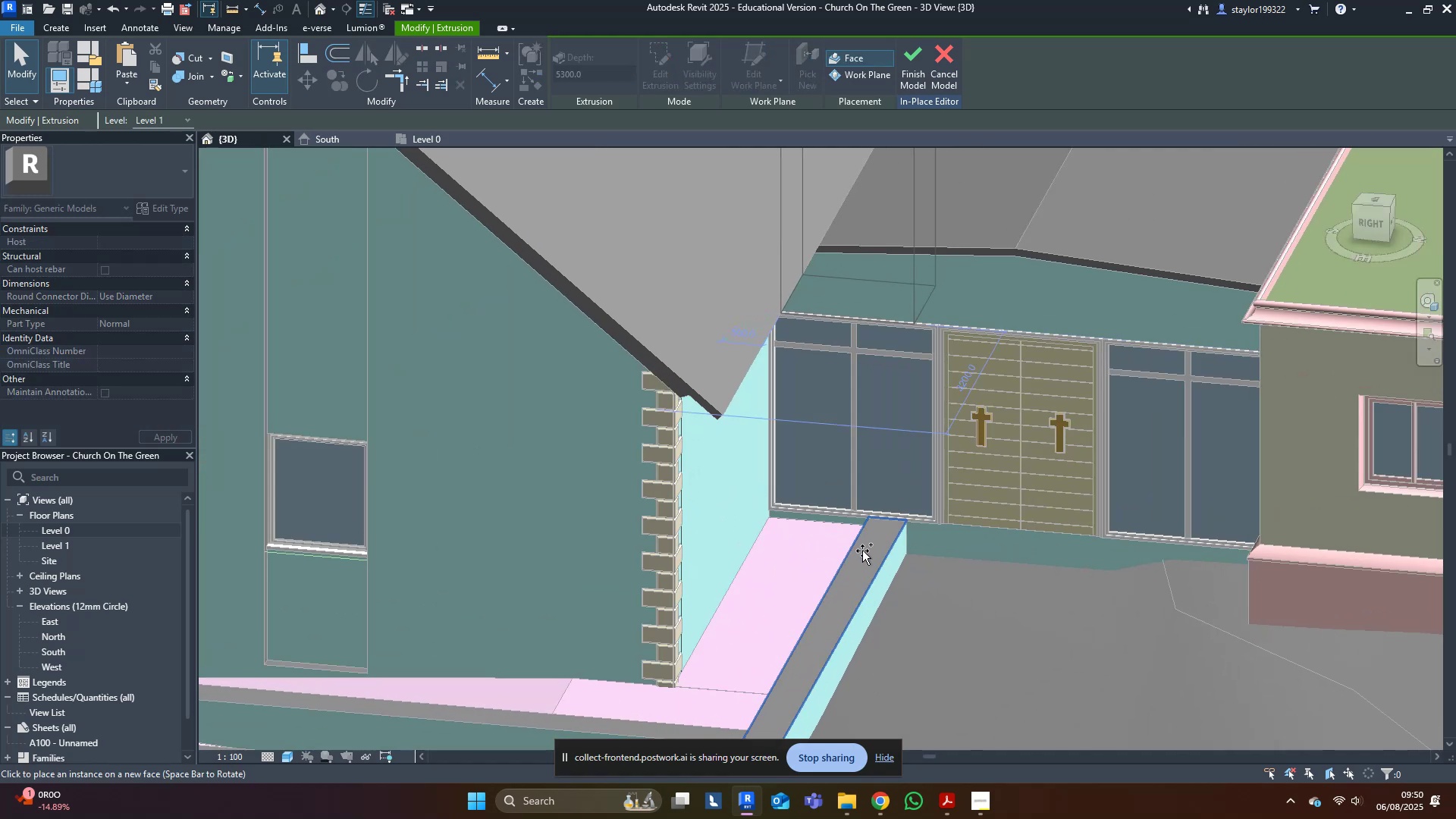 
left_click([864, 552])
 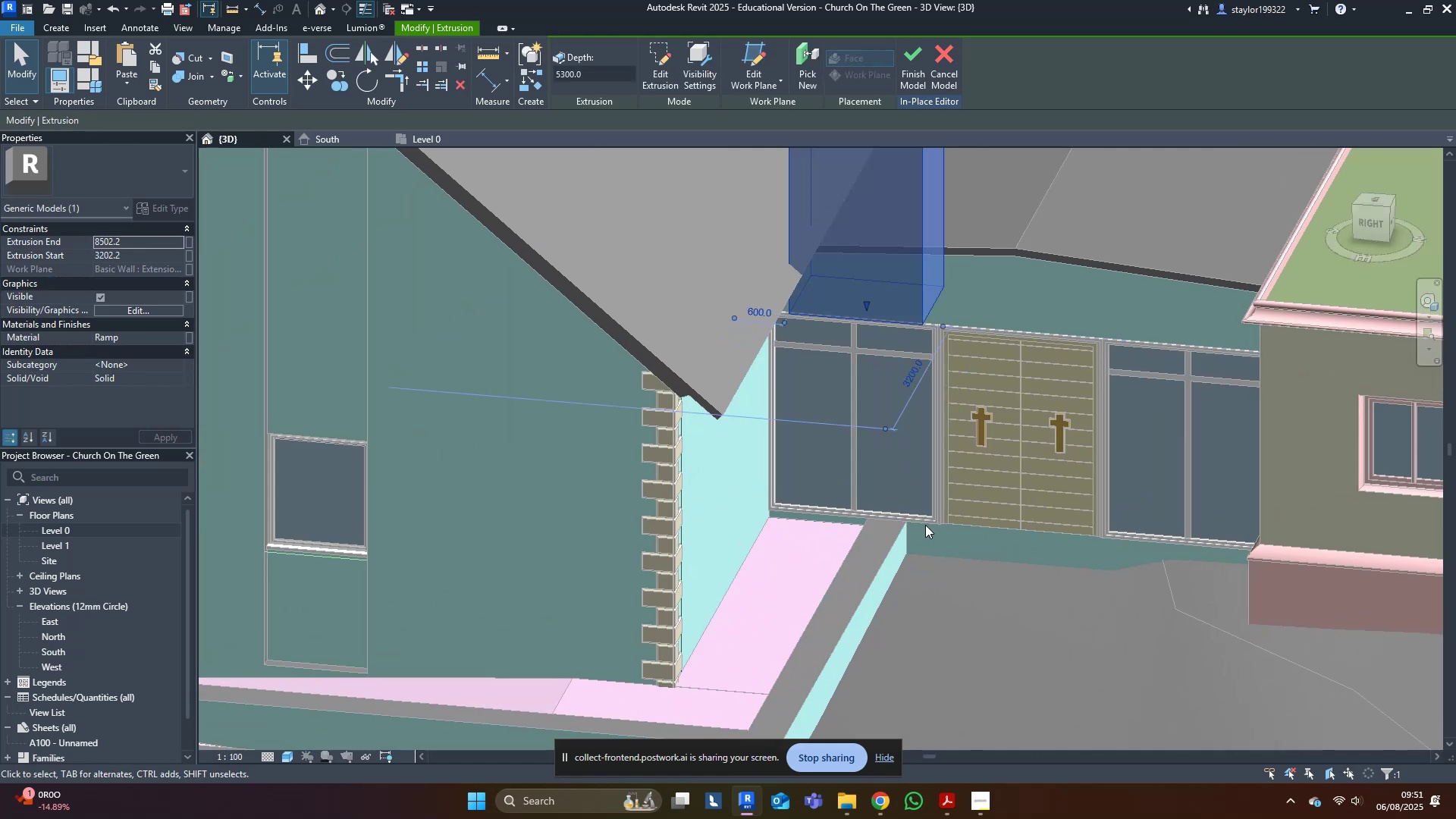 
hold_key(key=A, duration=0.36)
 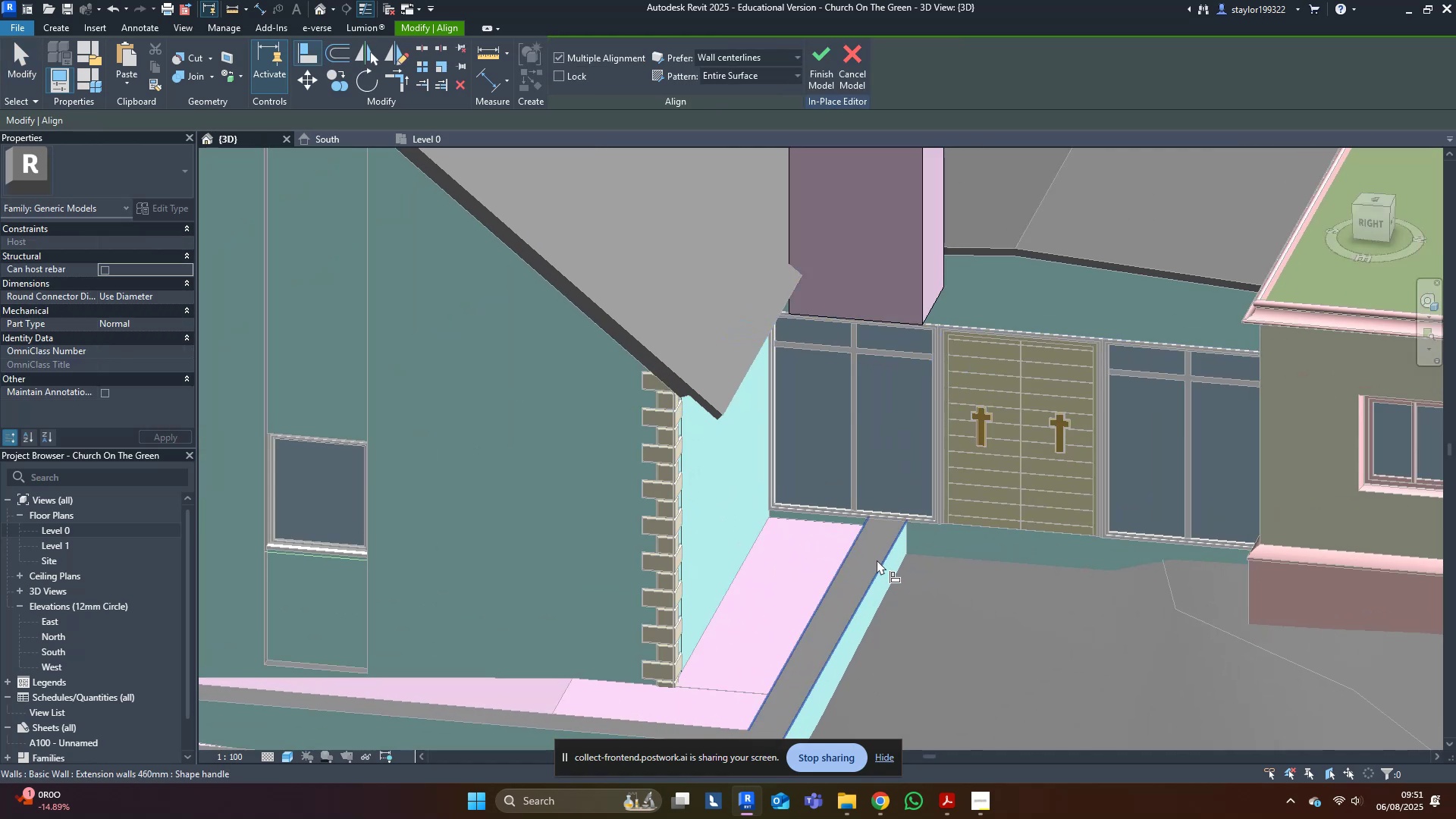 
key(L)
 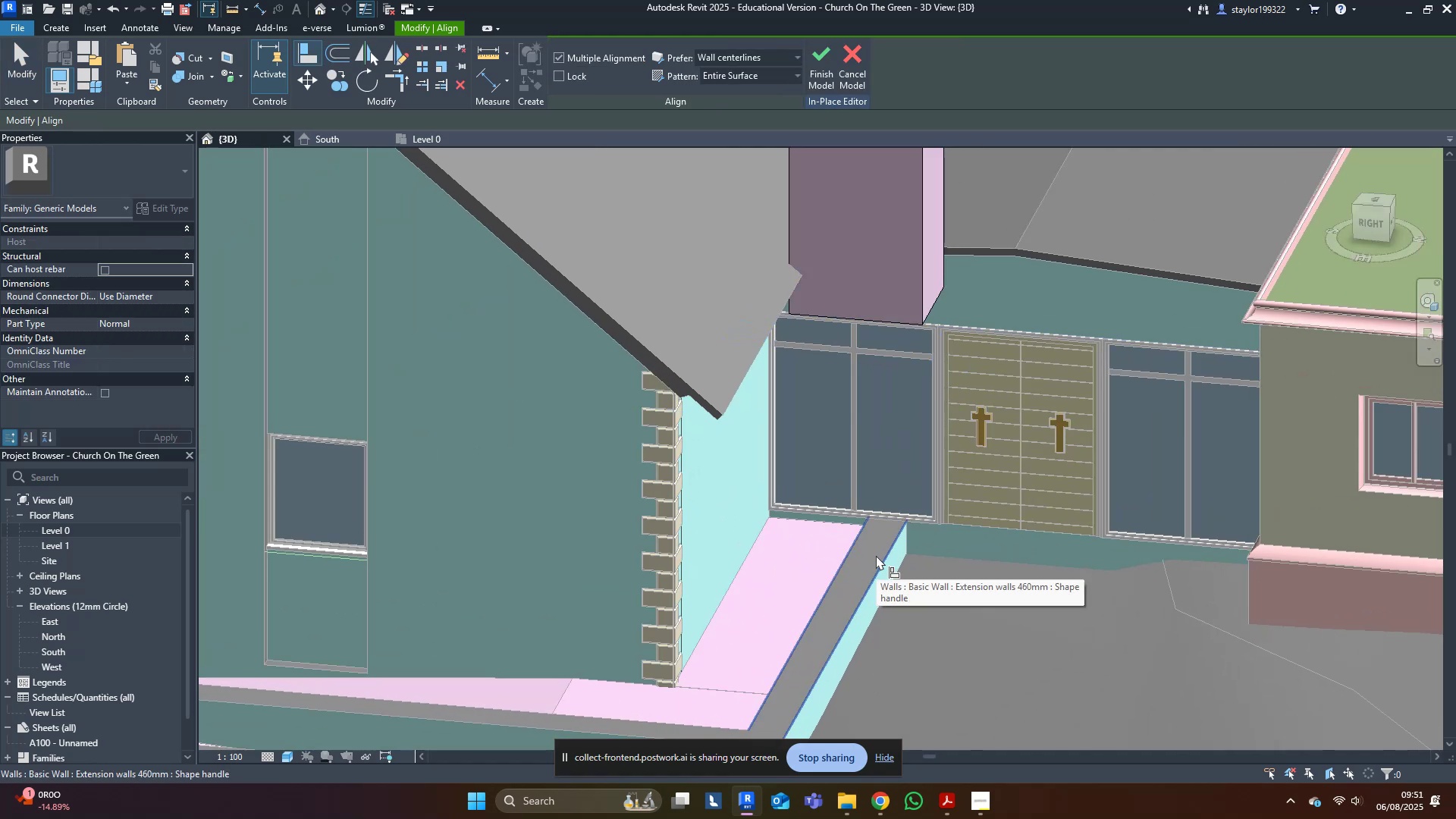 
left_click([876, 555])
 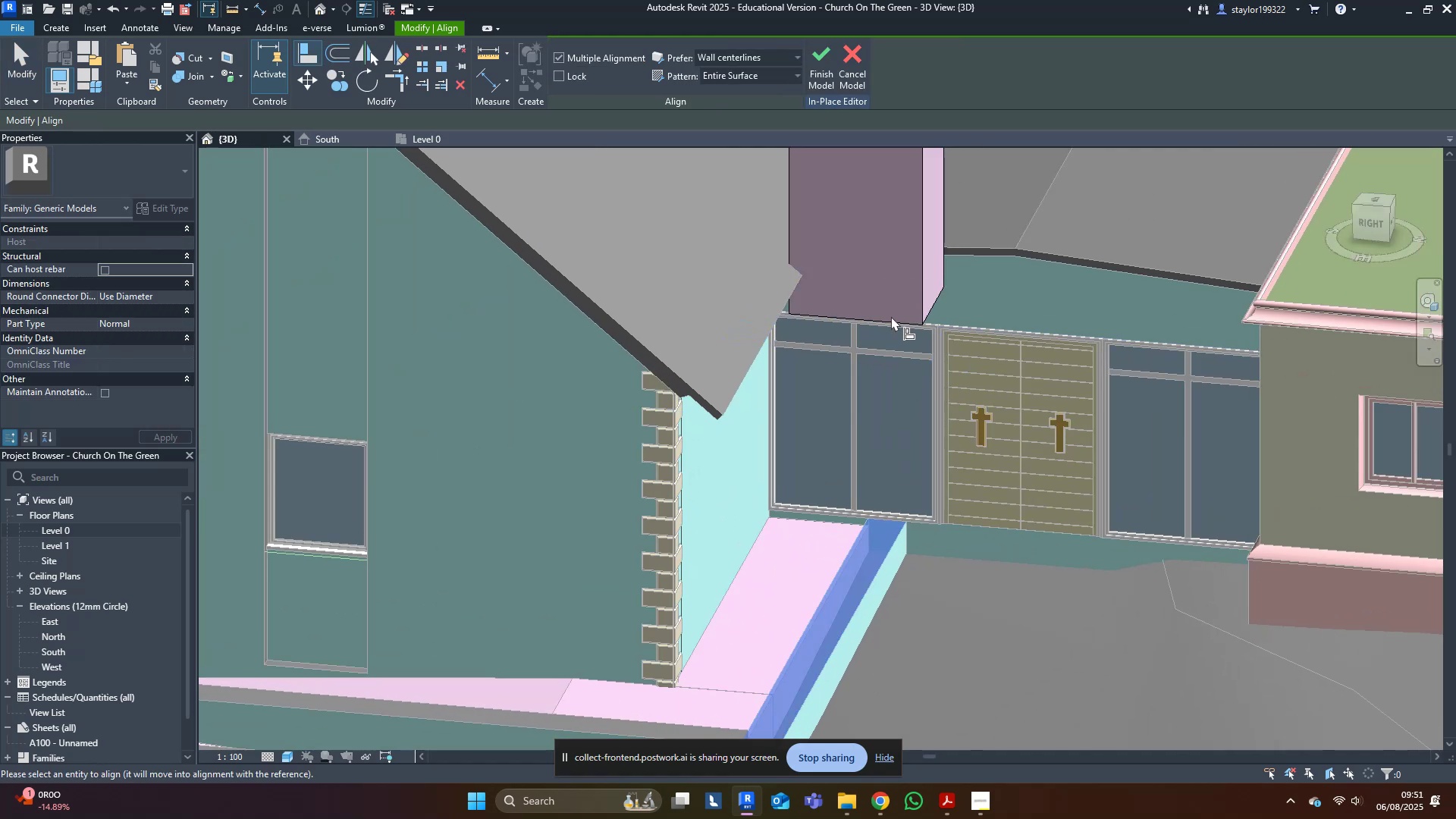 
middle_click([974, 594])
 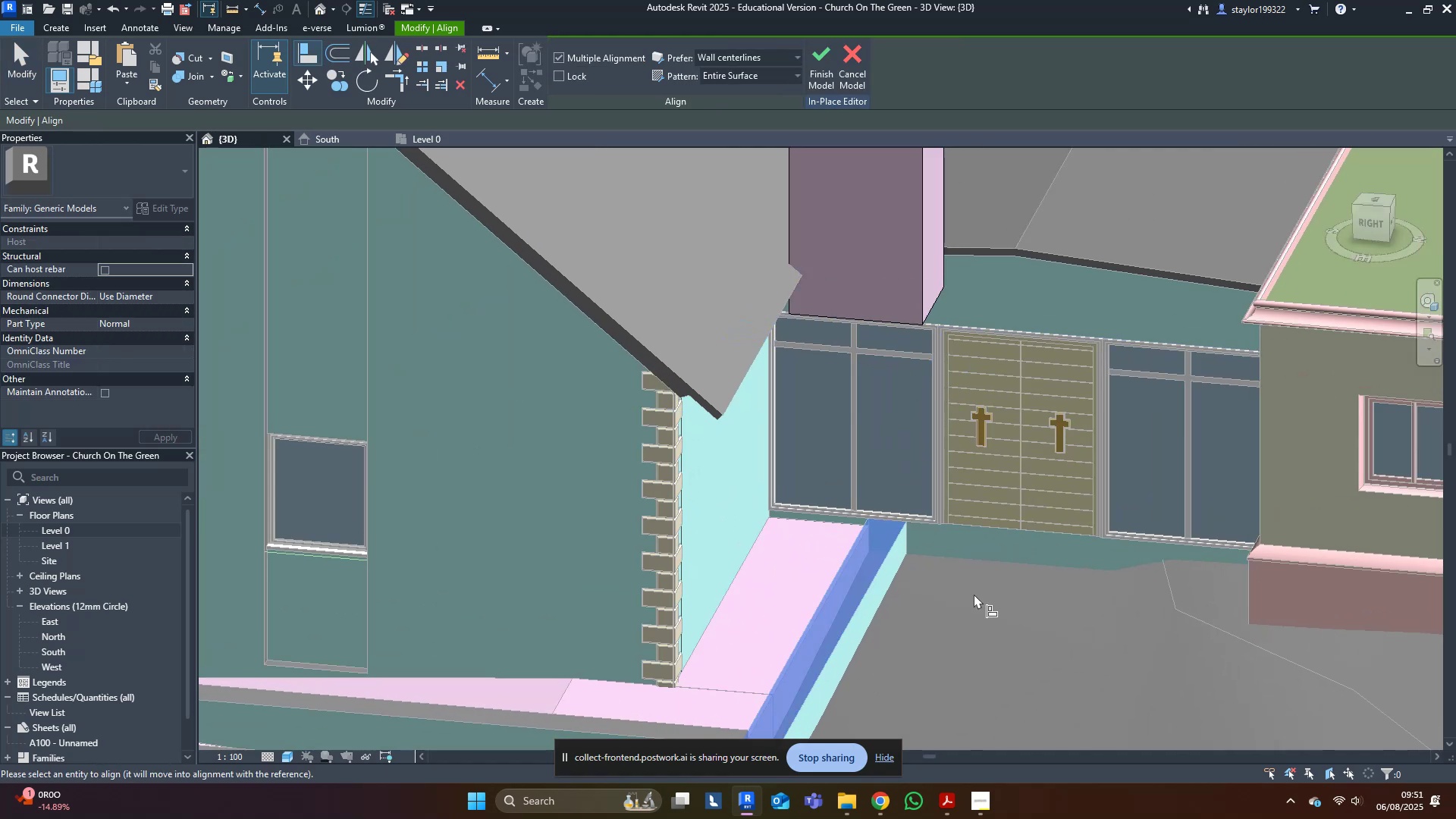 
key(Escape)
 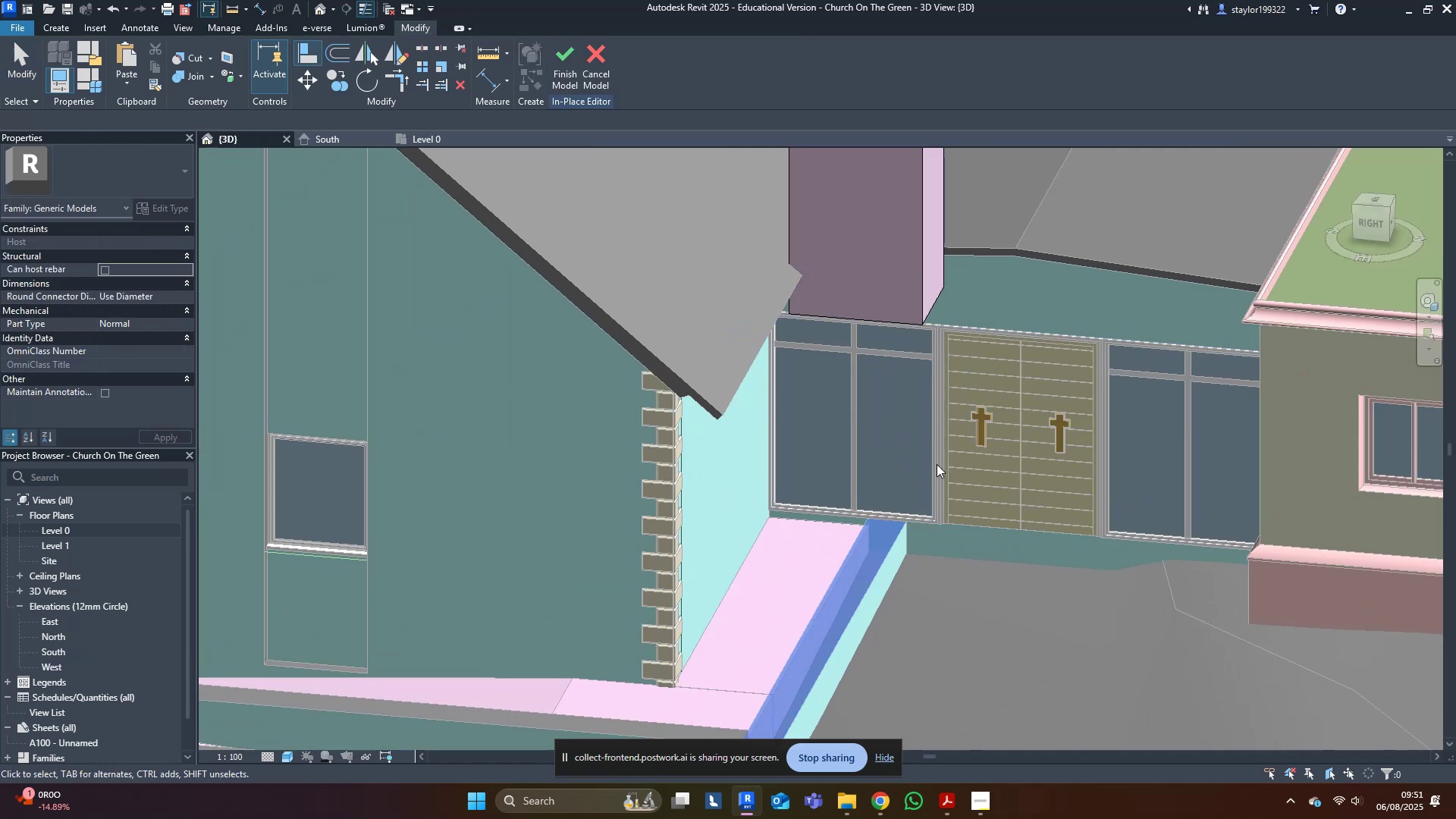 
key(Escape)
 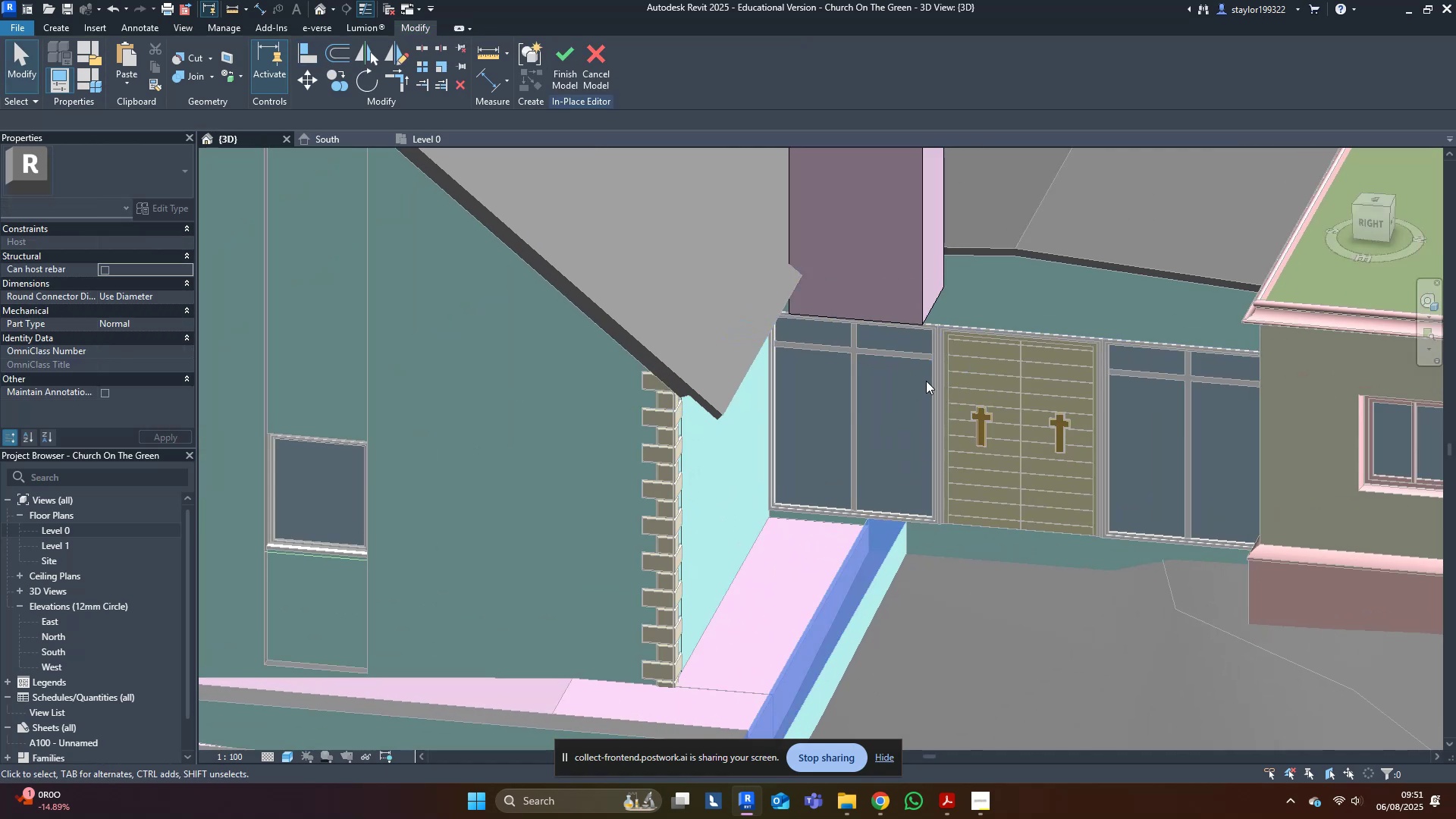 
key(Escape)
 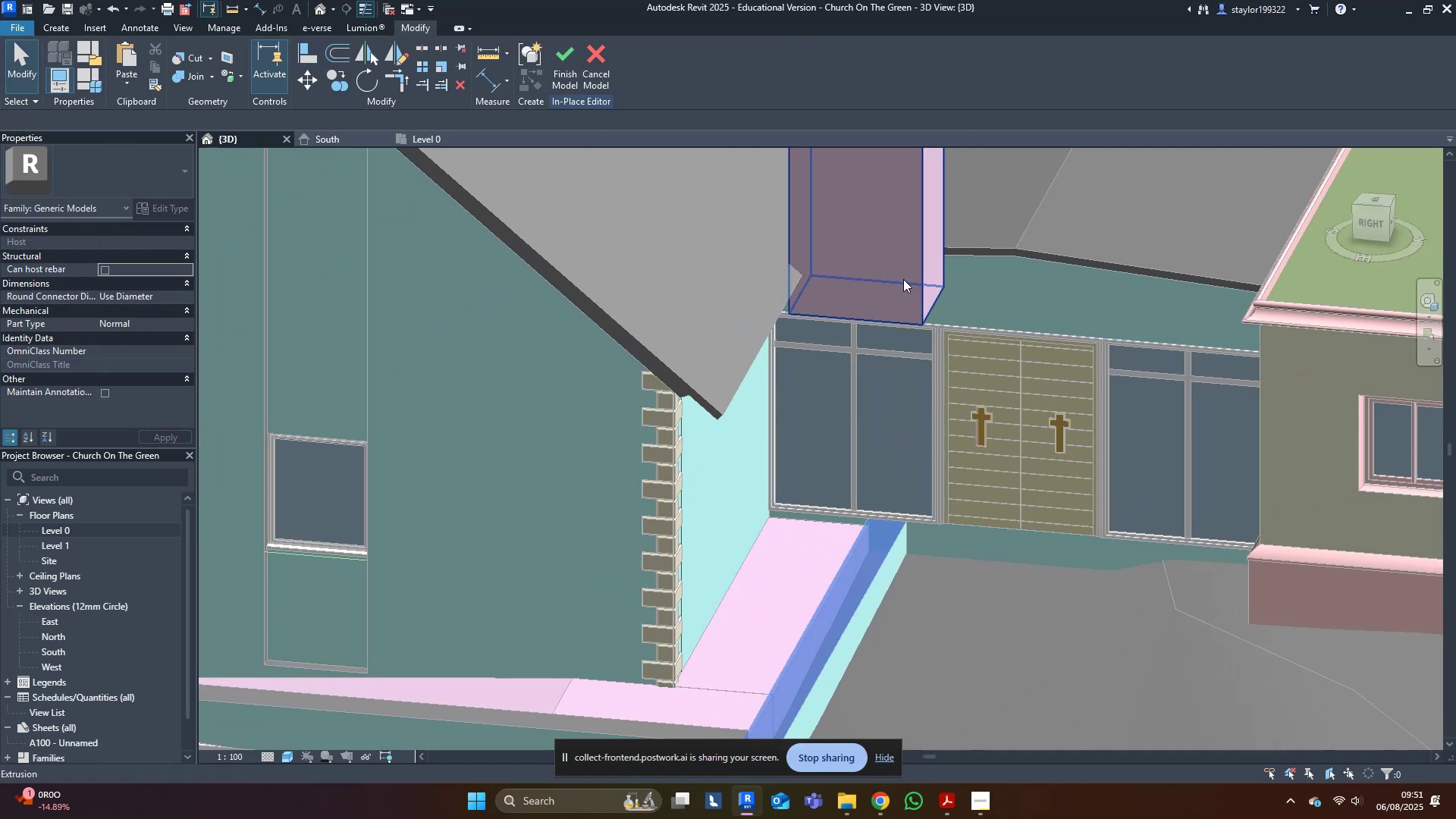 
left_click([903, 279])
 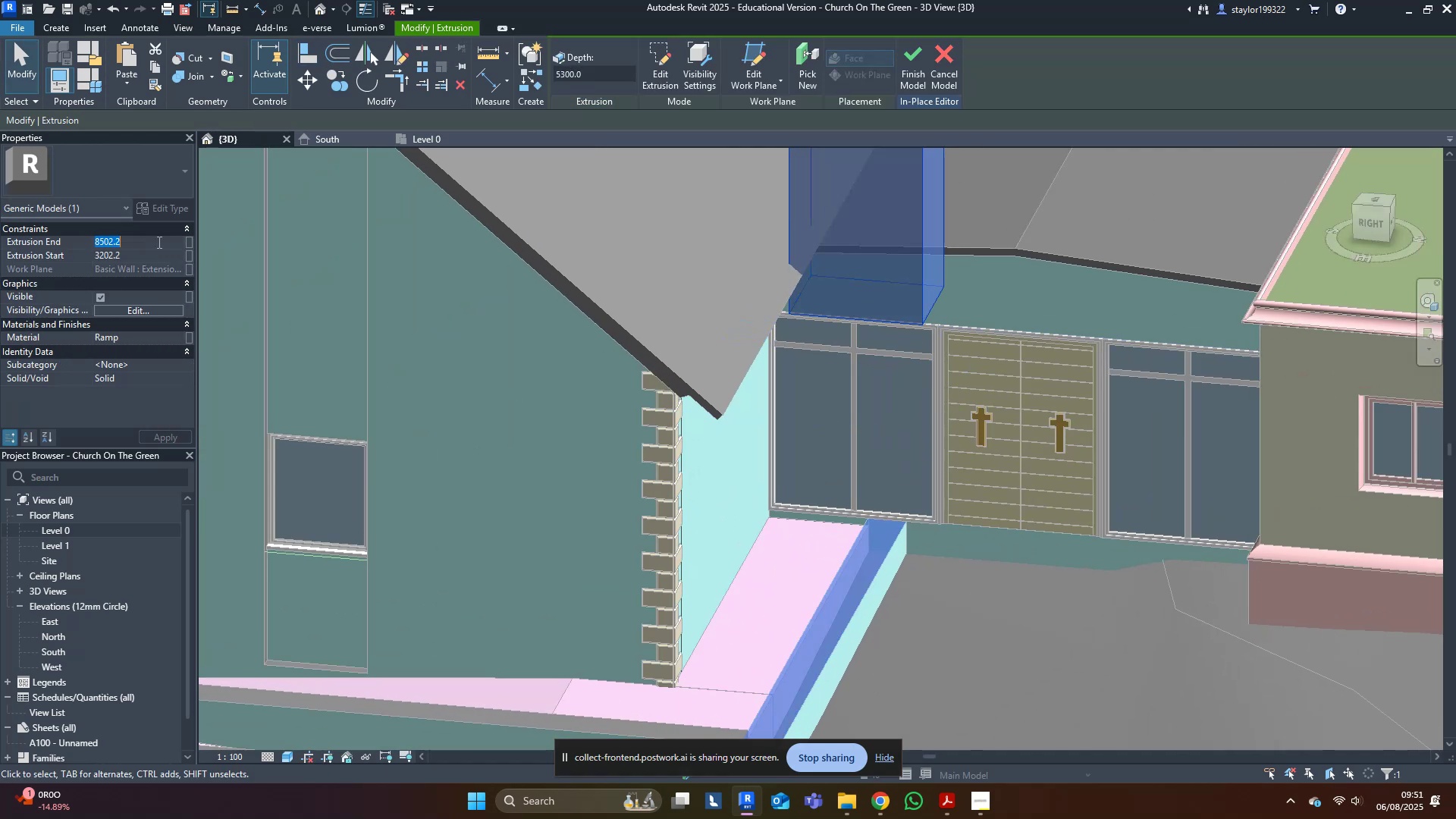 
double_click([157, 261])
 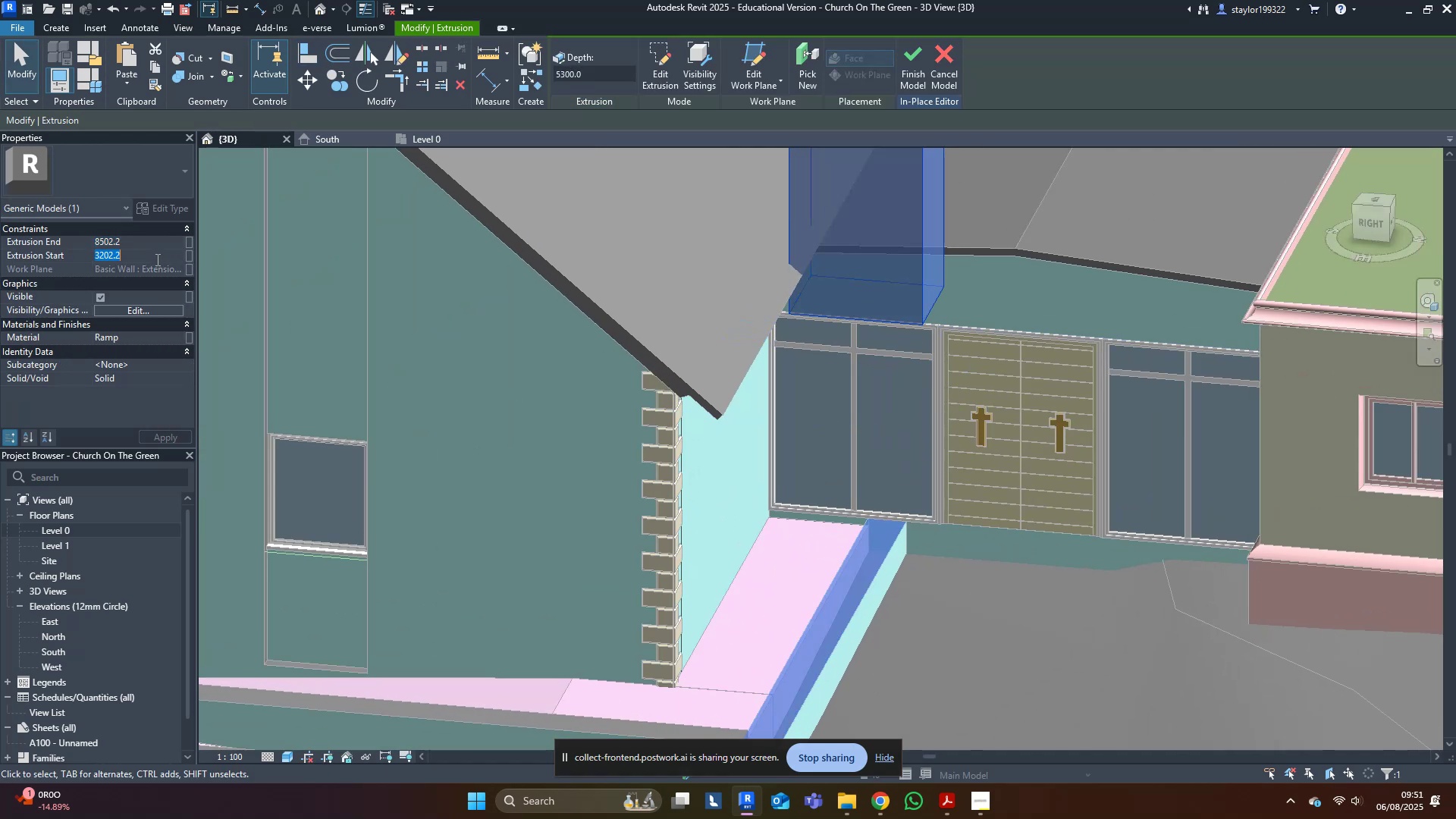 
key(0)
 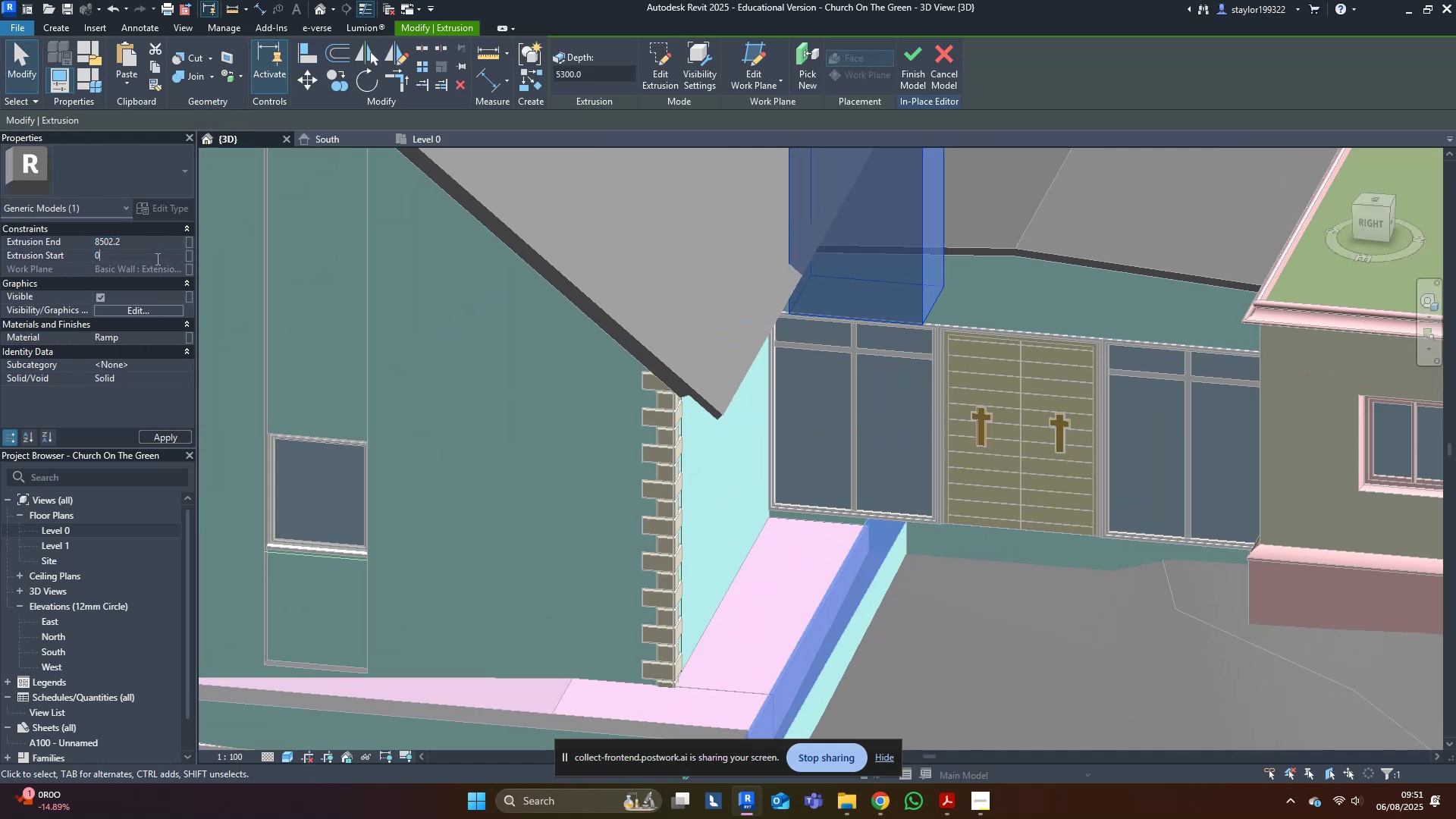 
key(Enter)
 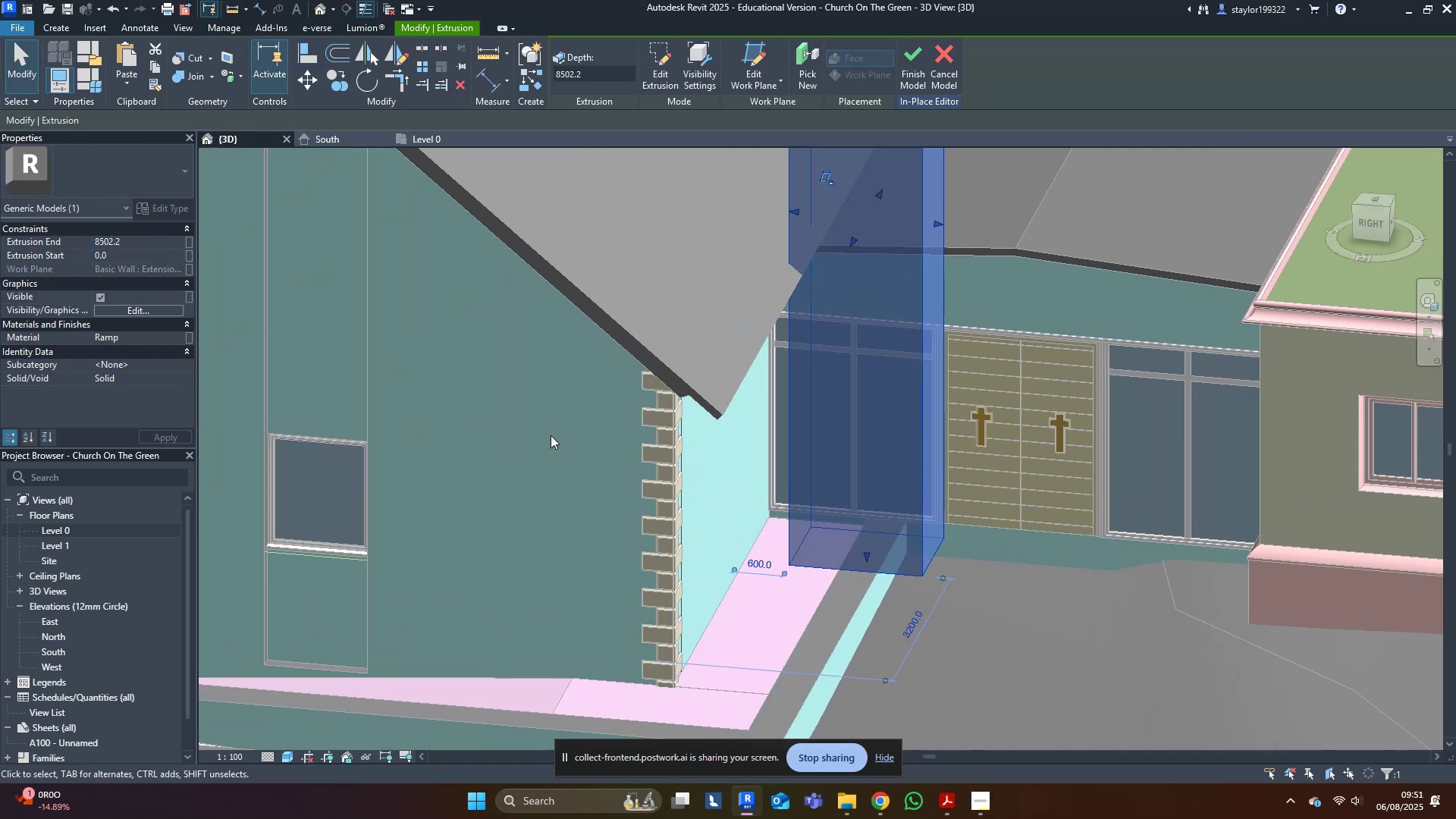 
type(al)
 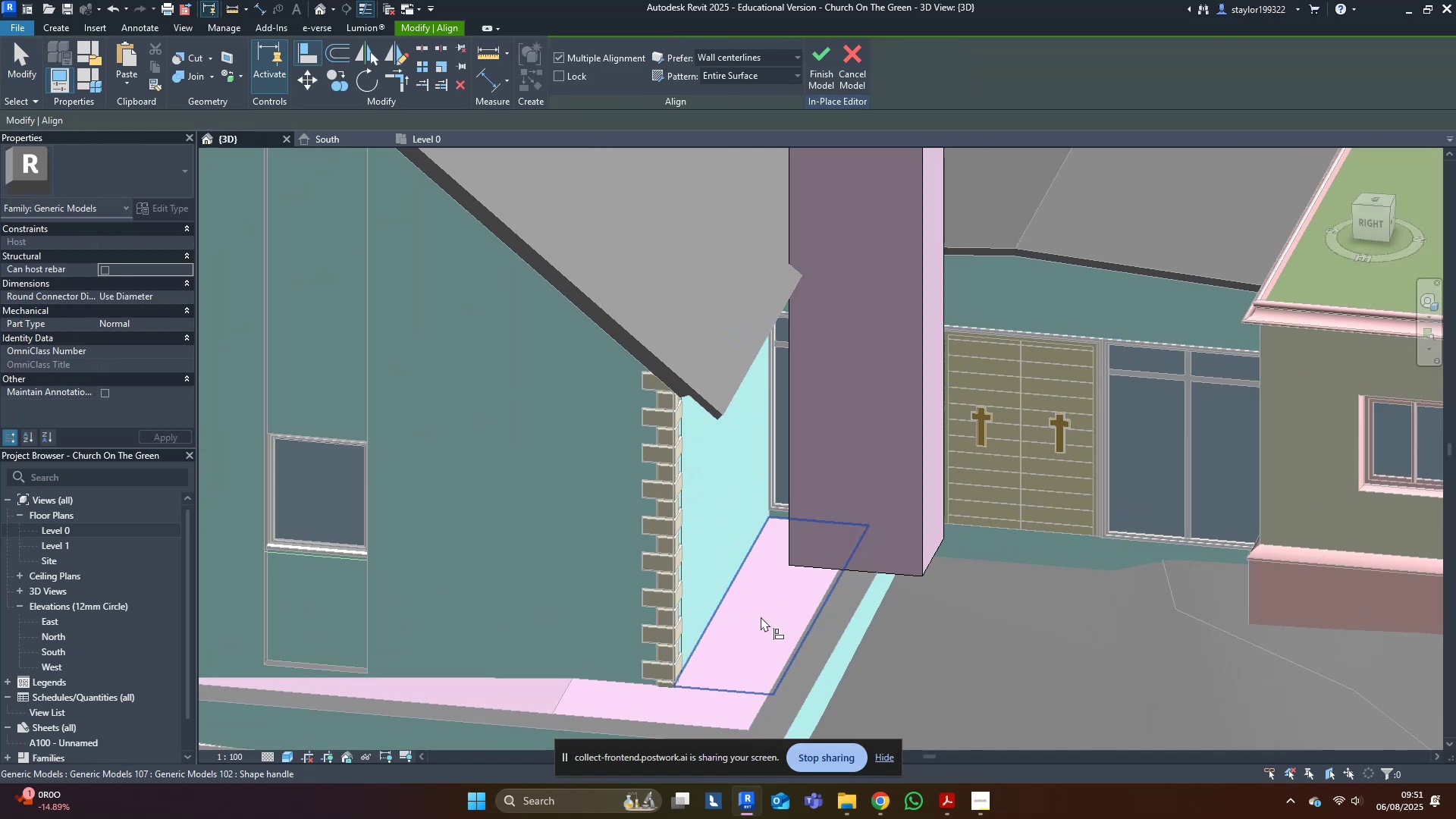 
left_click([760, 617])
 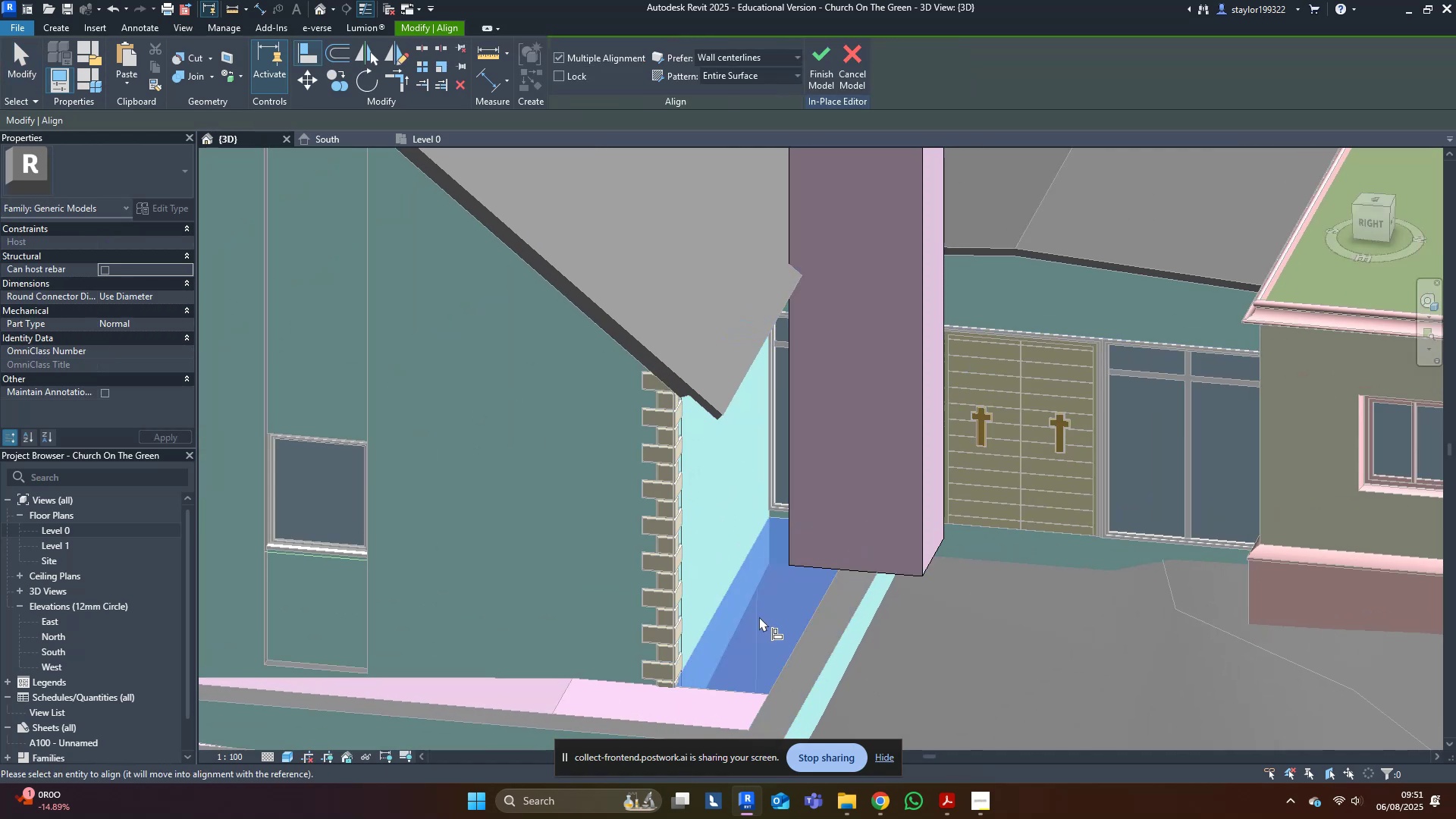 
scroll: coordinate [756, 619], scroll_direction: down, amount: 4.0
 